 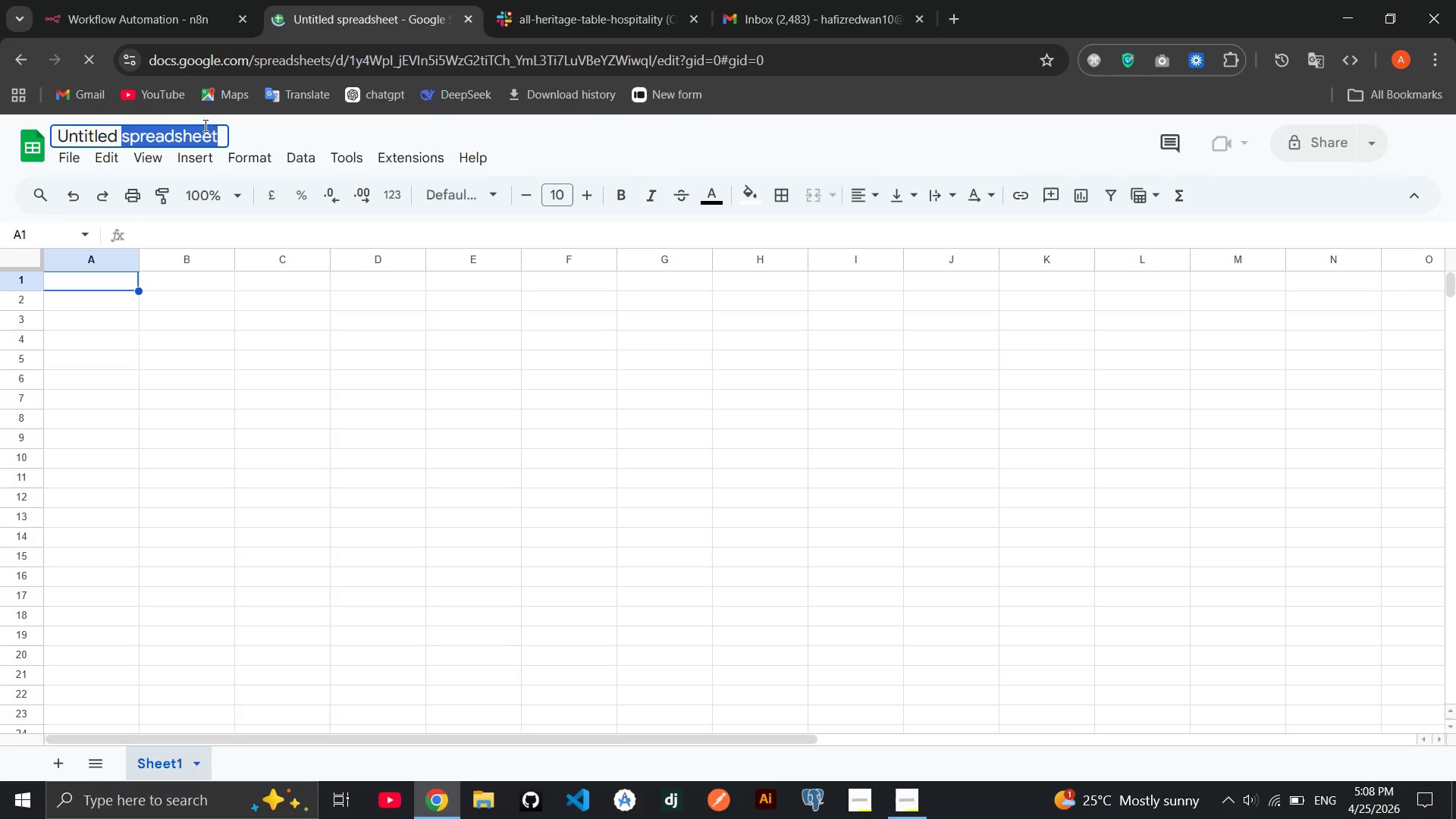 
triple_click([204, 125])
 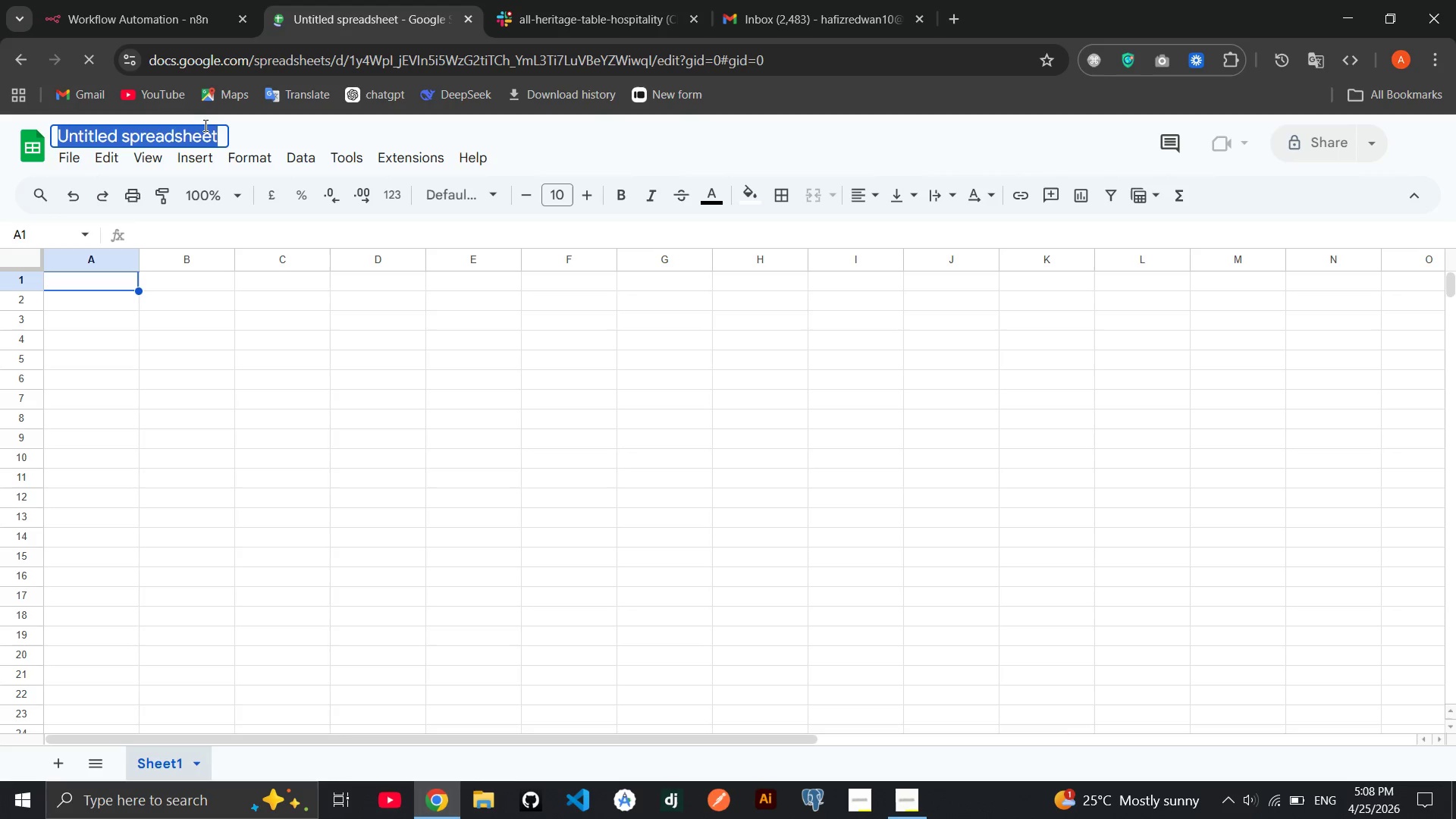 
type(Heritage )
 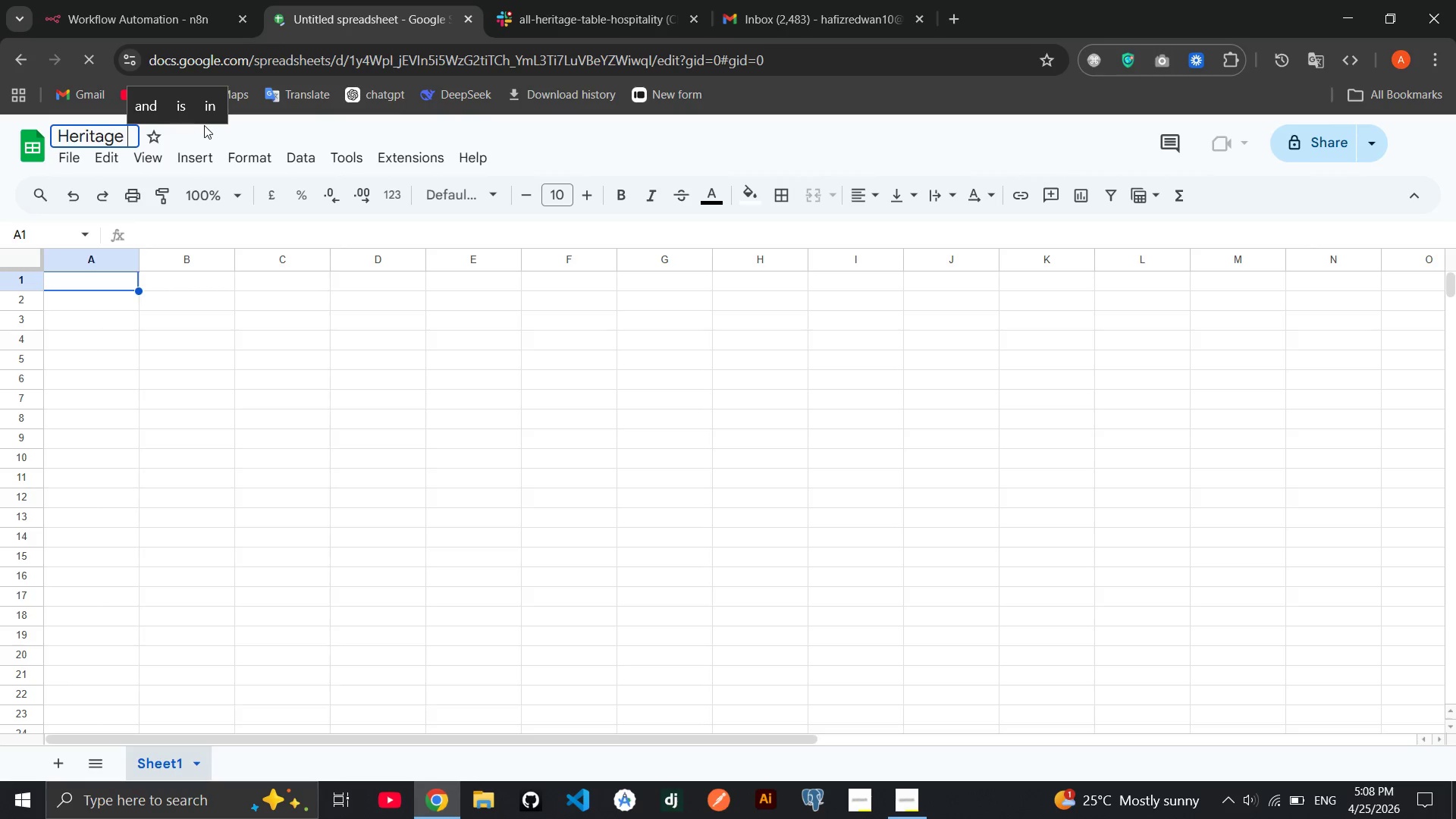 
wait(25.25)
 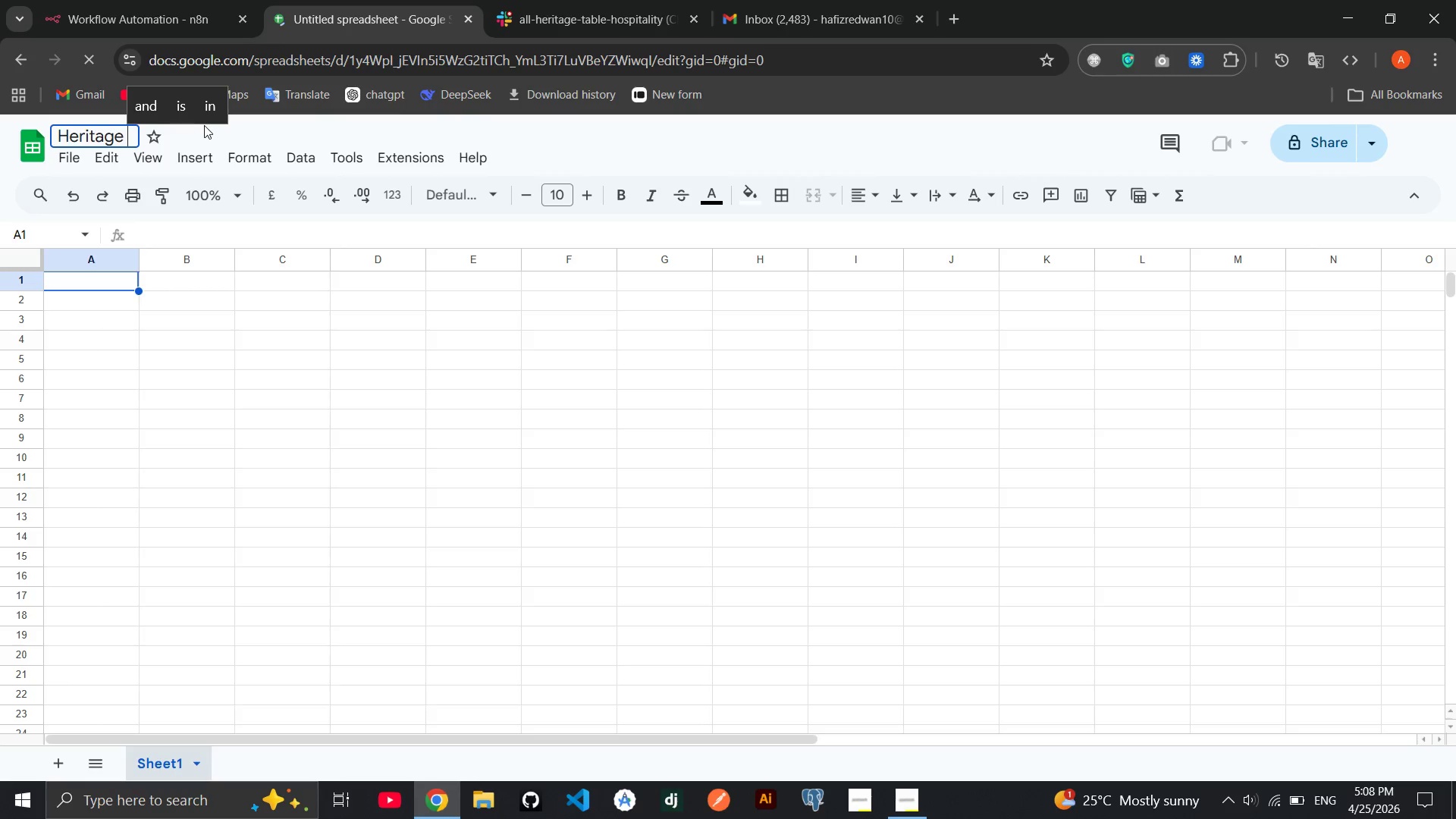 
type(Table - Operatins Intell)
 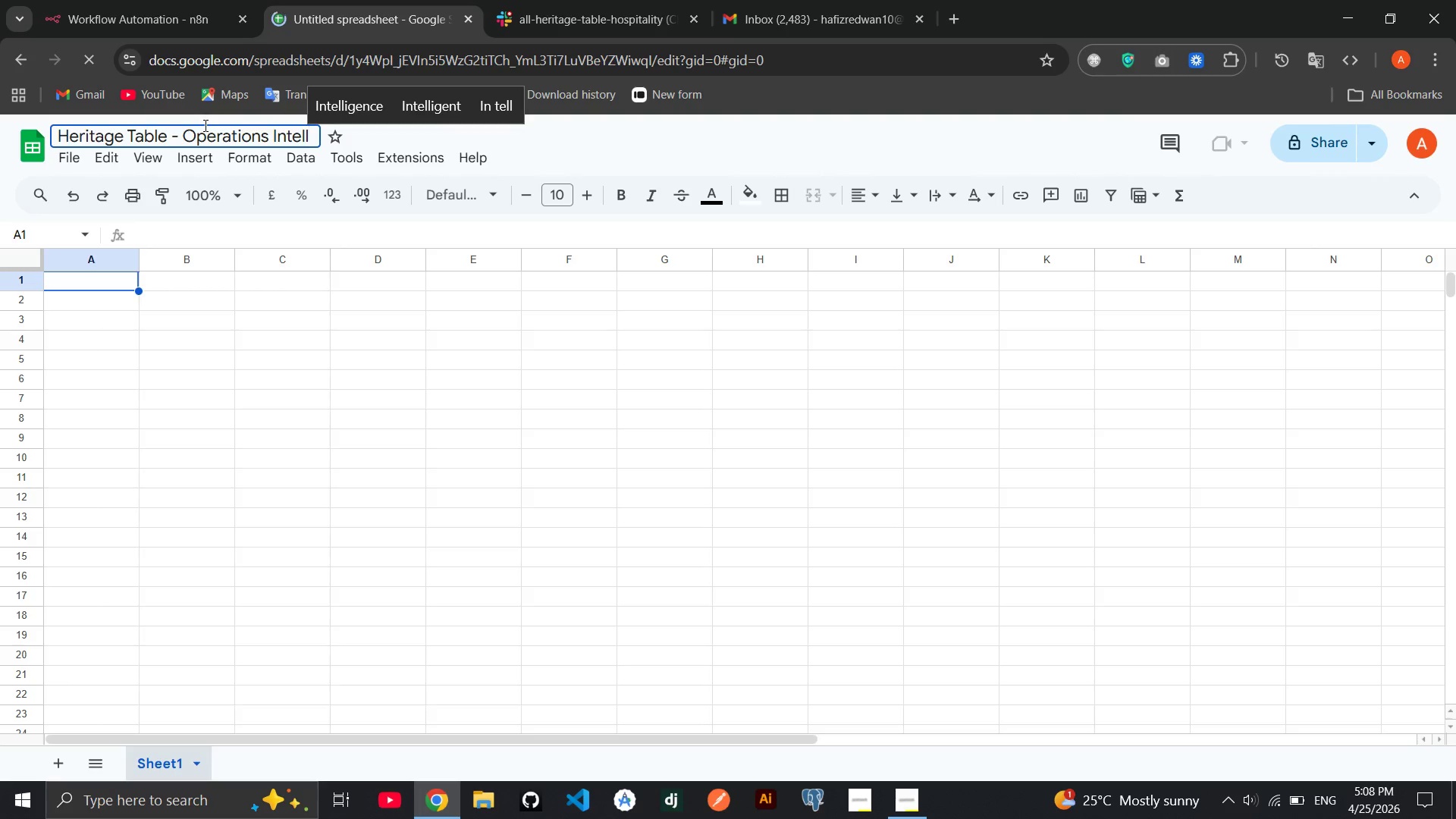 
key(I)
 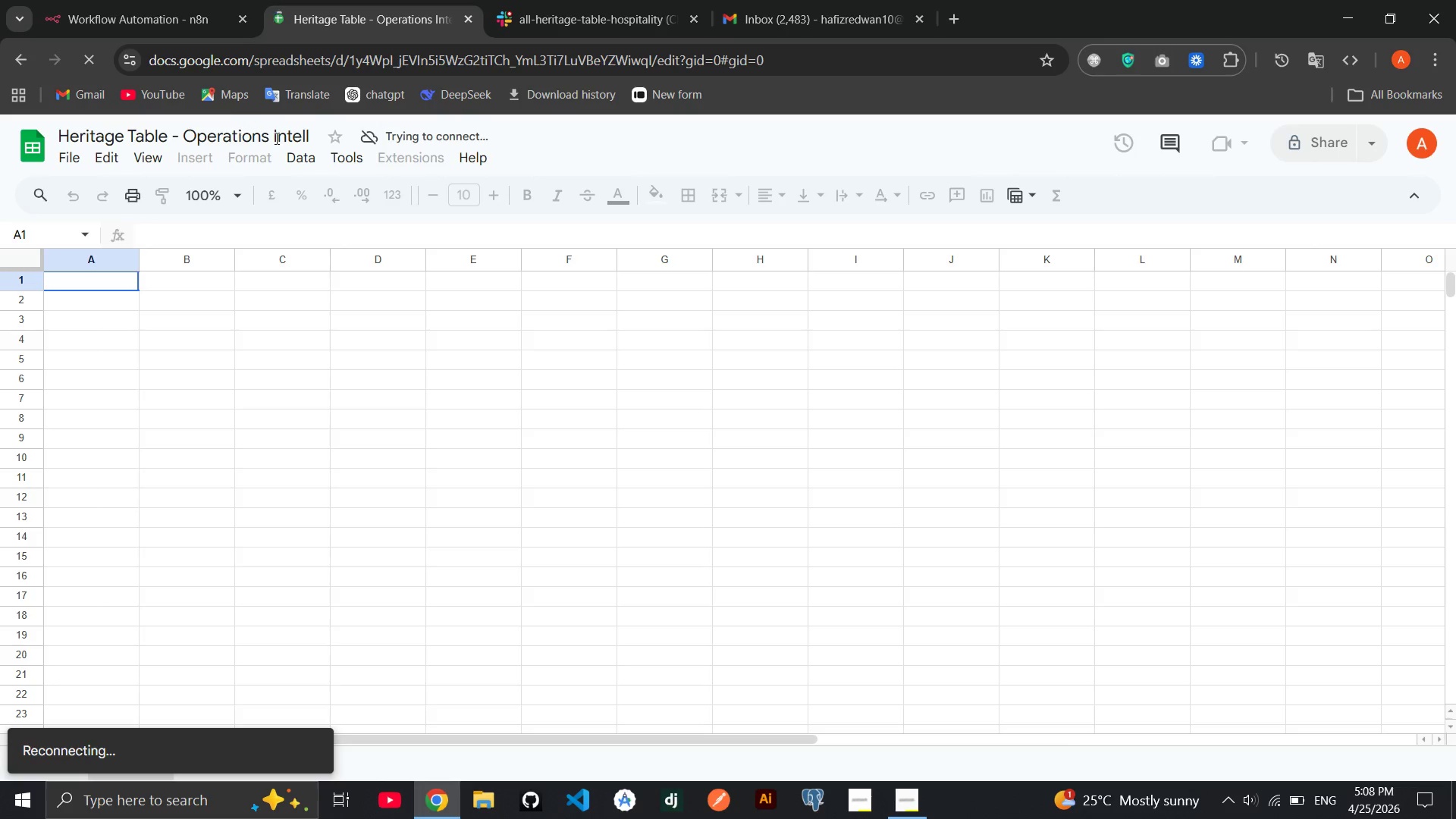 
left_click([281, 140])
 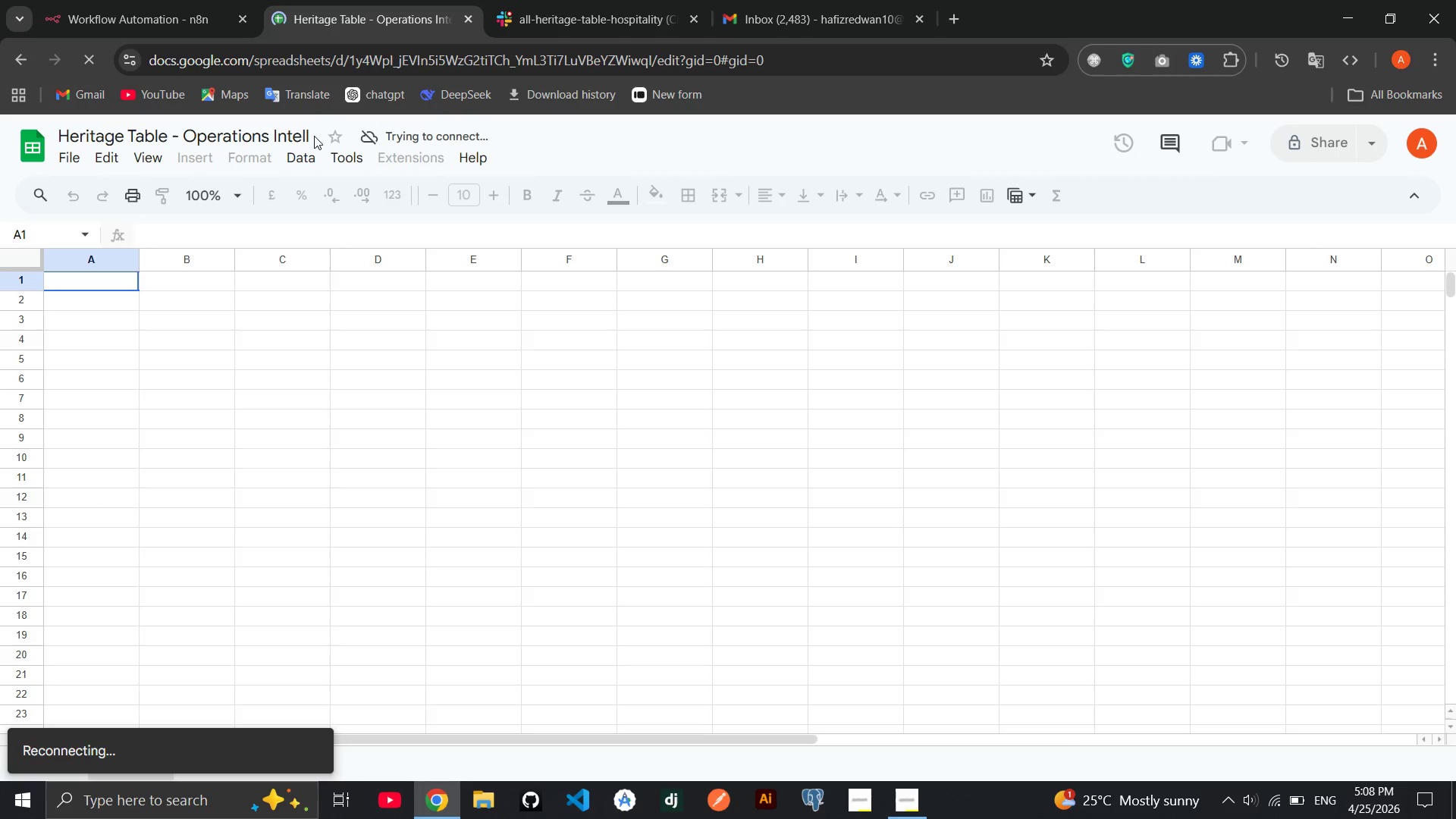 
left_click([314, 136])
 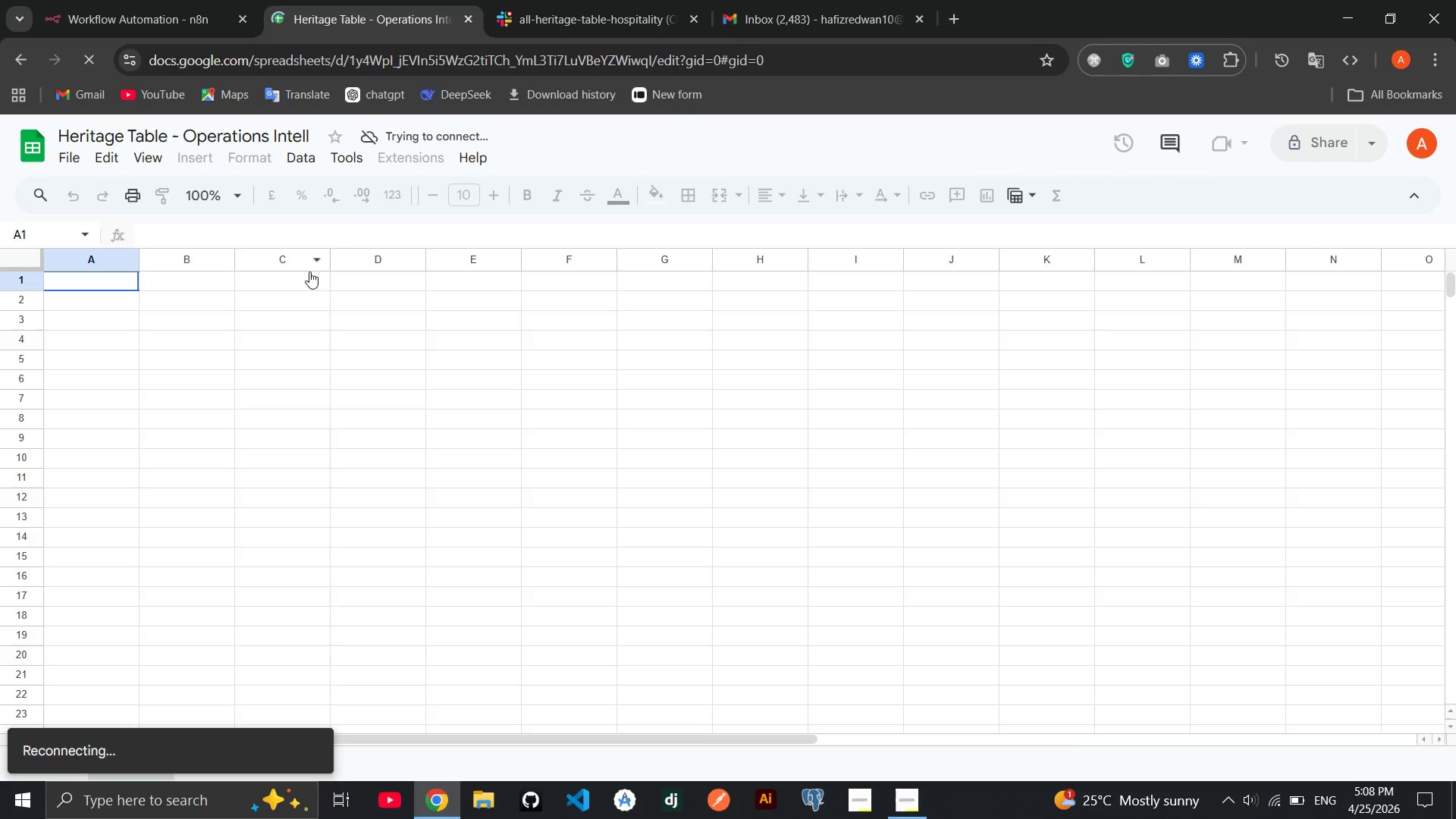 
left_click([325, 376])
 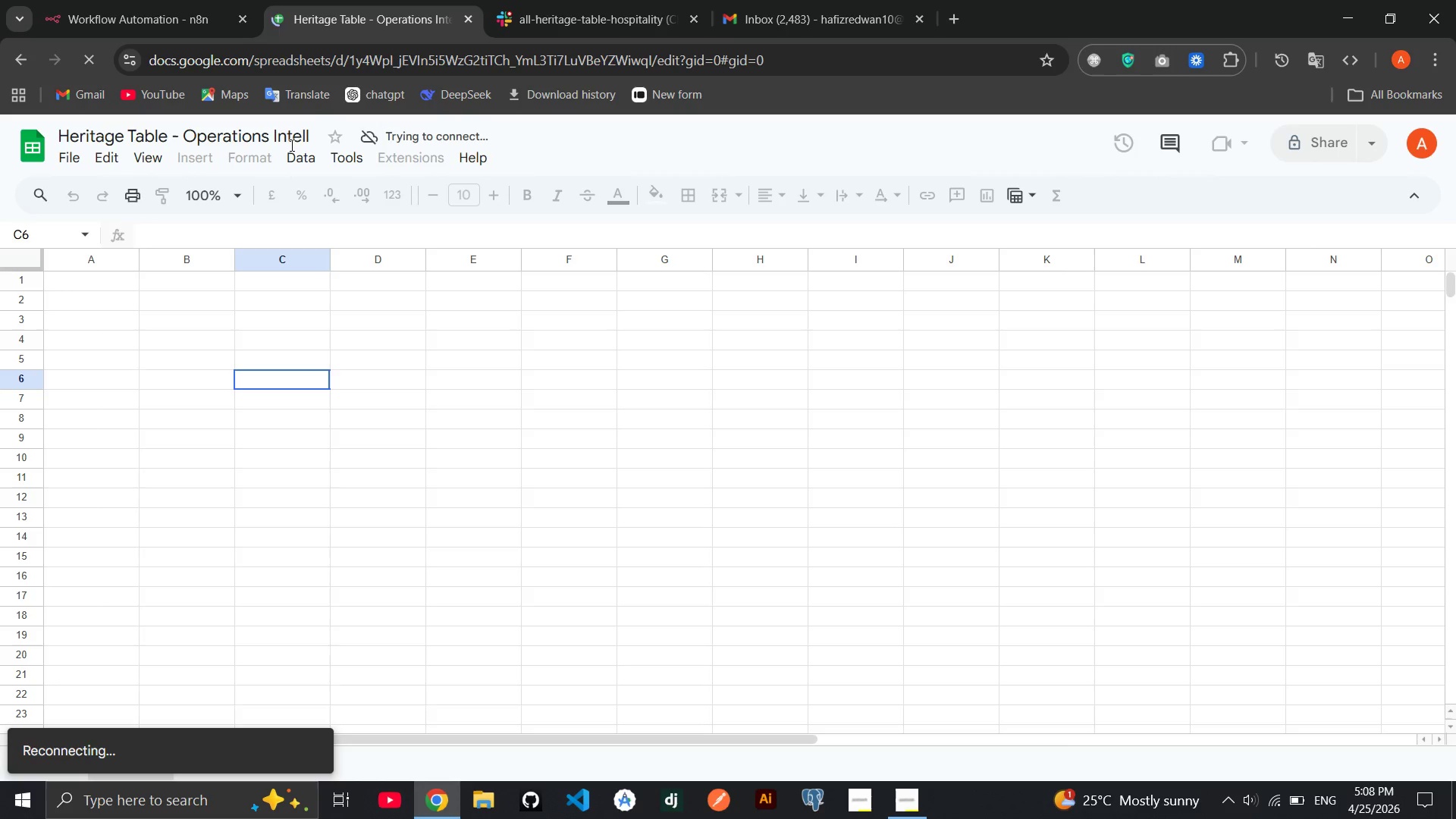 
left_click([293, 144])
 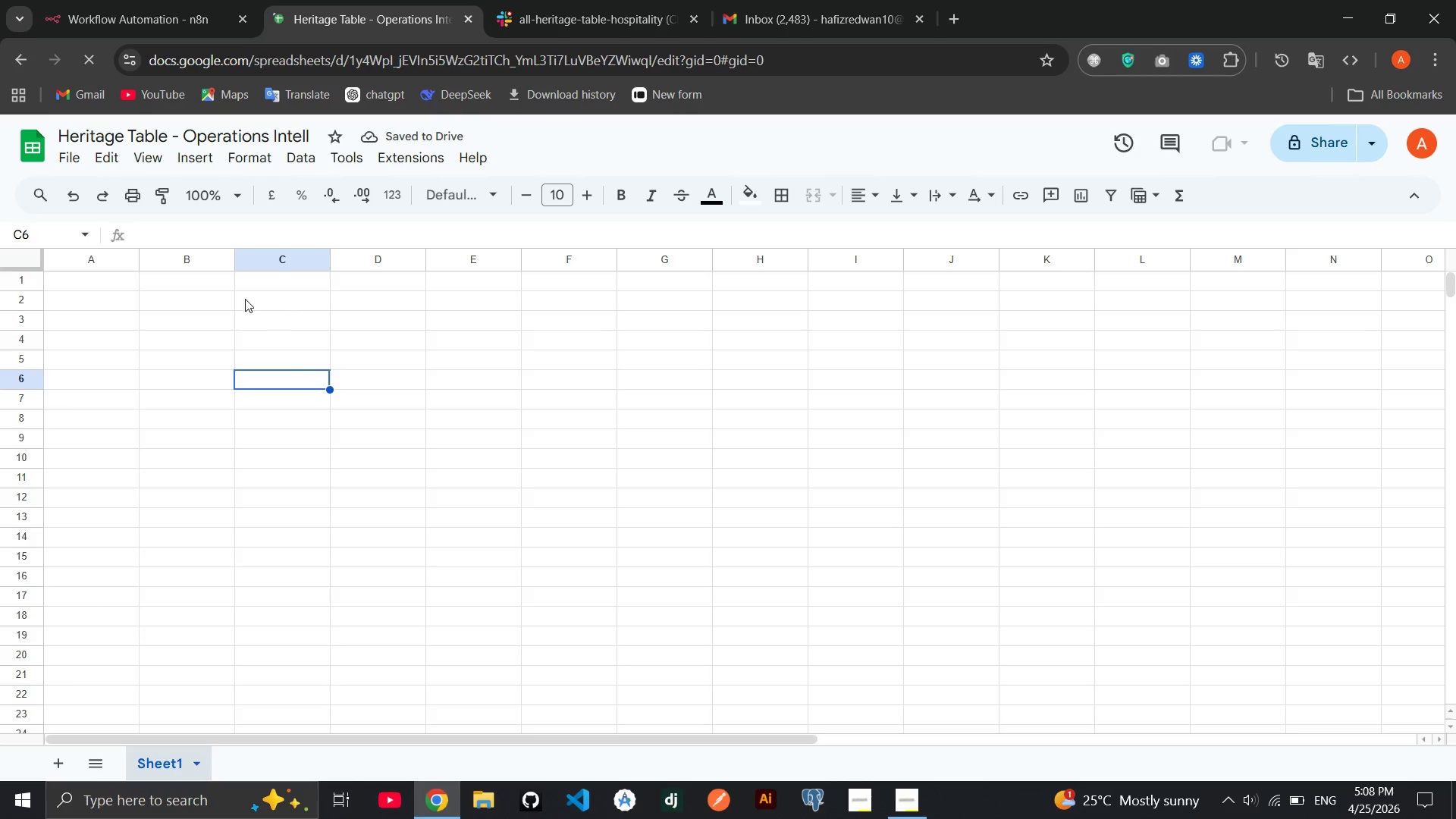 
wait(5.53)
 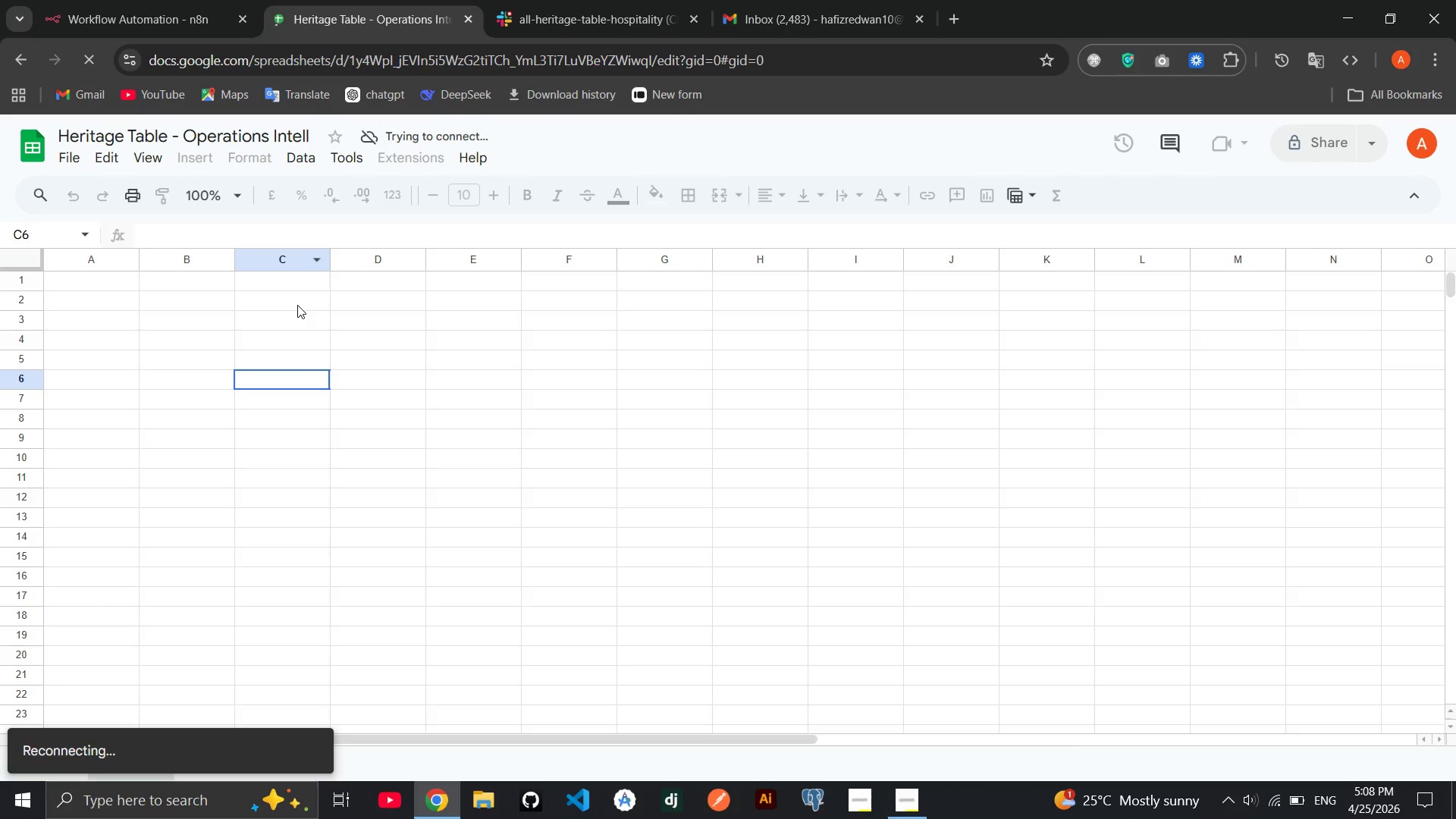 
left_click([306, 131])
 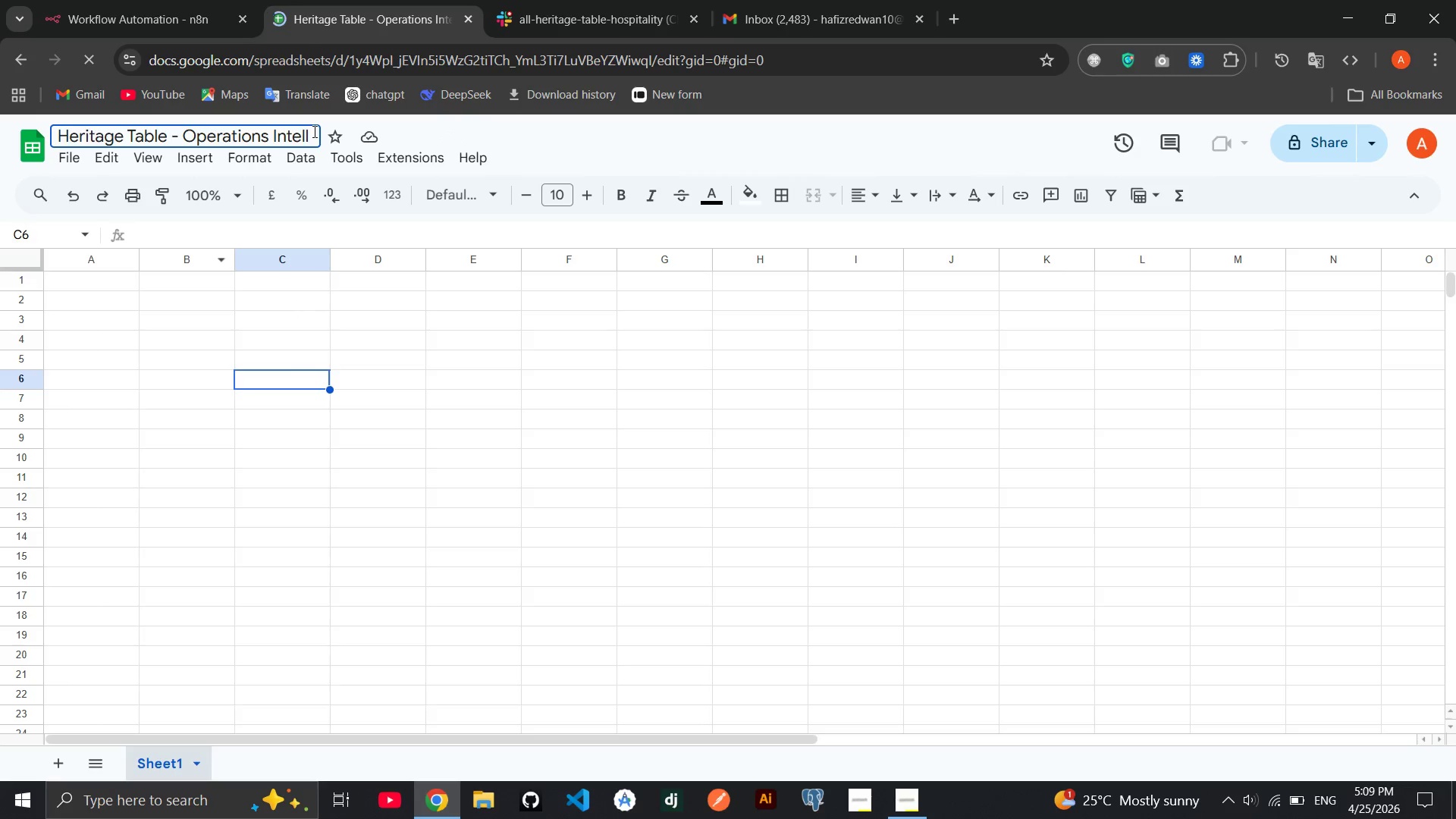 
left_click([313, 131])
 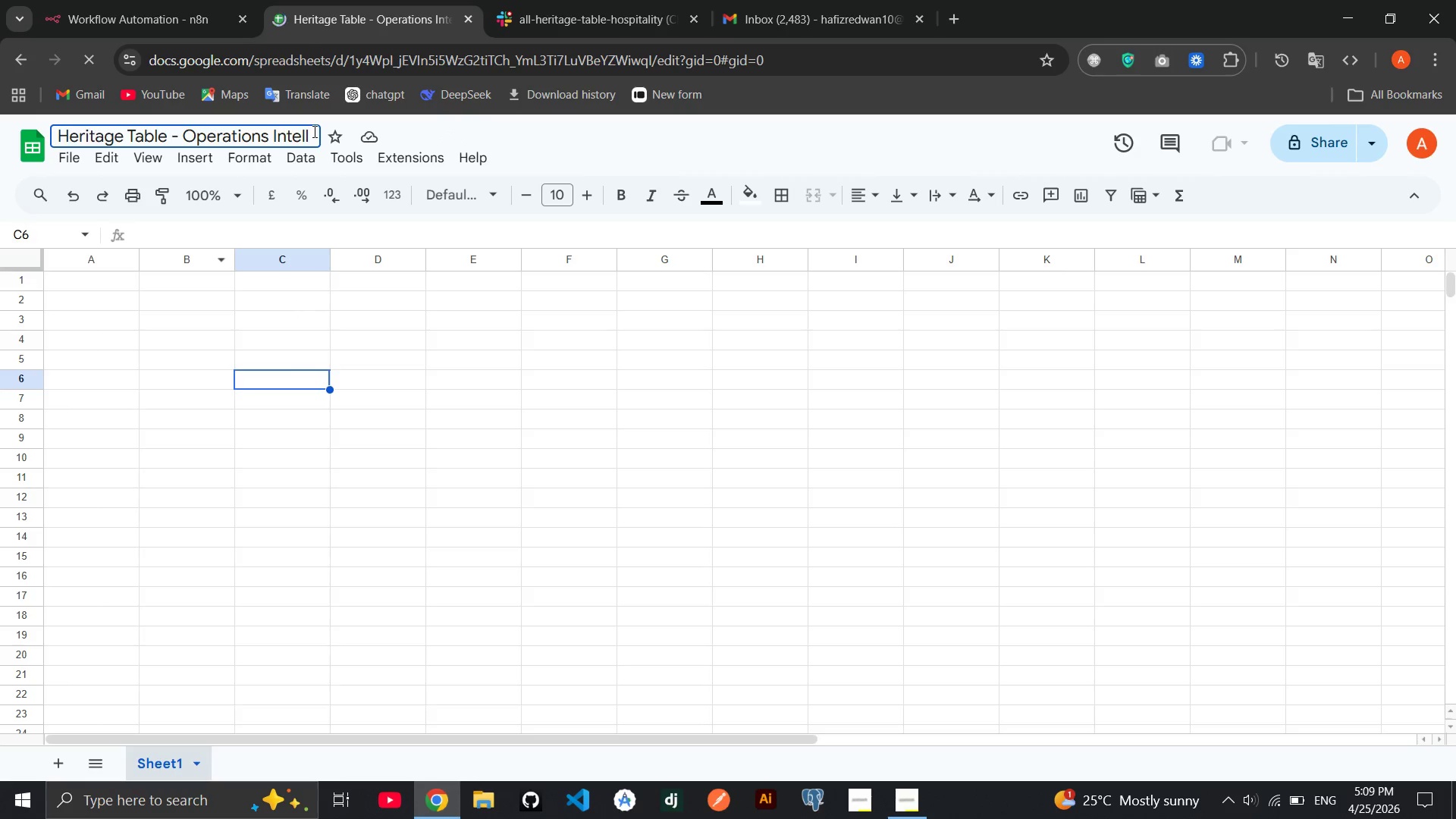 
type(igen)
 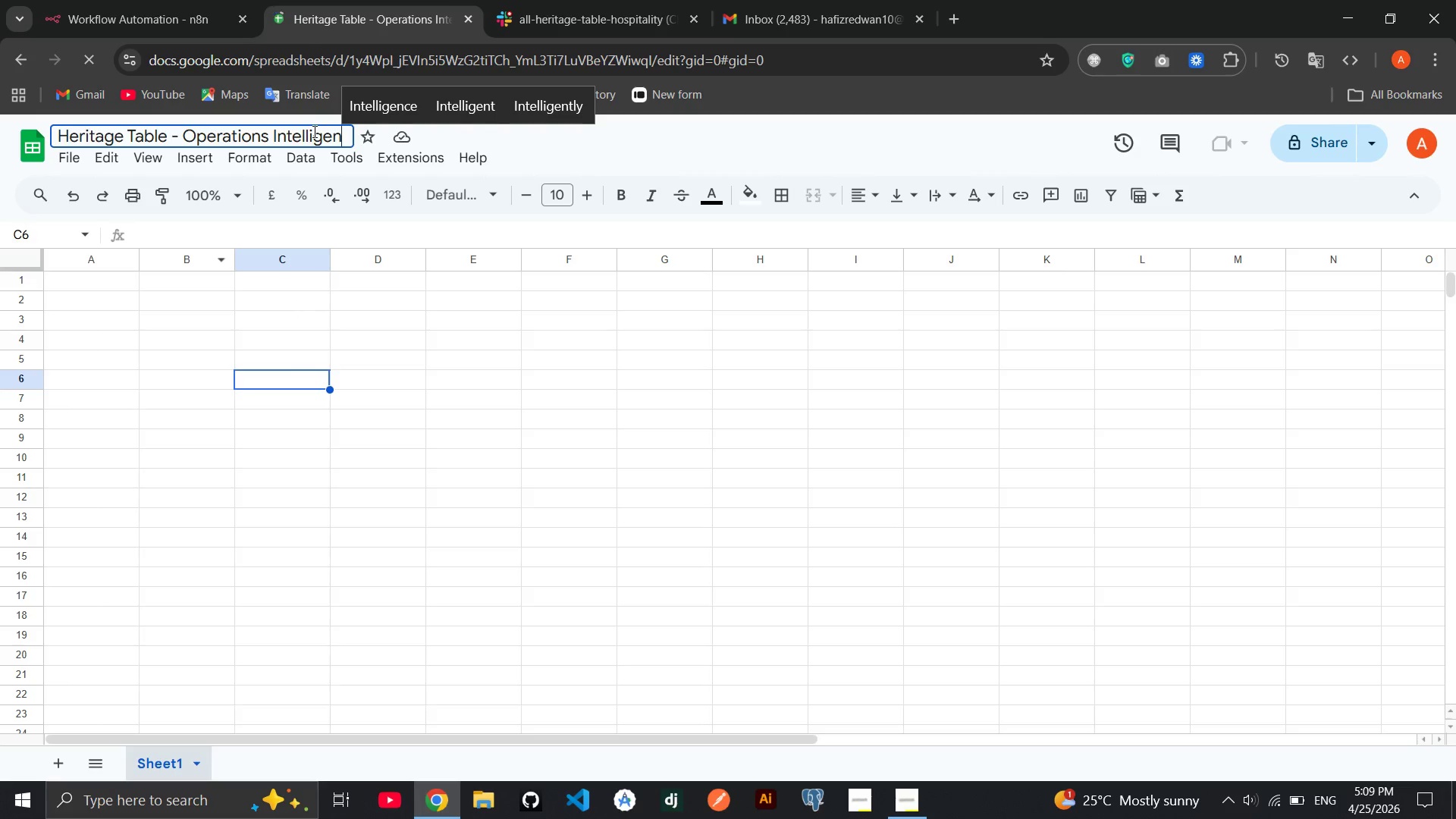 
type(ce System)
 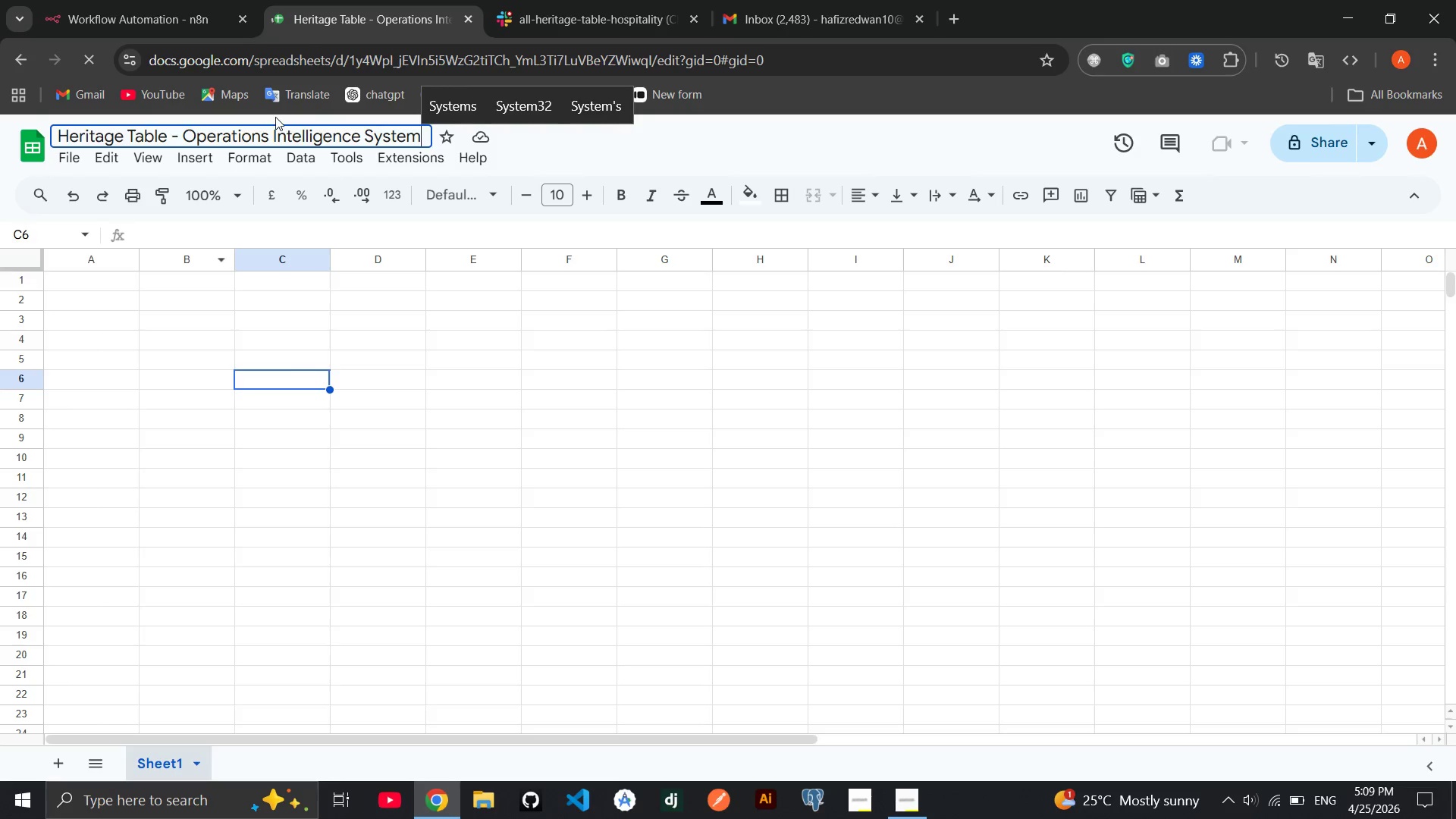 
key(Enter)
 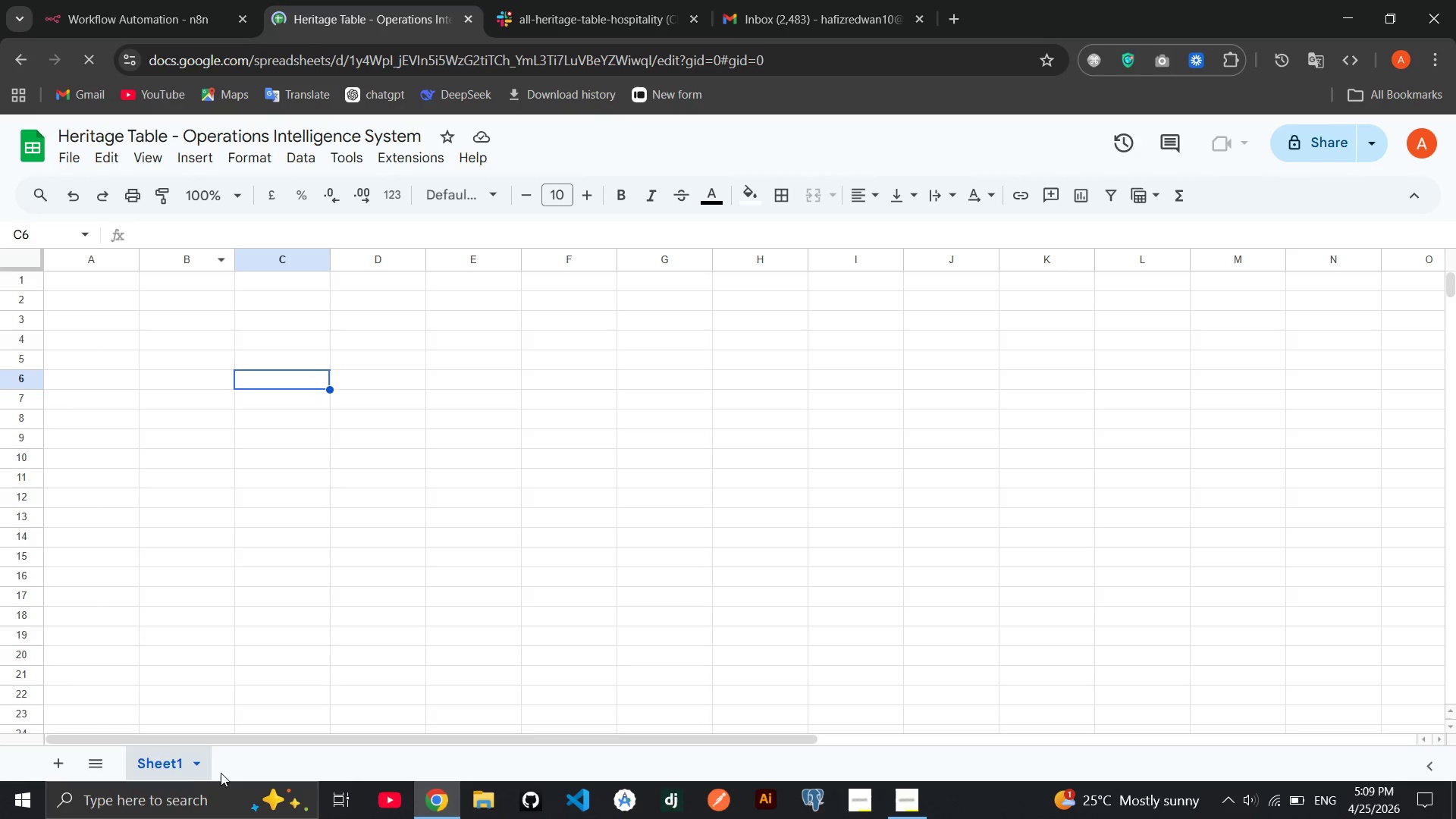 
left_click([202, 765])
 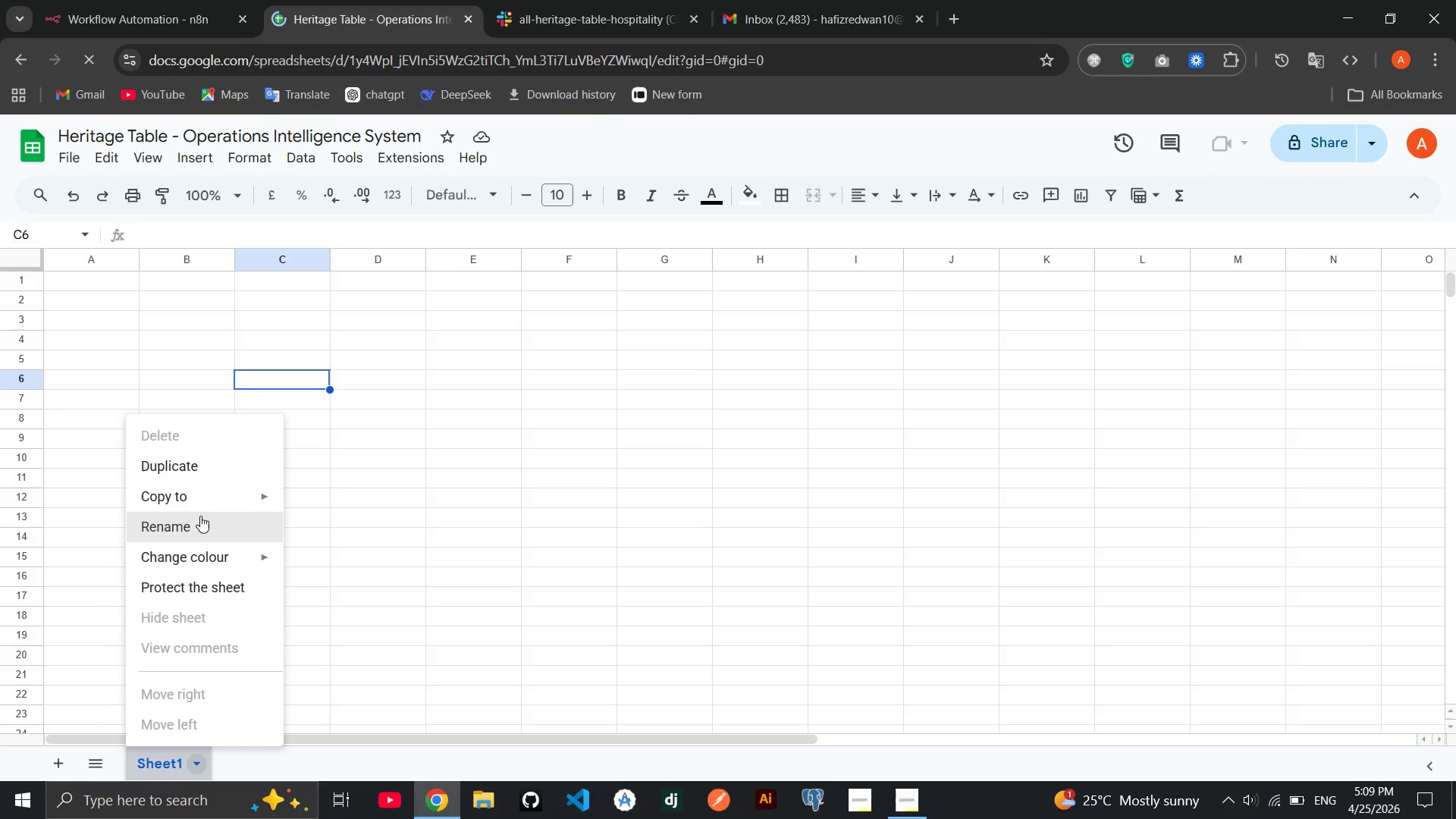 
left_click([200, 516])
 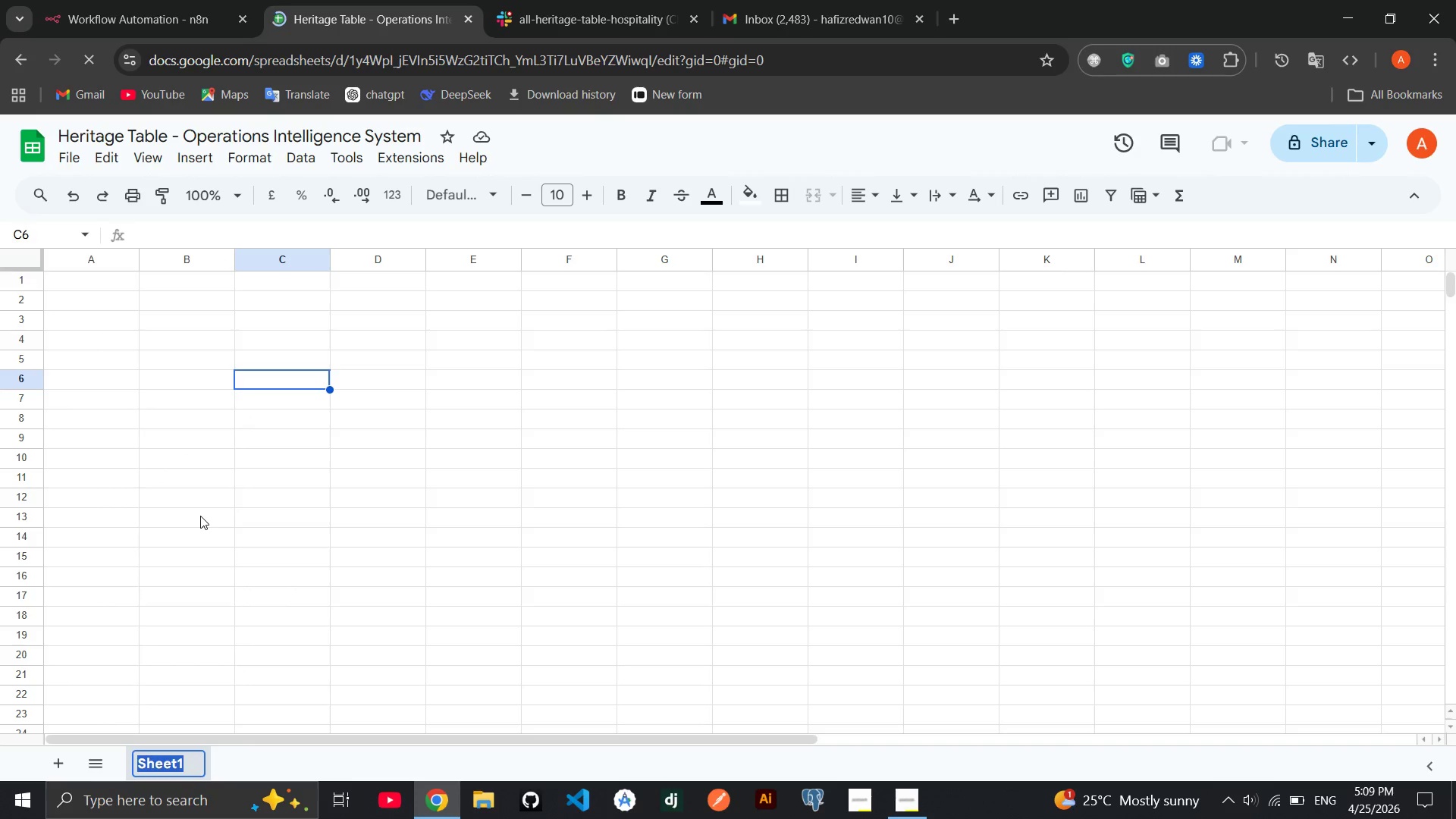 
type(Shit)
key(Backspace)
type(ft)
 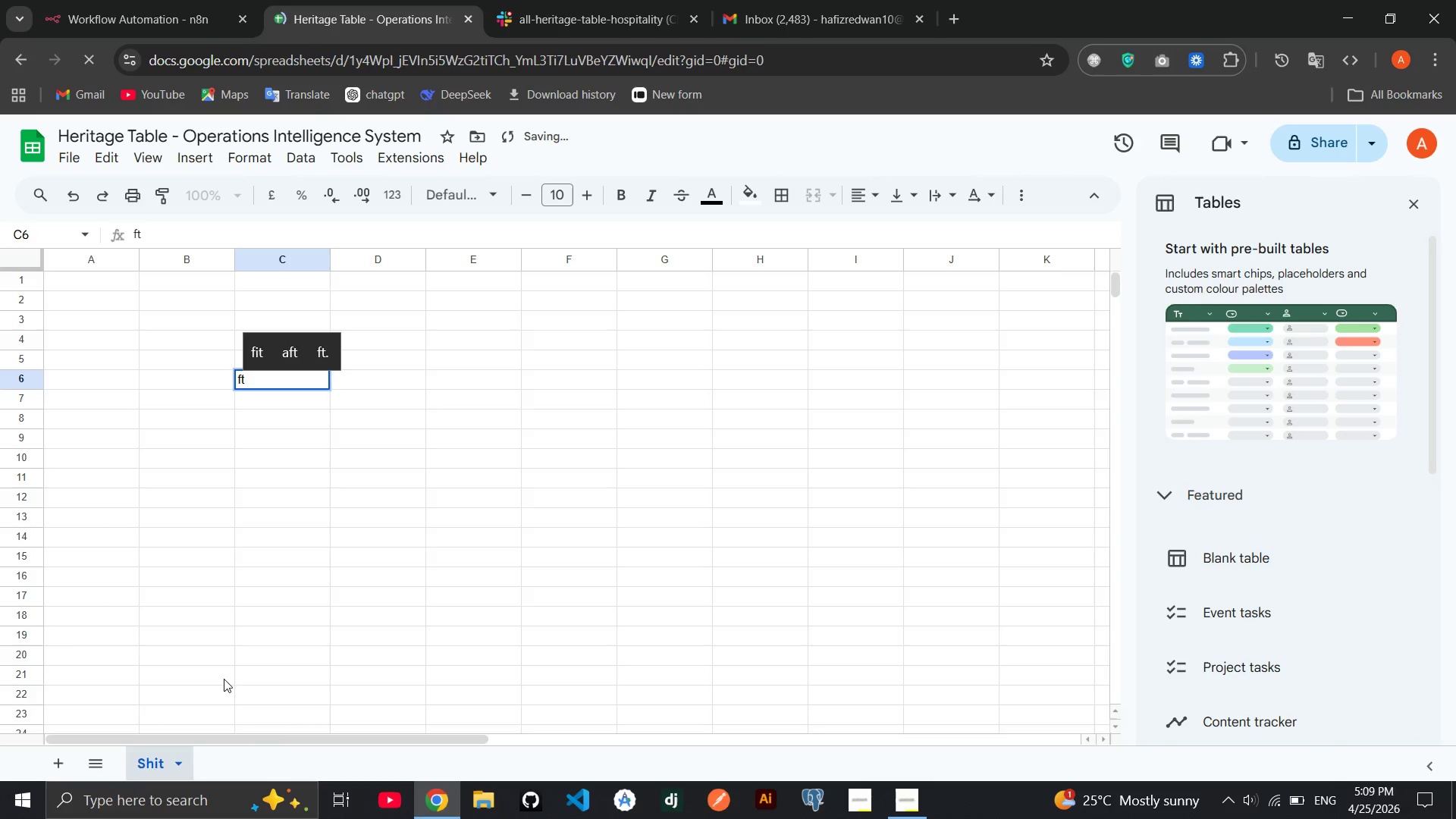 
key(Backspace)
 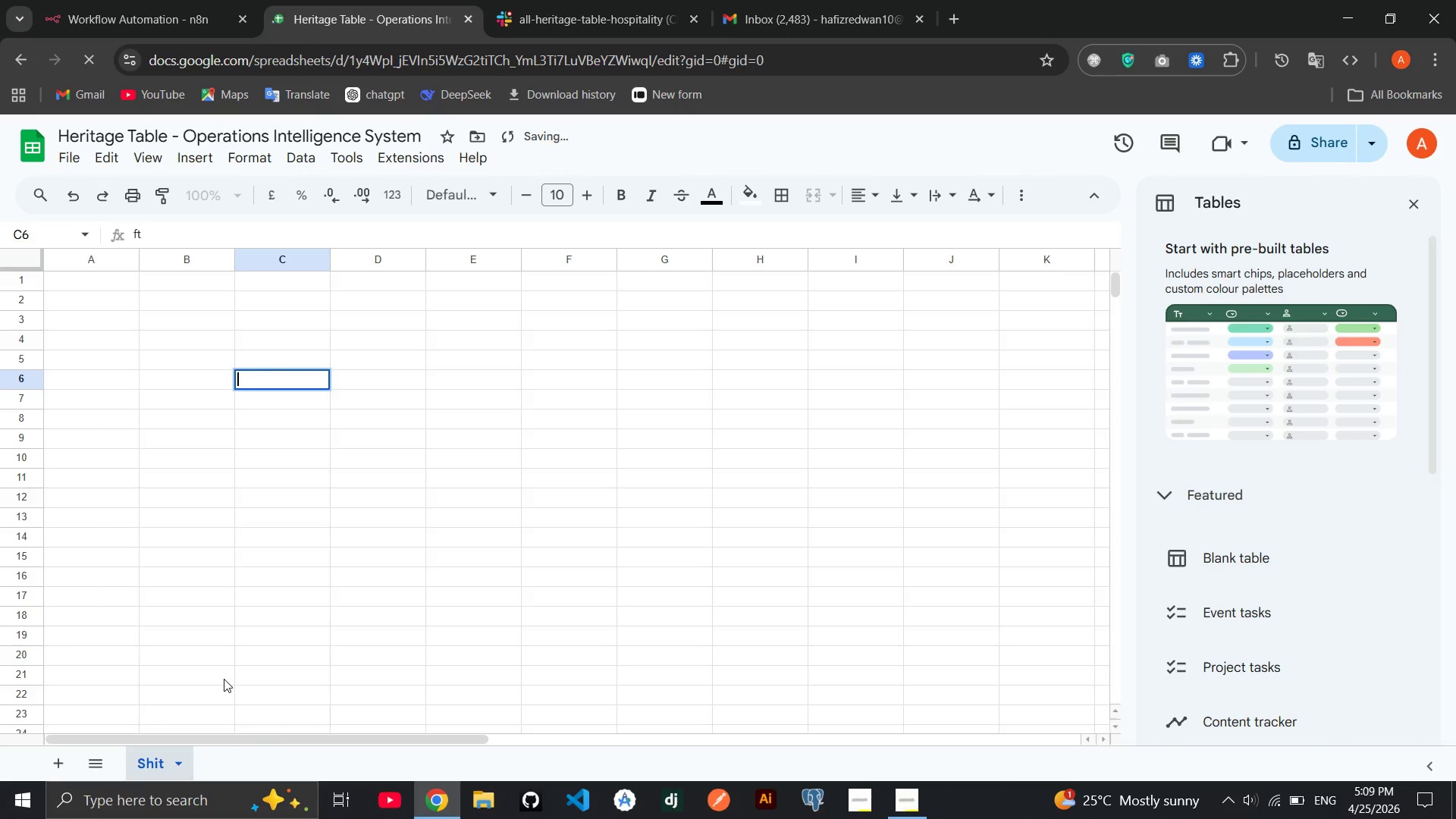 
key(Backspace)
 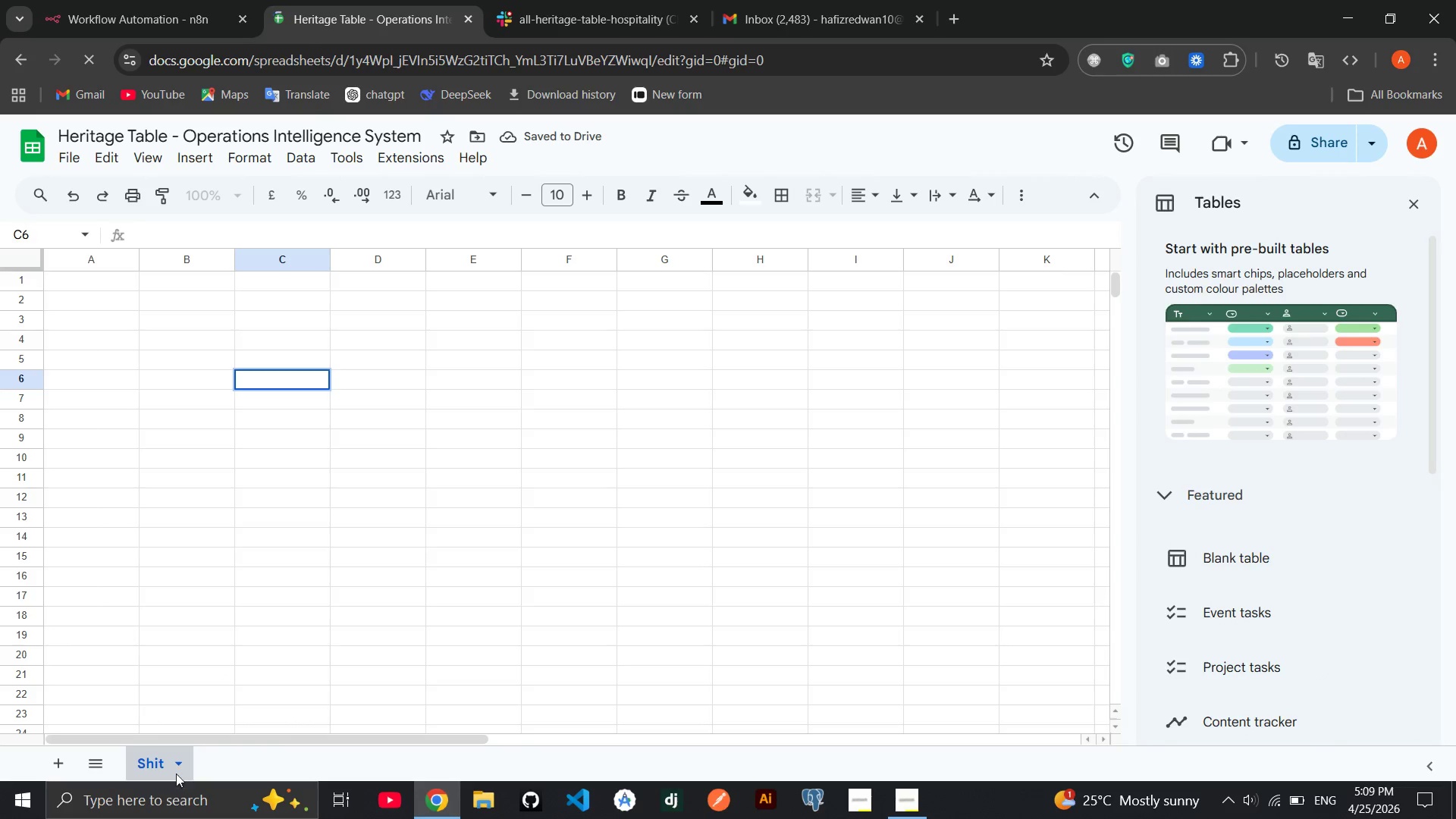 
left_click([176, 769])
 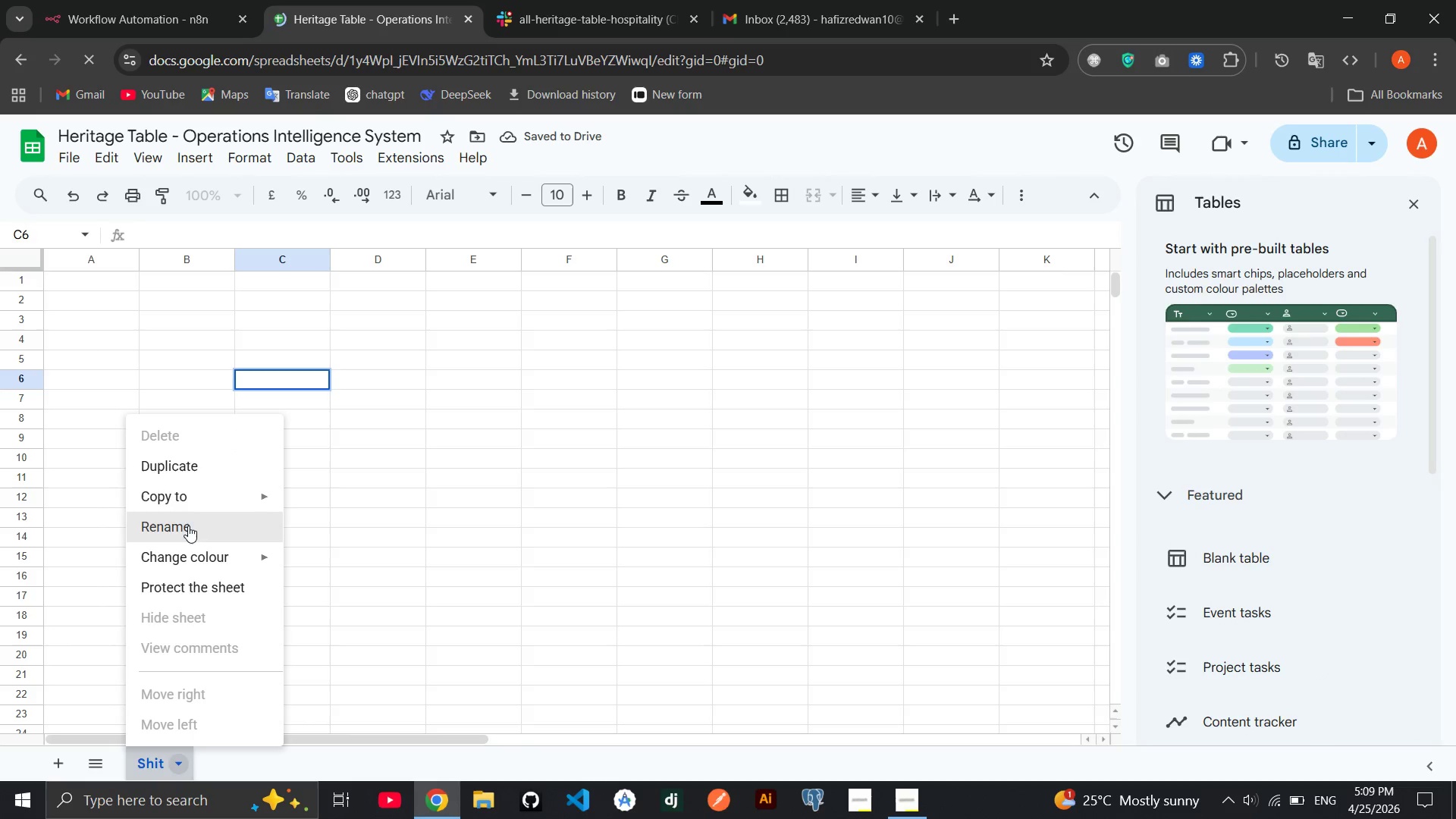 
left_click([188, 526])
 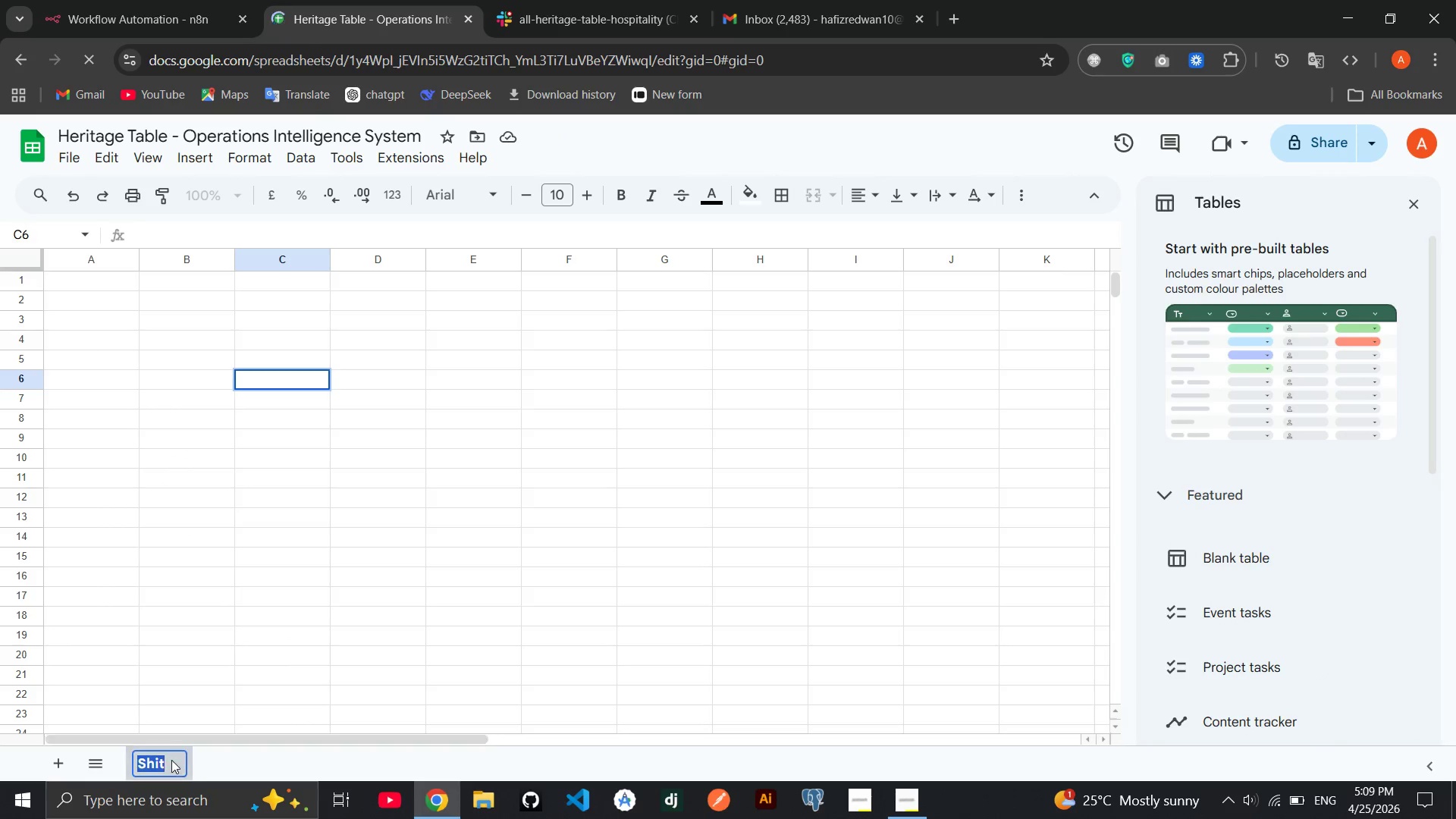 
left_click([167, 764])
 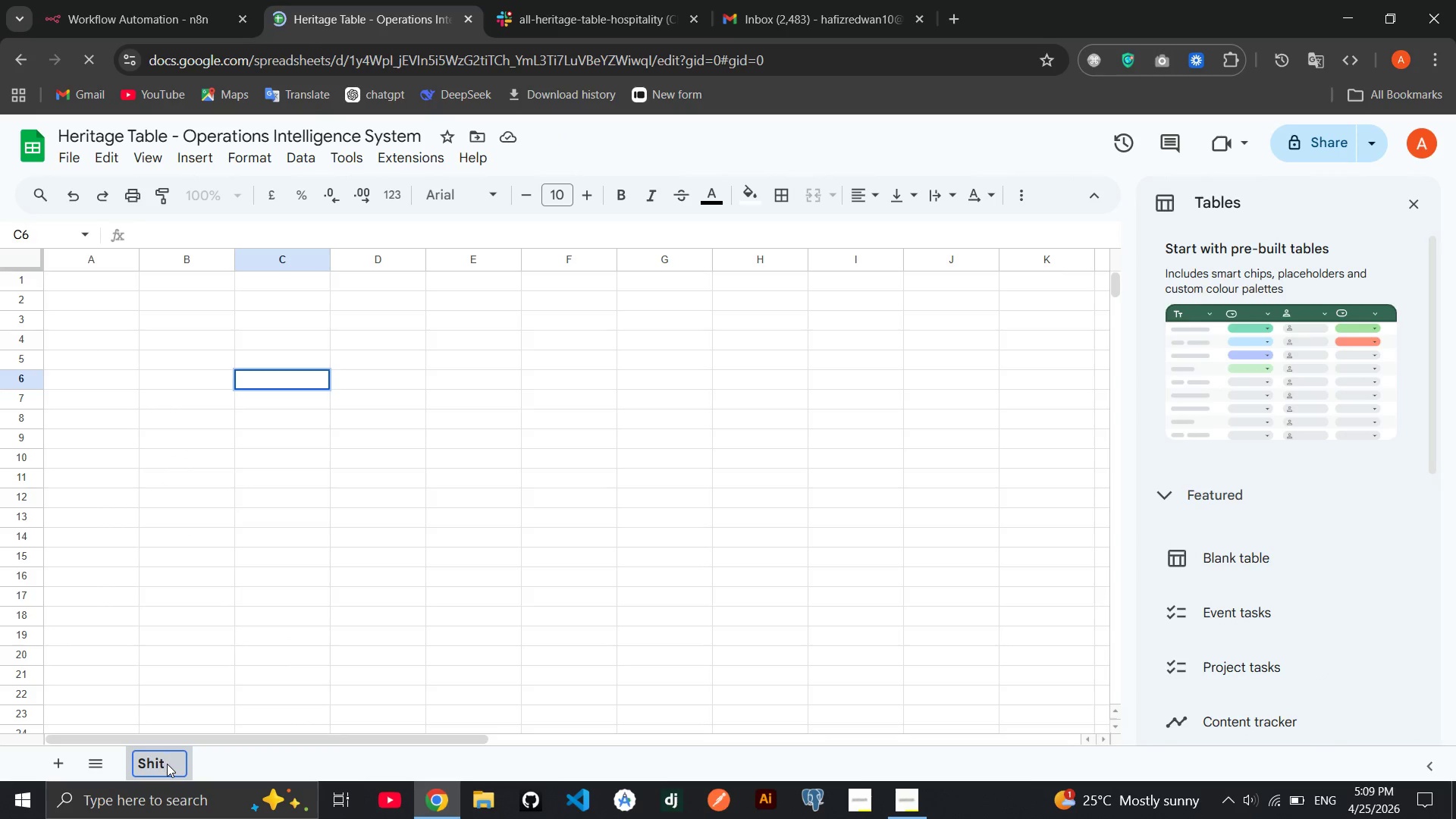 
key(Backspace)
type(ft Loh)
key(Backspace)
type(g)
 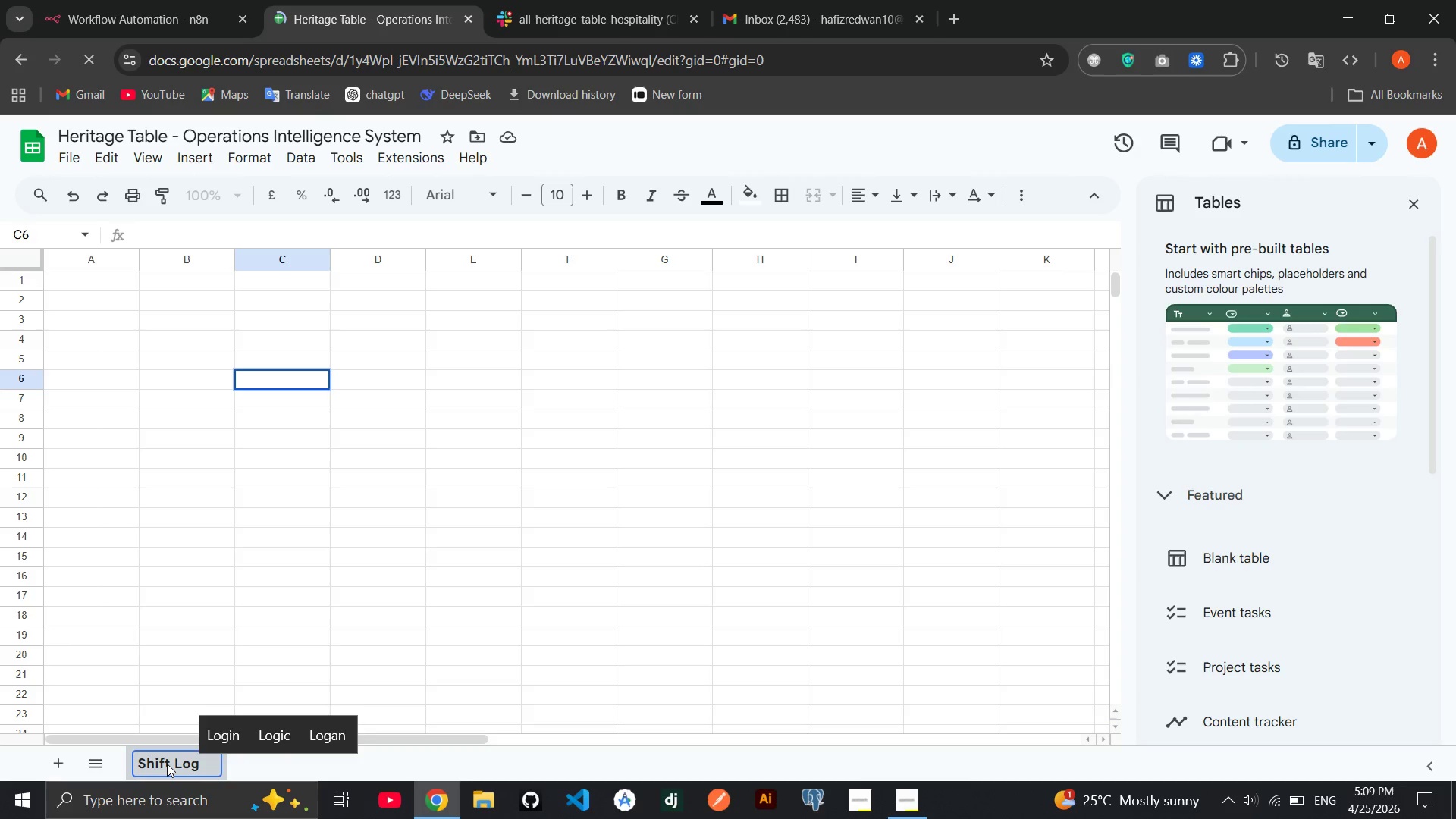 
key(Enter)
 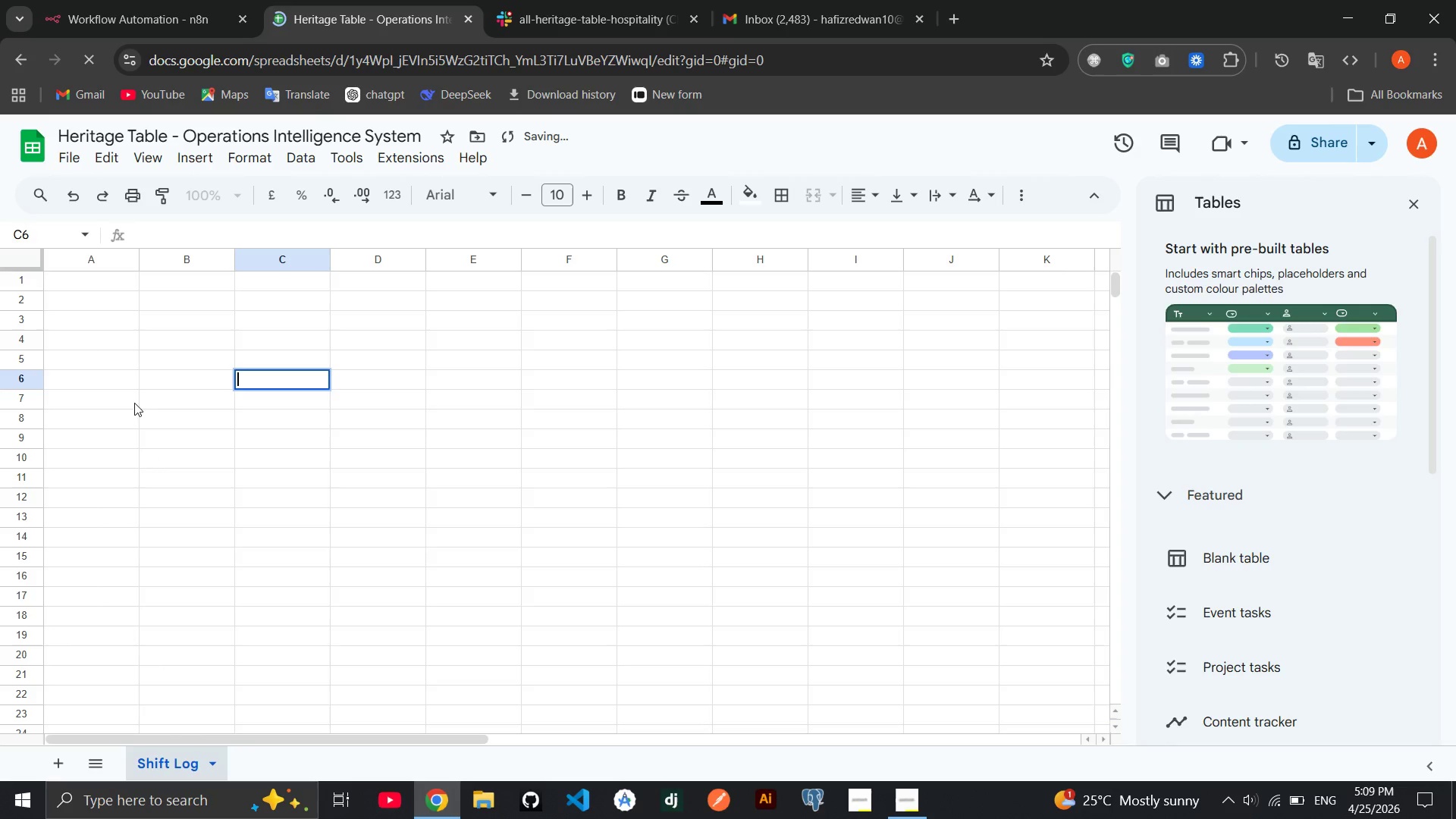 
left_click([108, 286])
 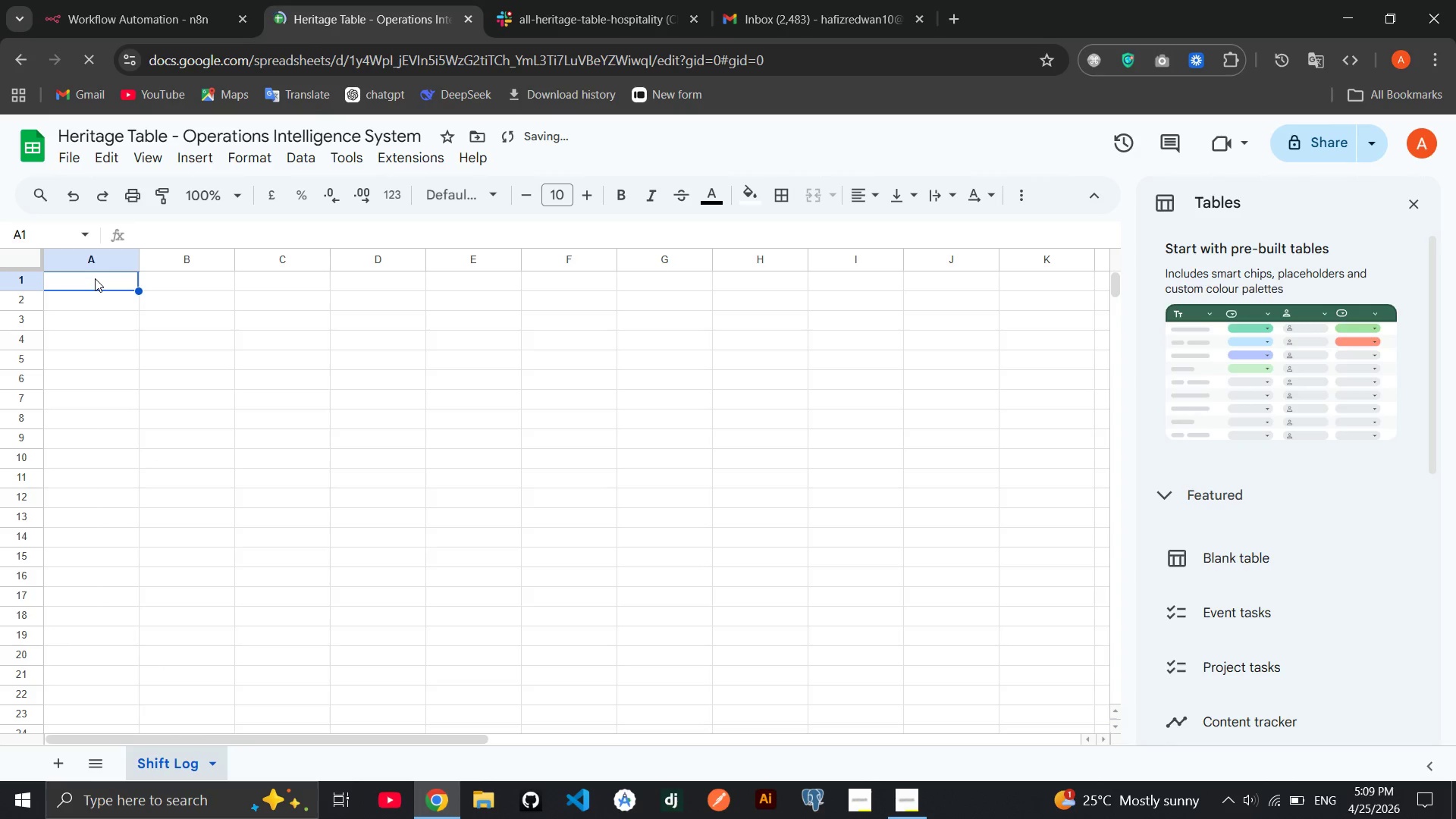 
double_click([95, 278])
 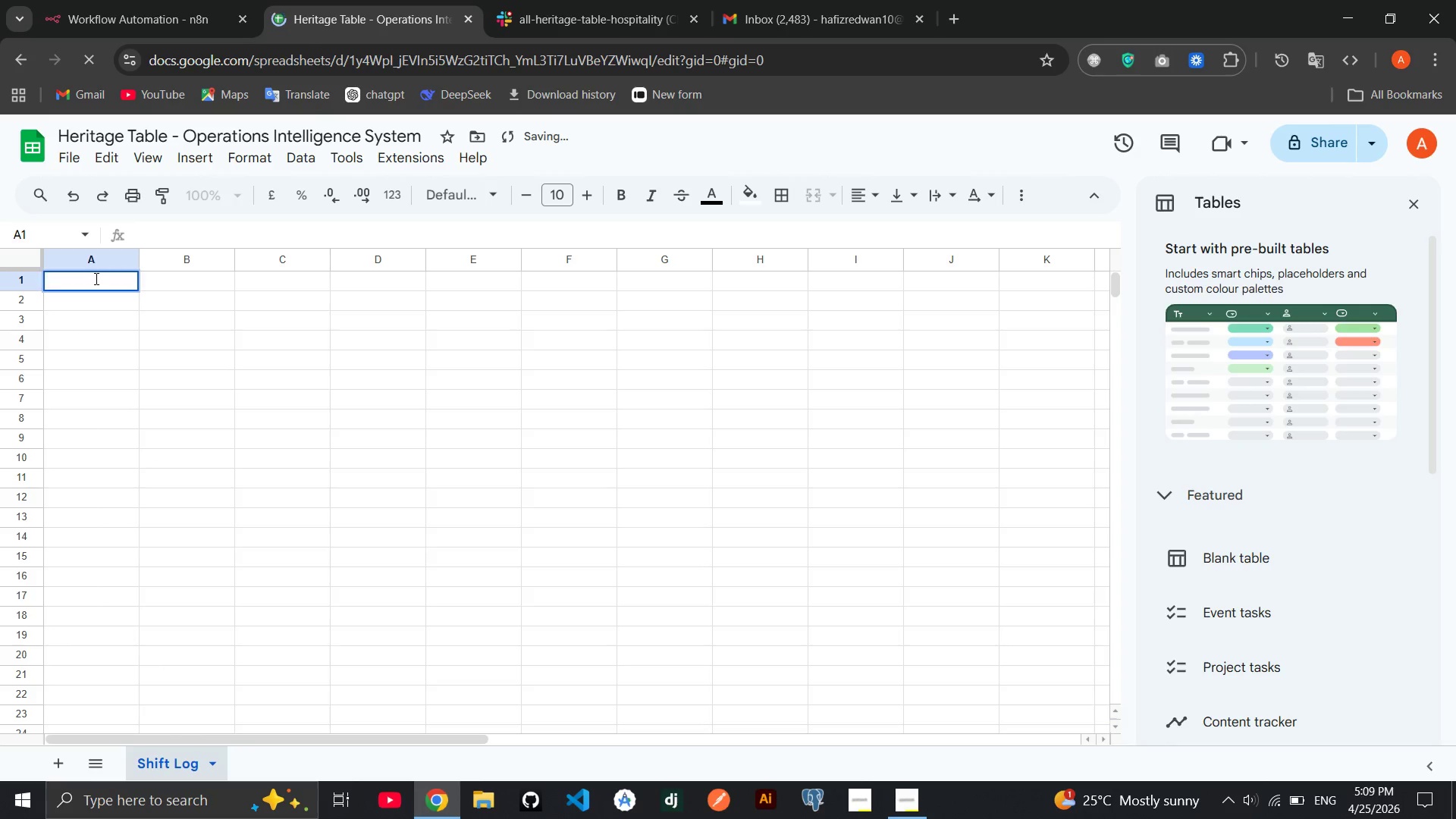 
type(LOCA)
key(Backspace)
key(Backspace)
key(Backspace)
type(ocation)
key(Tab)
type(Manager Name)
key(Tab)
type(Shift Date)
key(Tab)
type(Covers)
 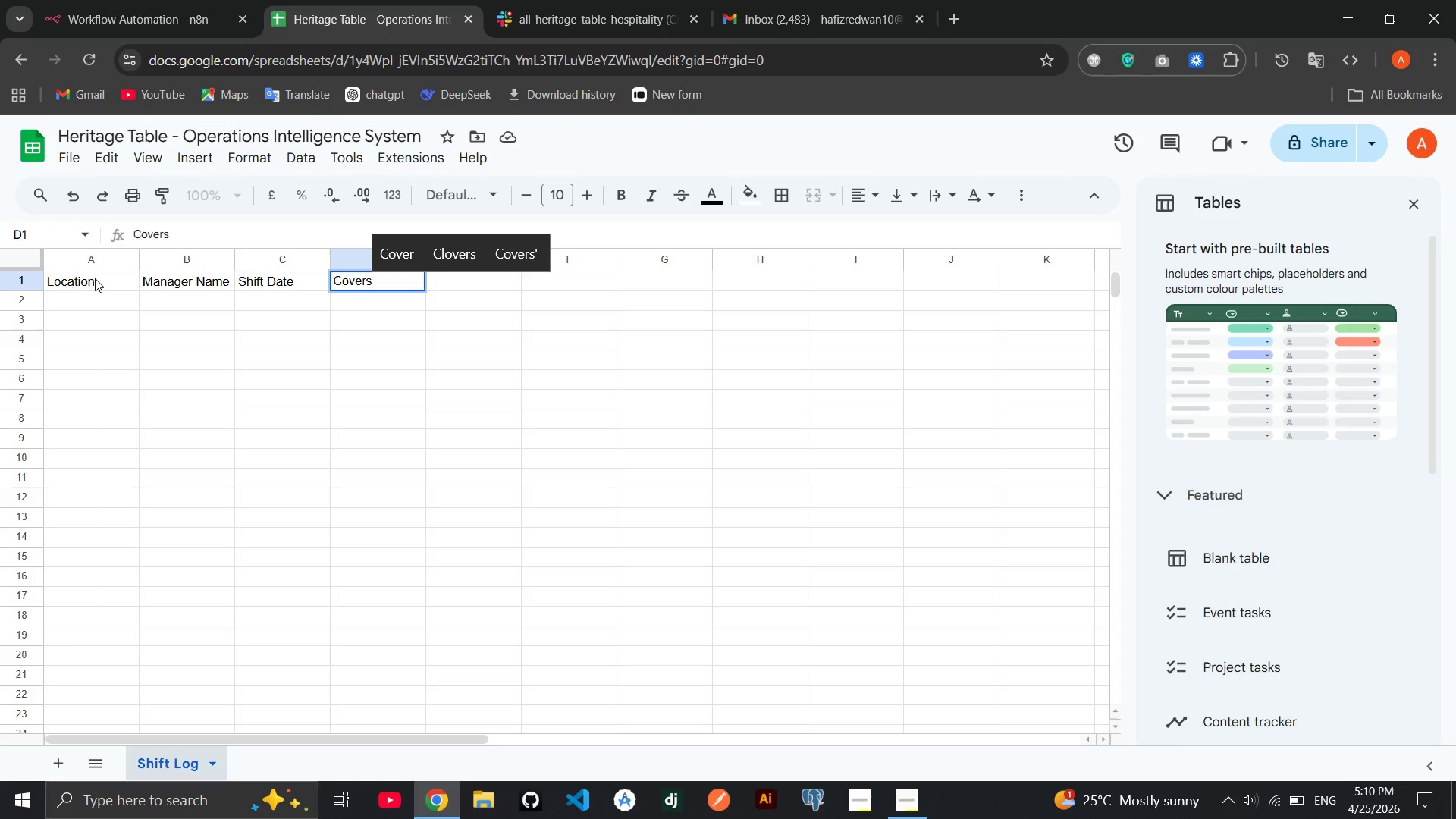 
wait(8.0)
 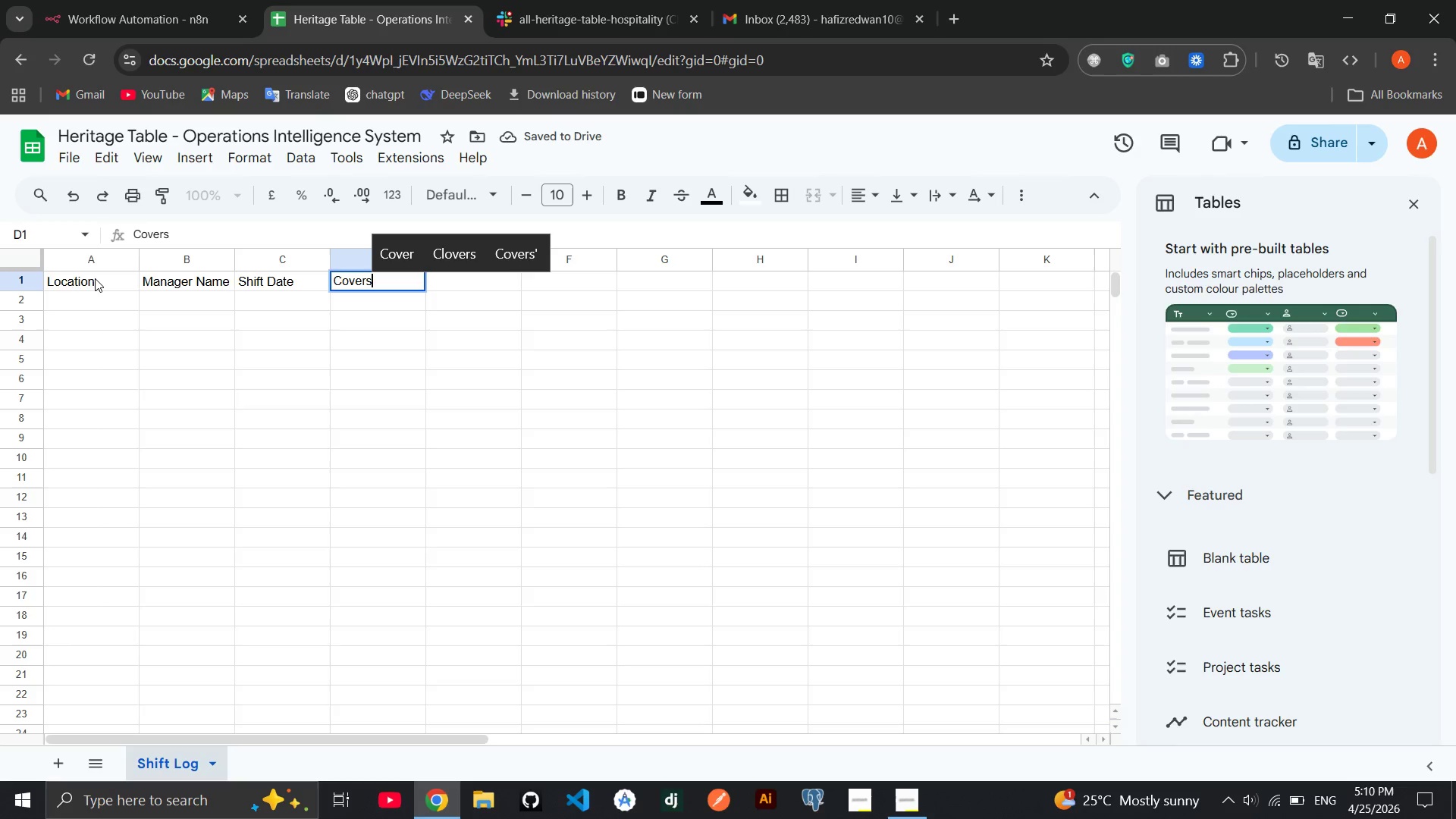 
key(Tab)
type(Revenue)
key(Tab)
type(Staff Incidents)
key(Tab)
type(Equipment Isu)
key(Backspace)
type(sues)
key(Tab)
type(Health Saftey)
key(Tab)
 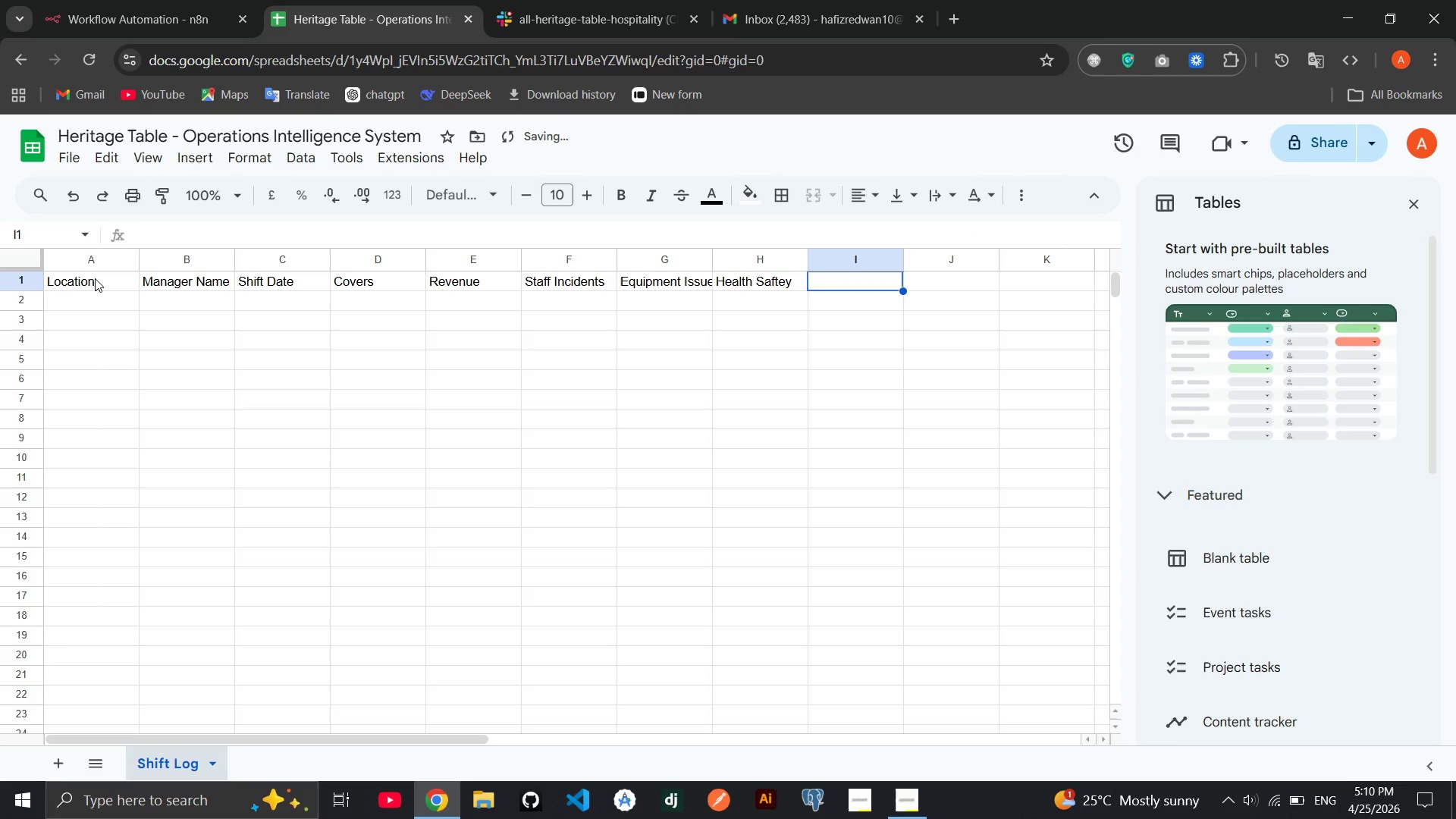 
key(ArrowLeft)
 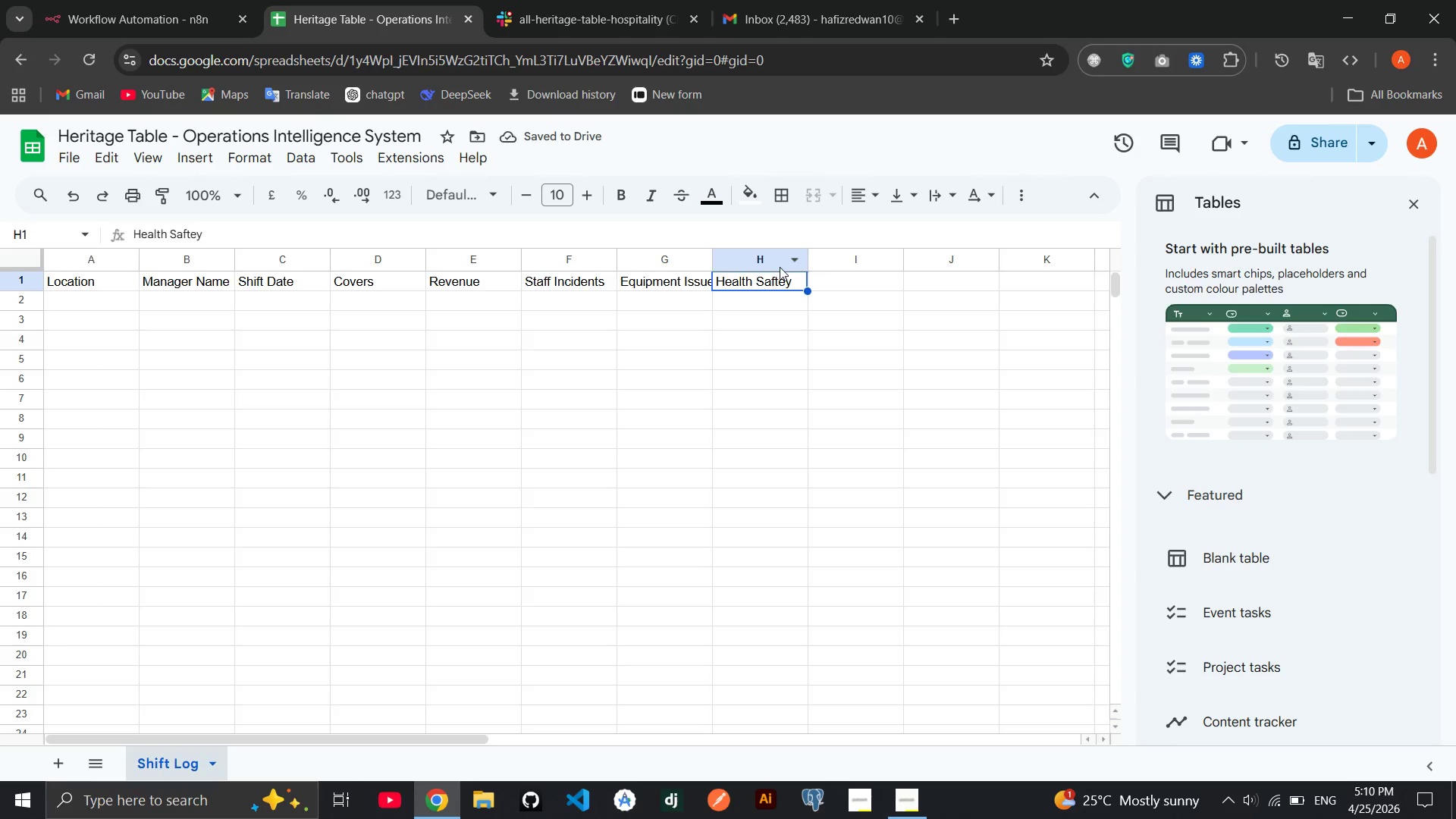 
double_click([799, 278])
 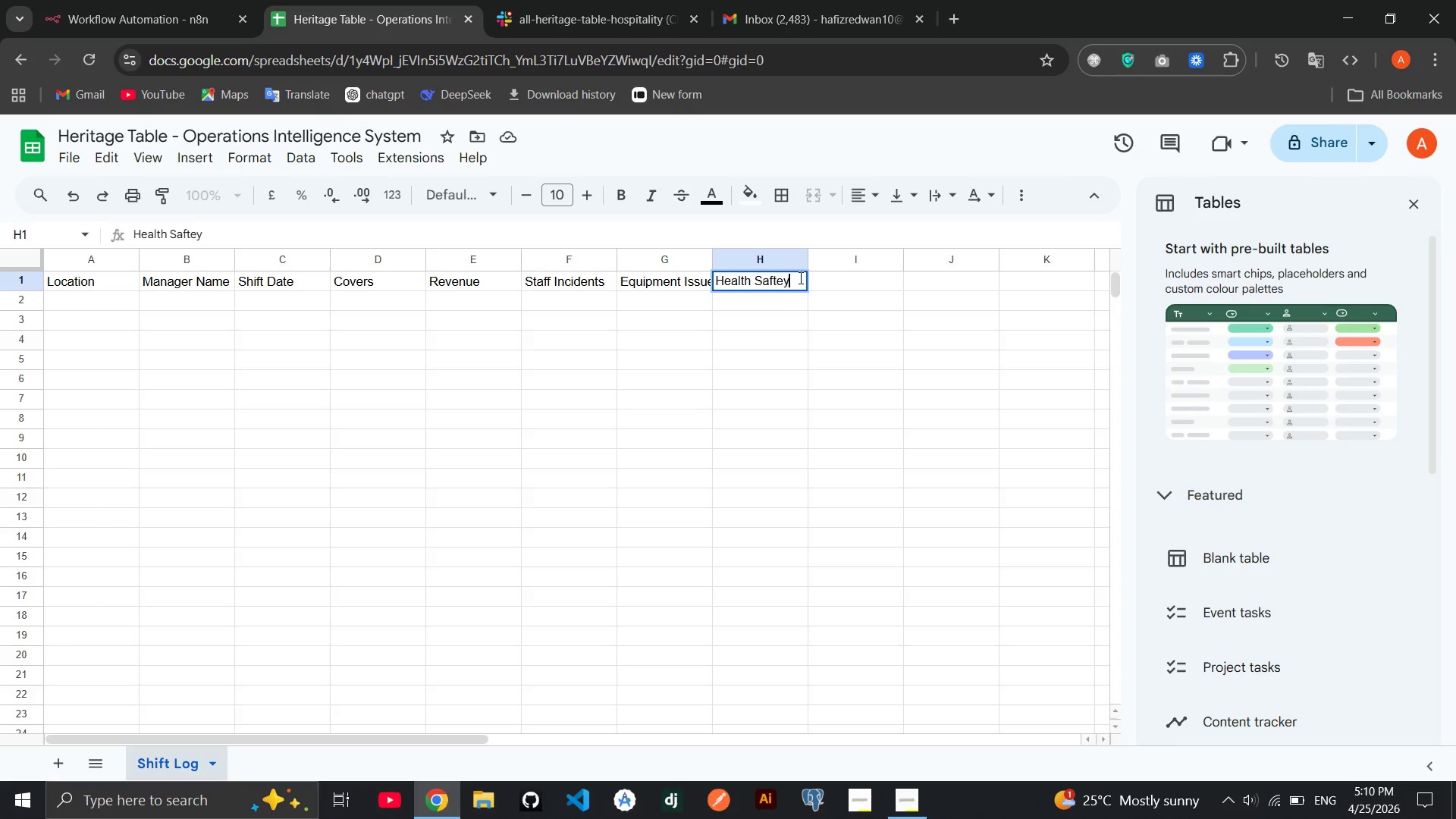 
key(Backspace)
key(Backspace)
type([Home][End])
key(Backspace)
type(ety Status)
key(Tab)
type(Notes)
key(Tab)
type(Submitted At)
 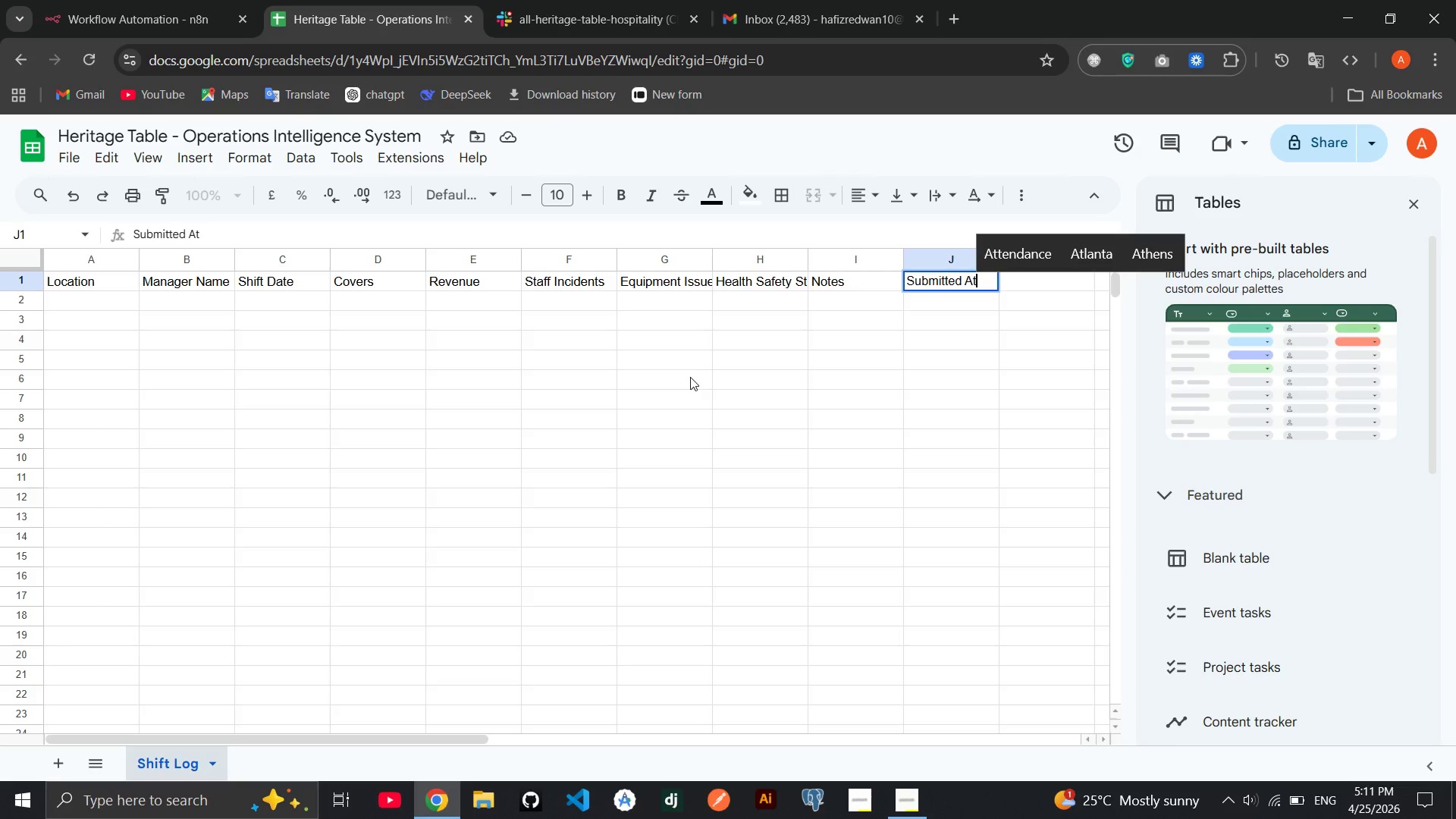 
key(Enter)
 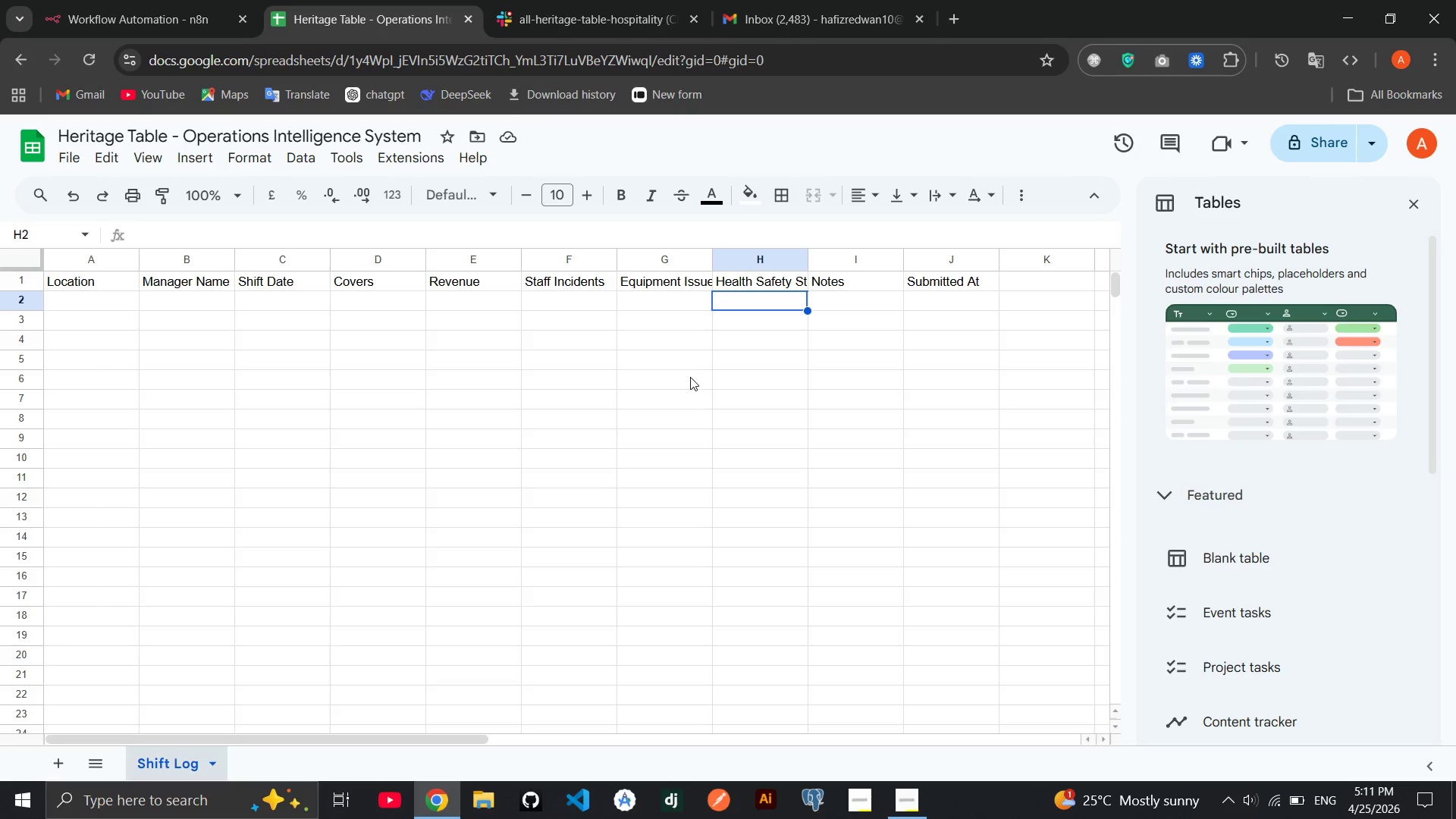 
wait(18.52)
 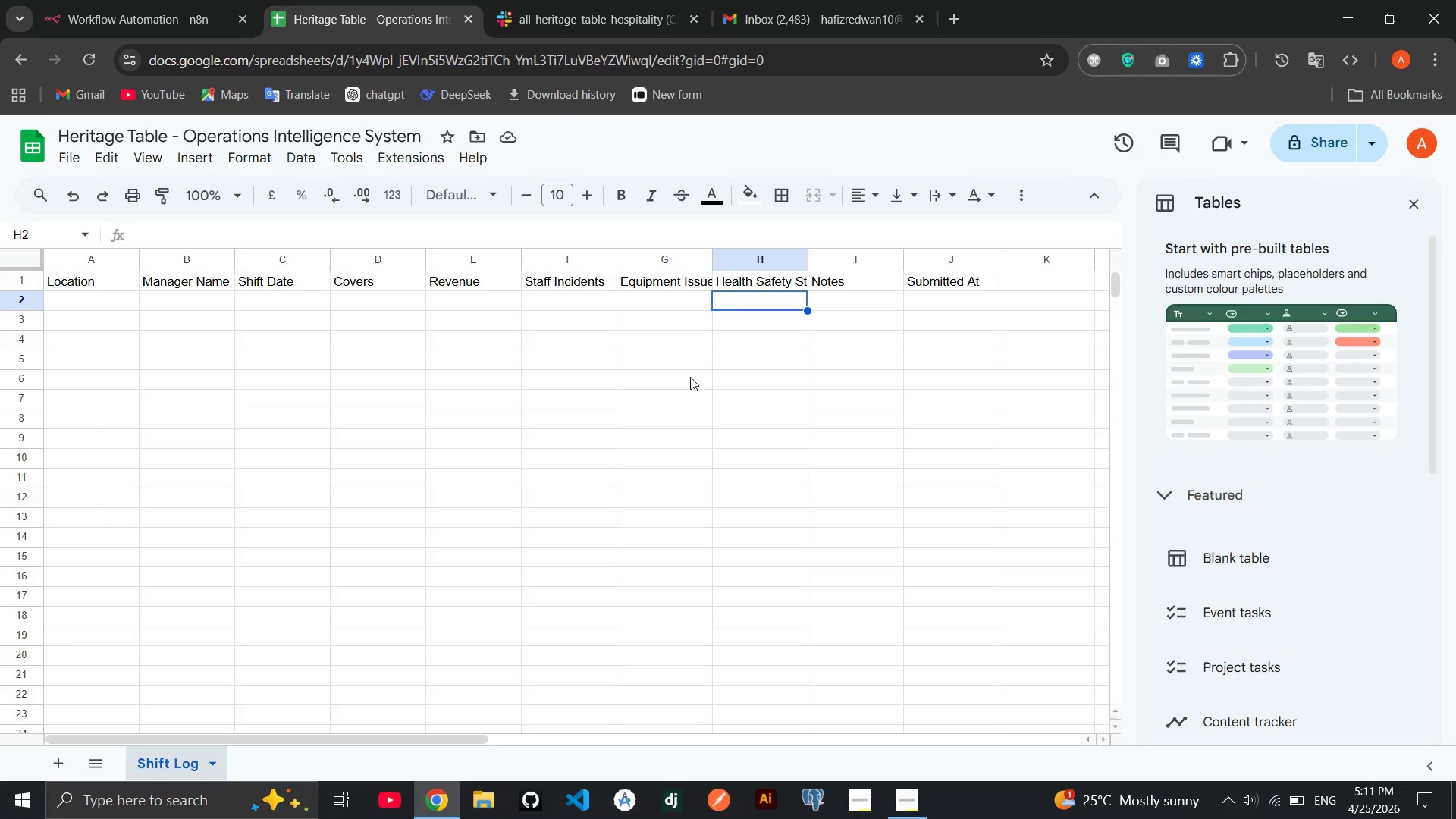 
left_click([79, 302])
 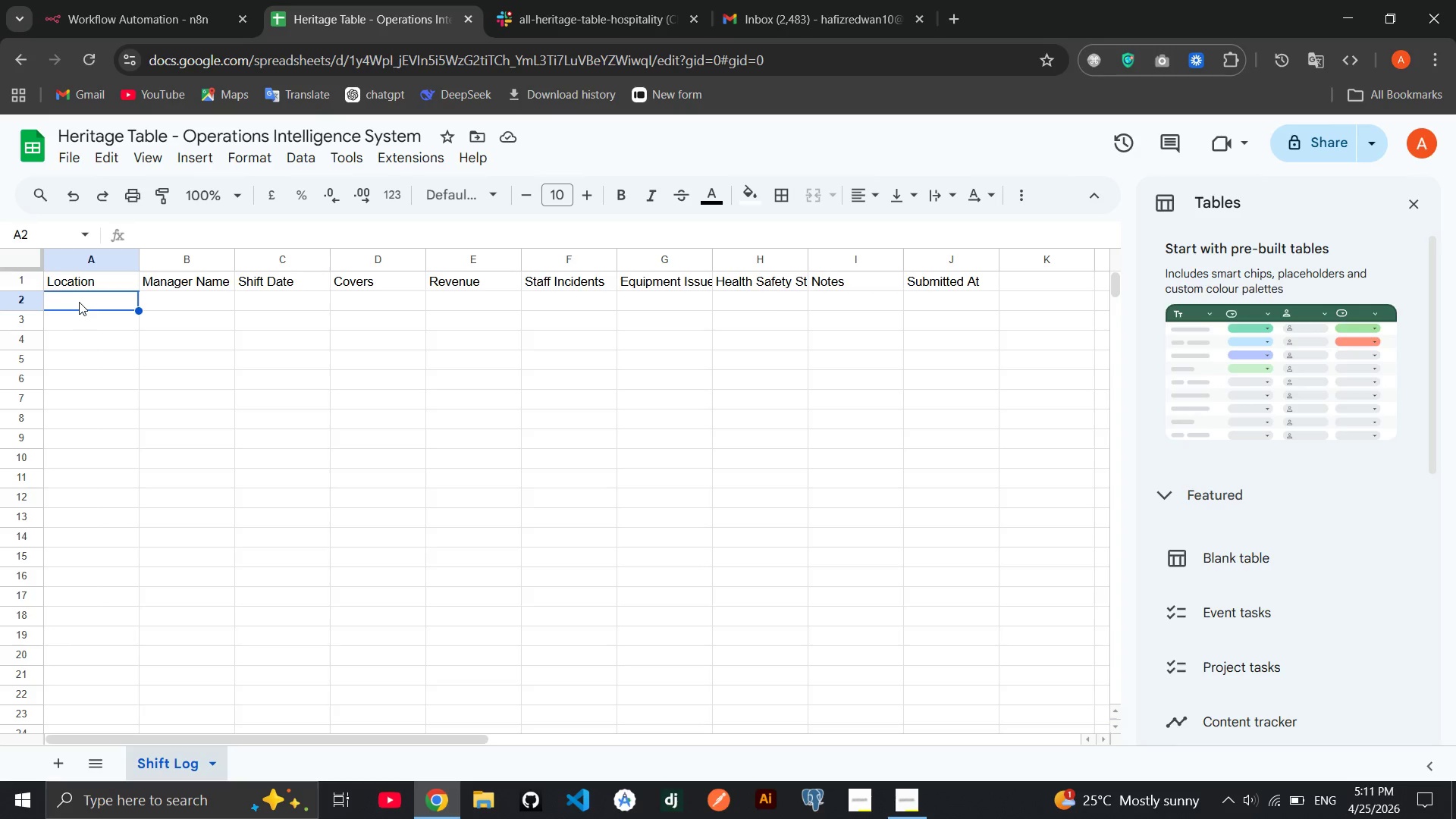 
type(Downtown Bistro)
key(Tab)
type(Sarah Mitchel)
key(Tab)
type(2026-05-01)
key(Tab)
 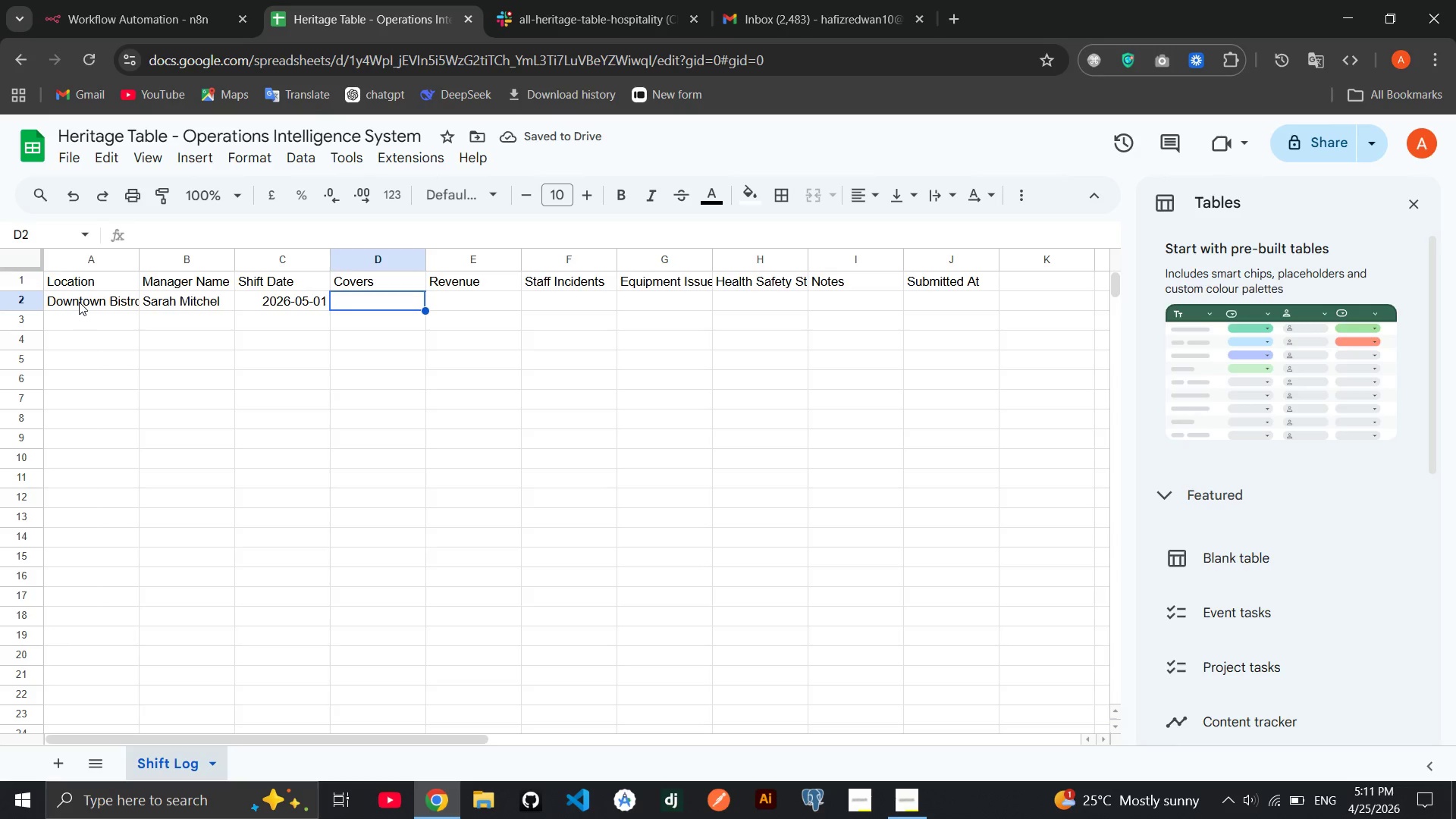 
type(87)
key(Tab)
type(4200)
key(Tab)
type(0)
key(Tab)
type(None)
key(Tab)
type(Clear)
key(Tab)
type(Smot)
key(Backspace)
type(oth service, wine list popular)
 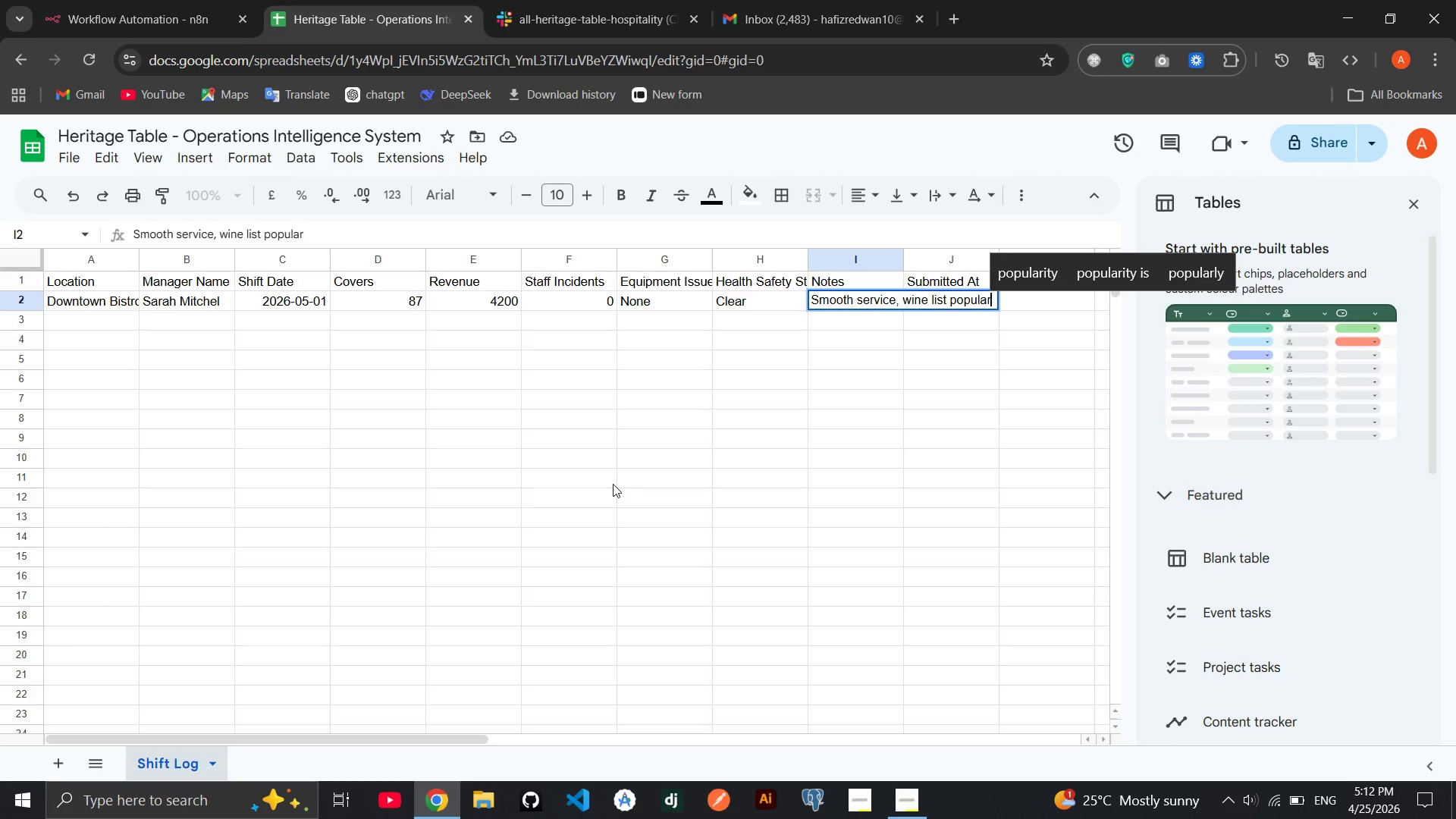 
wait(8.05)
 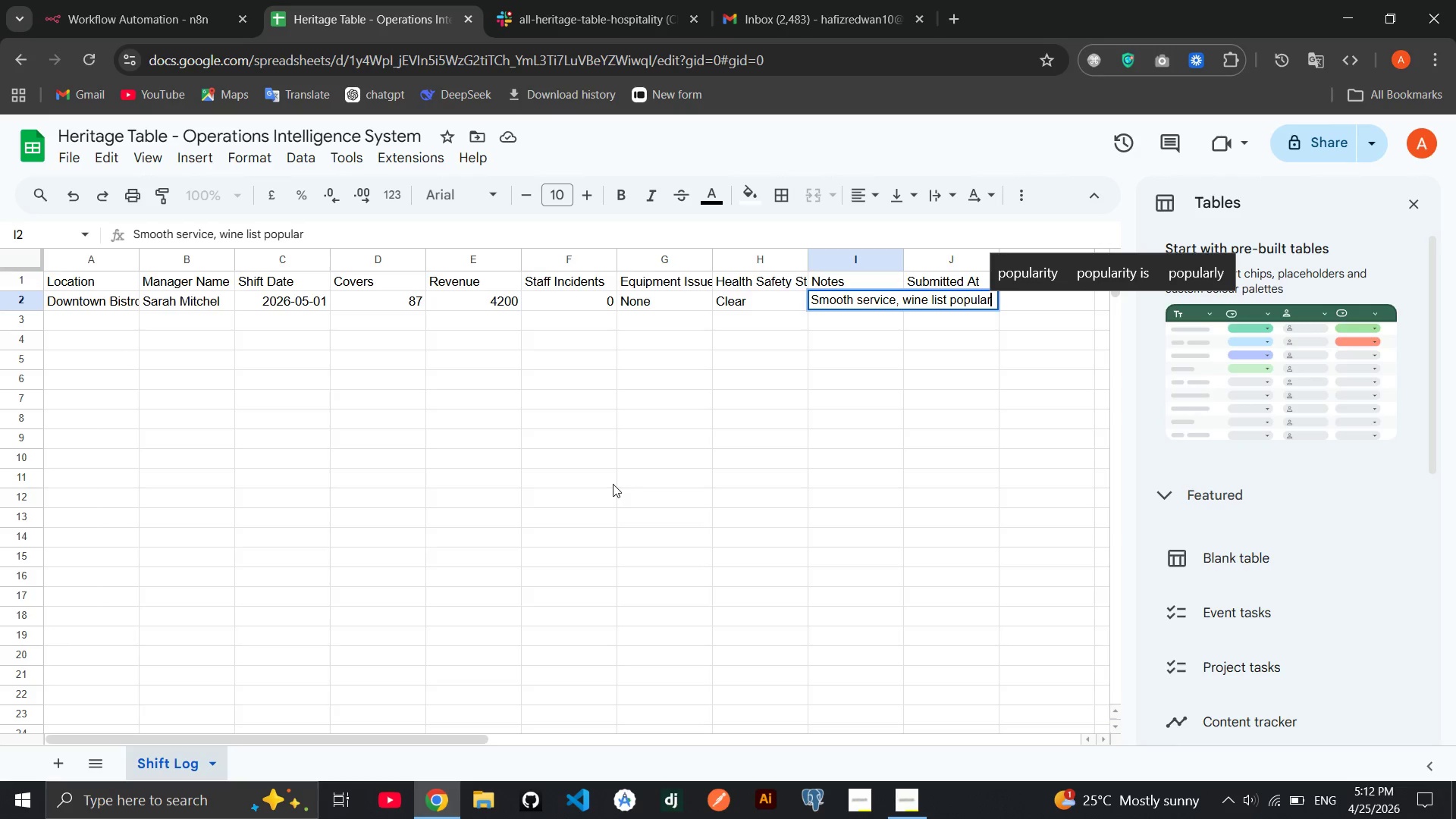 
key(Tab)
type(2026-05-01)
 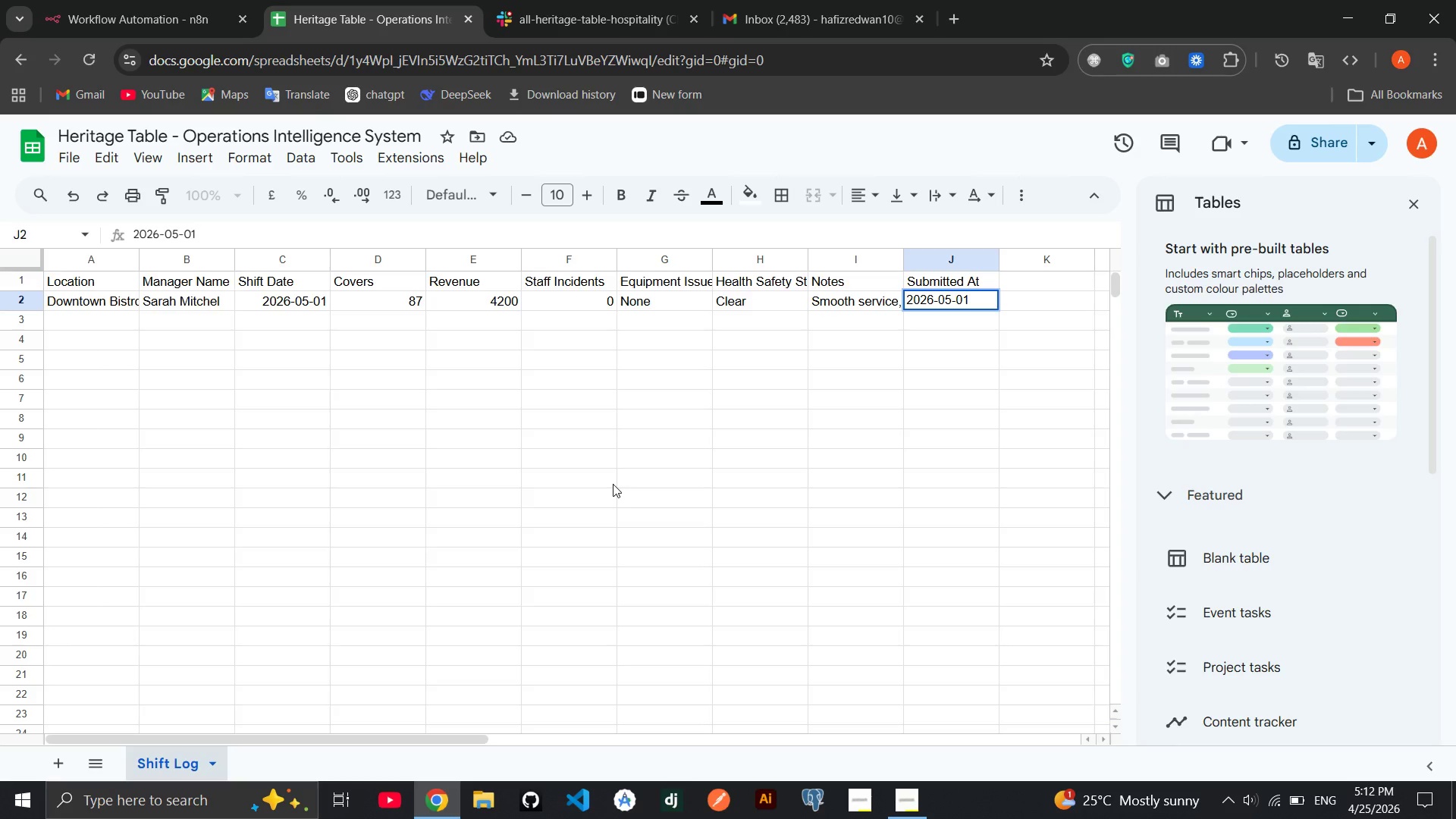 
type( 18:00)
 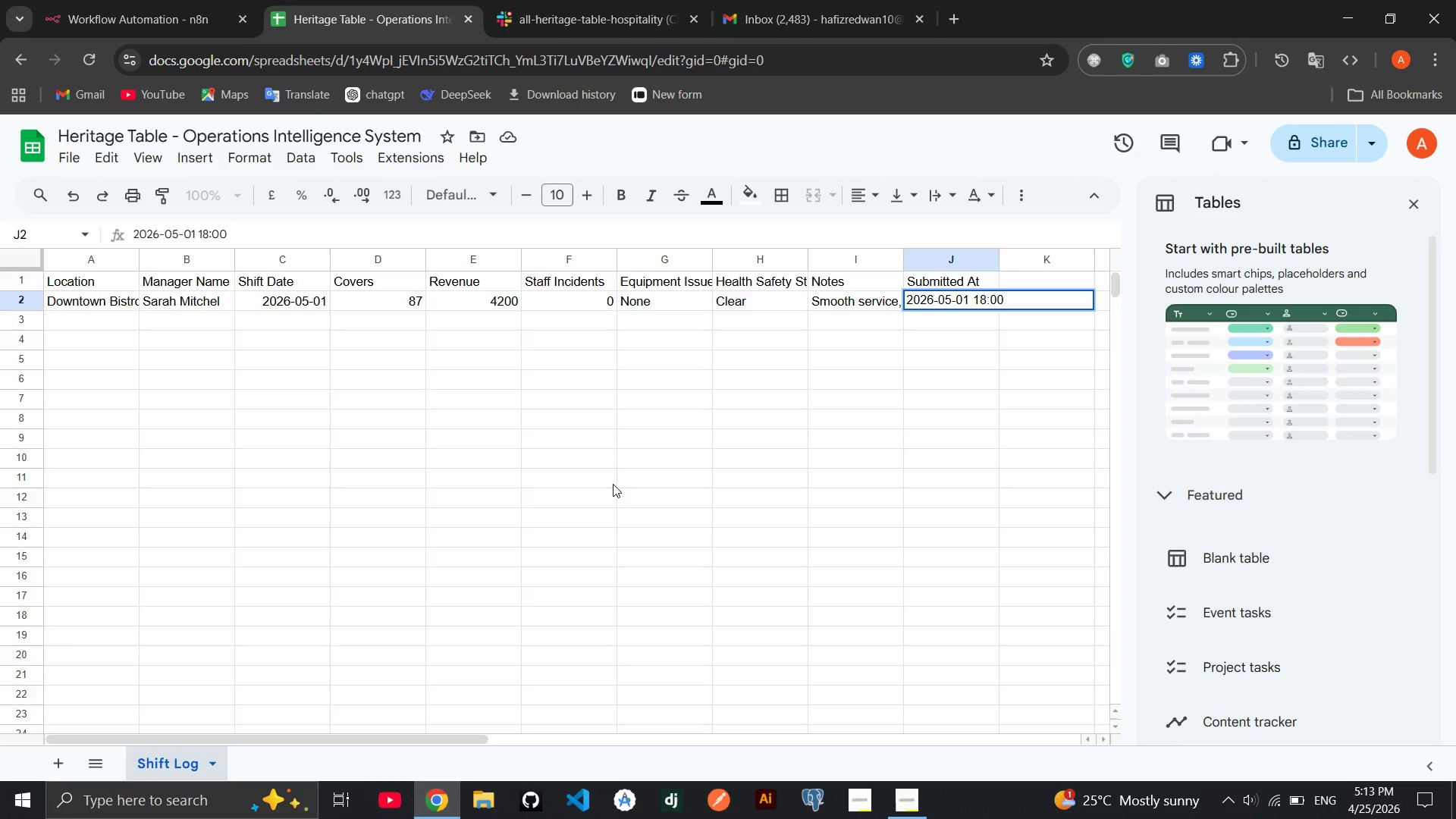 
left_click([108, 315])
 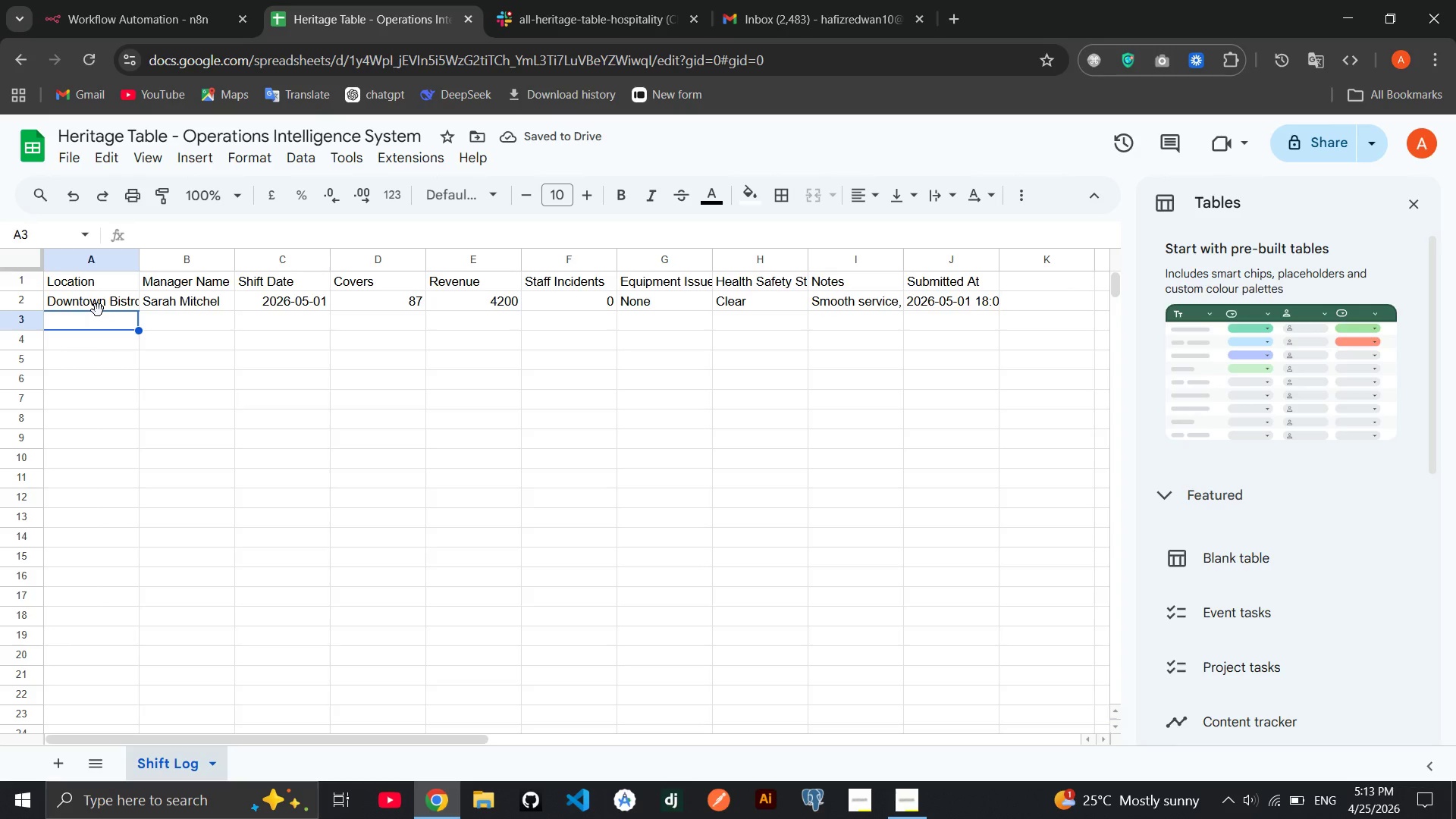 
wait(10.73)
 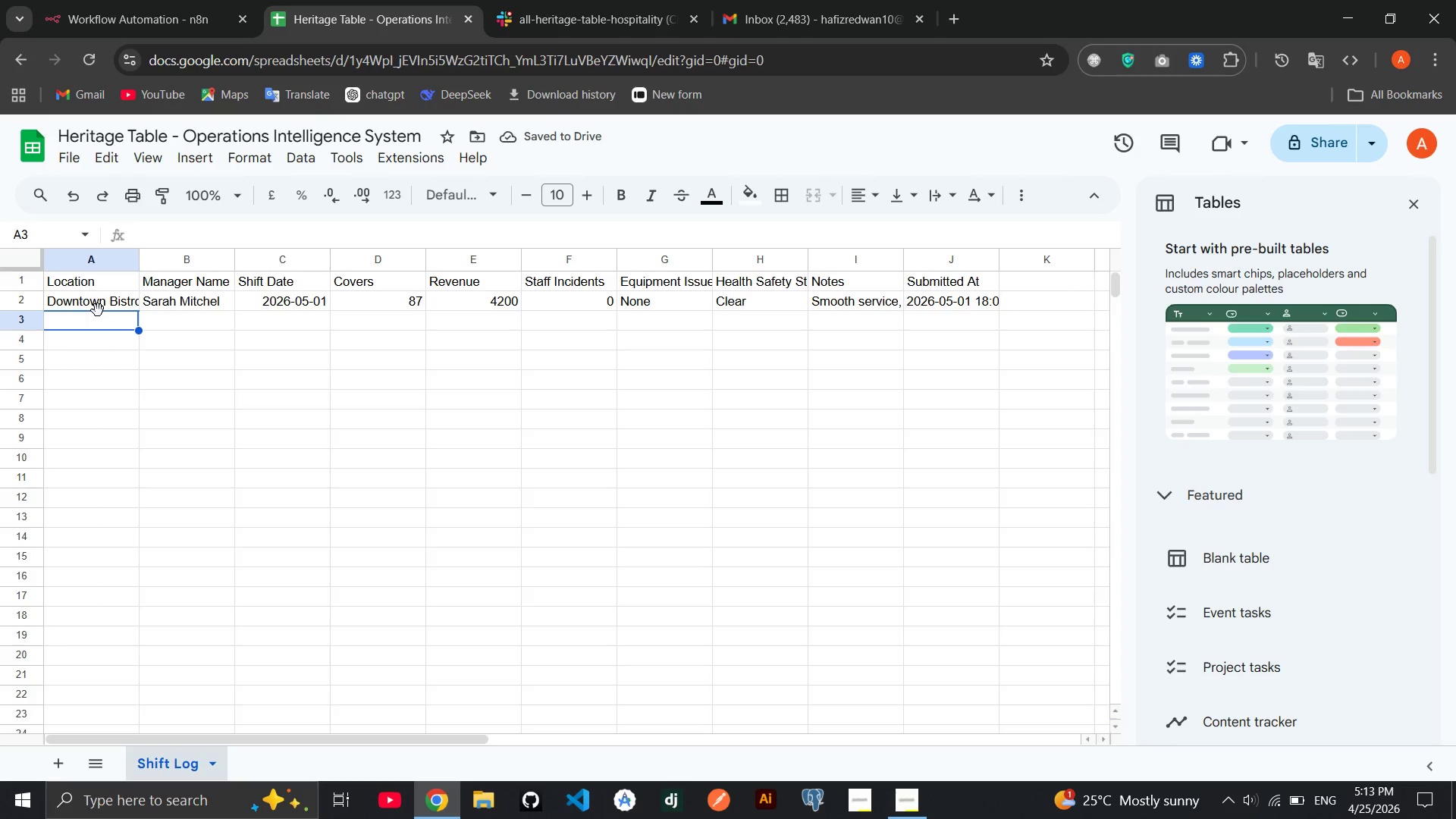 
left_click_drag(start_coordinate=[93, 297], to_coordinate=[971, 304])
 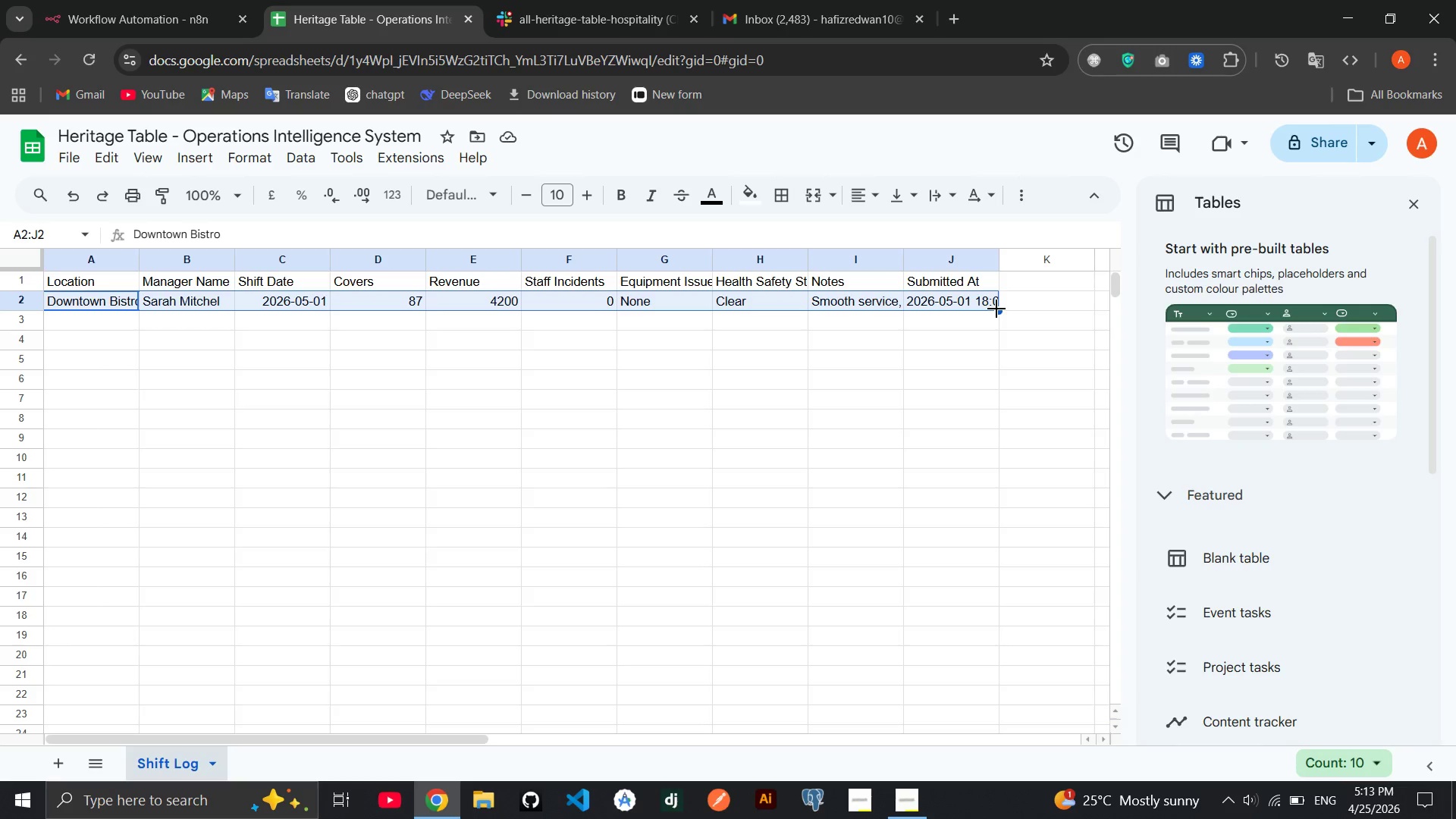 
left_click_drag(start_coordinate=[996, 309], to_coordinate=[999, 343])
 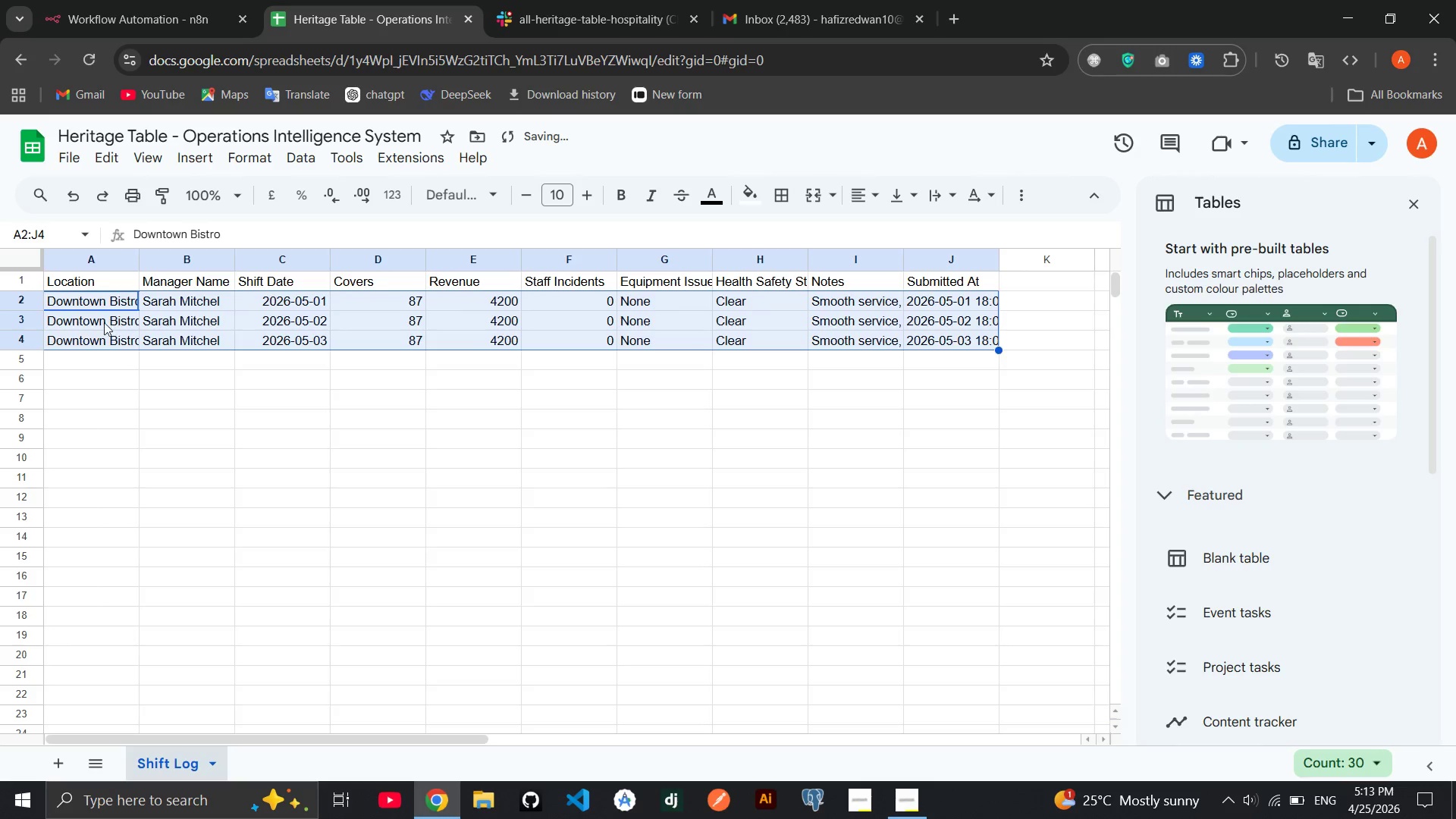 
double_click([104, 322])
 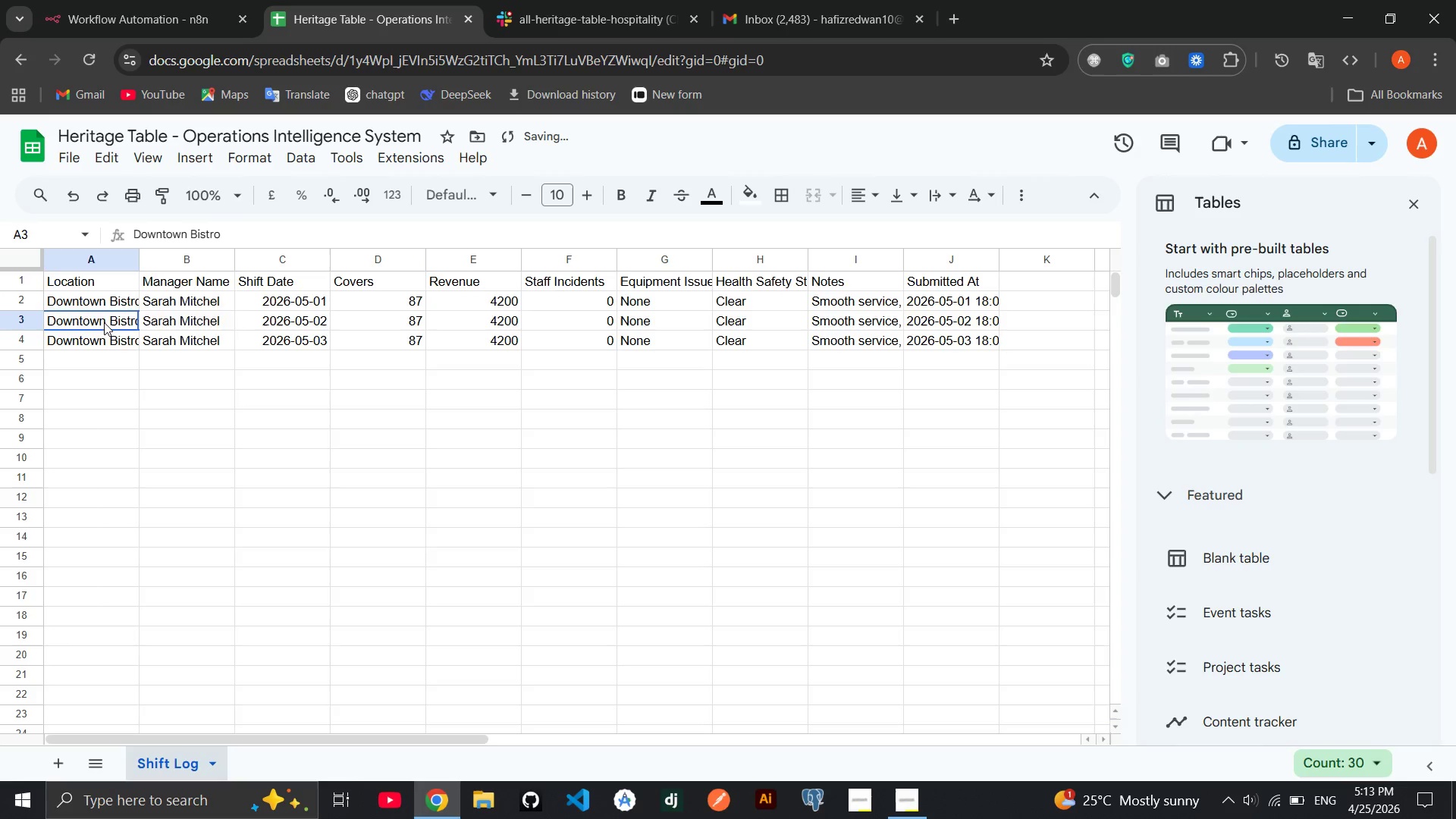 
triple_click([104, 322])
 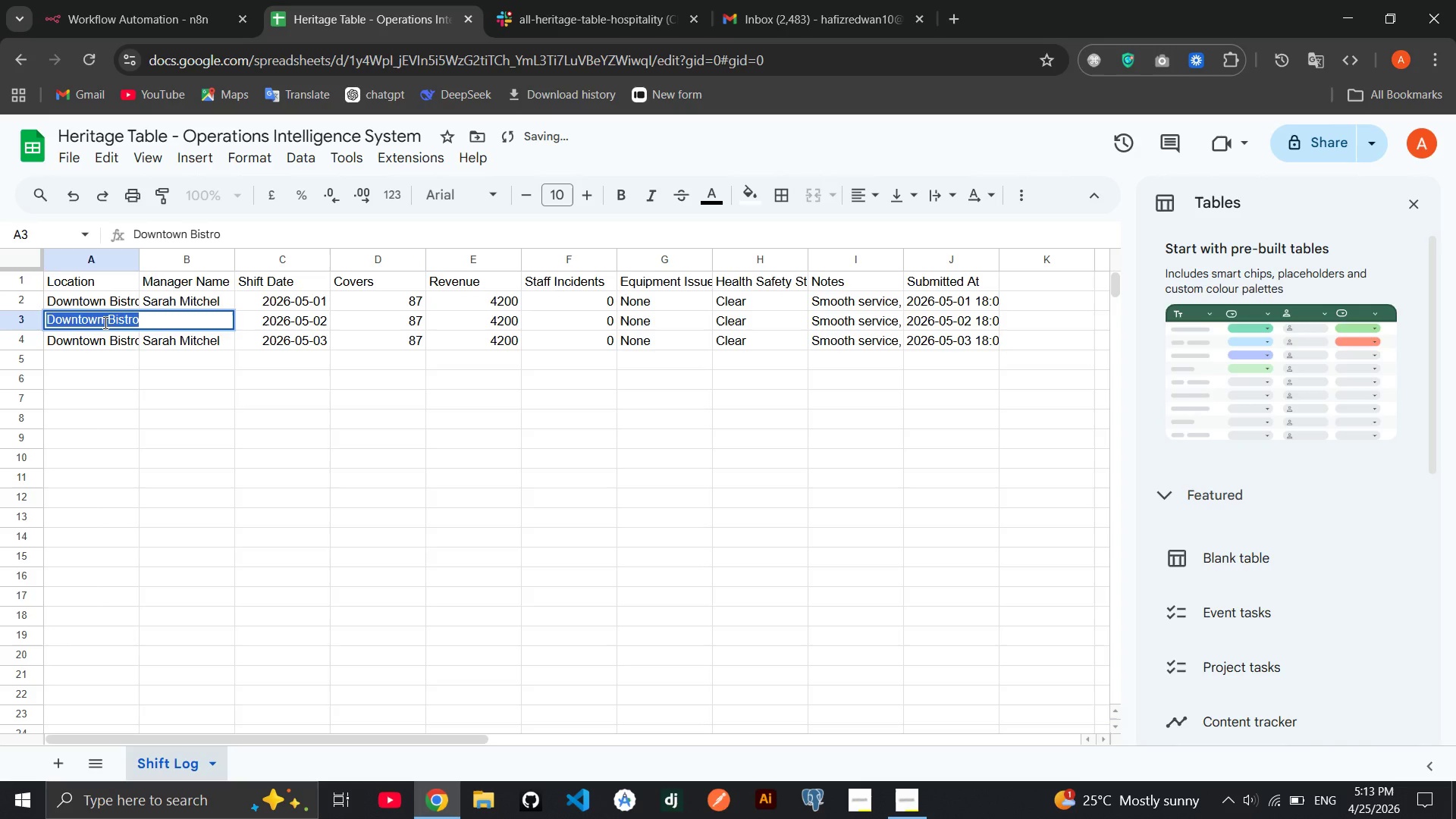 
type(Riverside Kitchen)
key(Tab)
type(James Okafor)
key(Tab)
 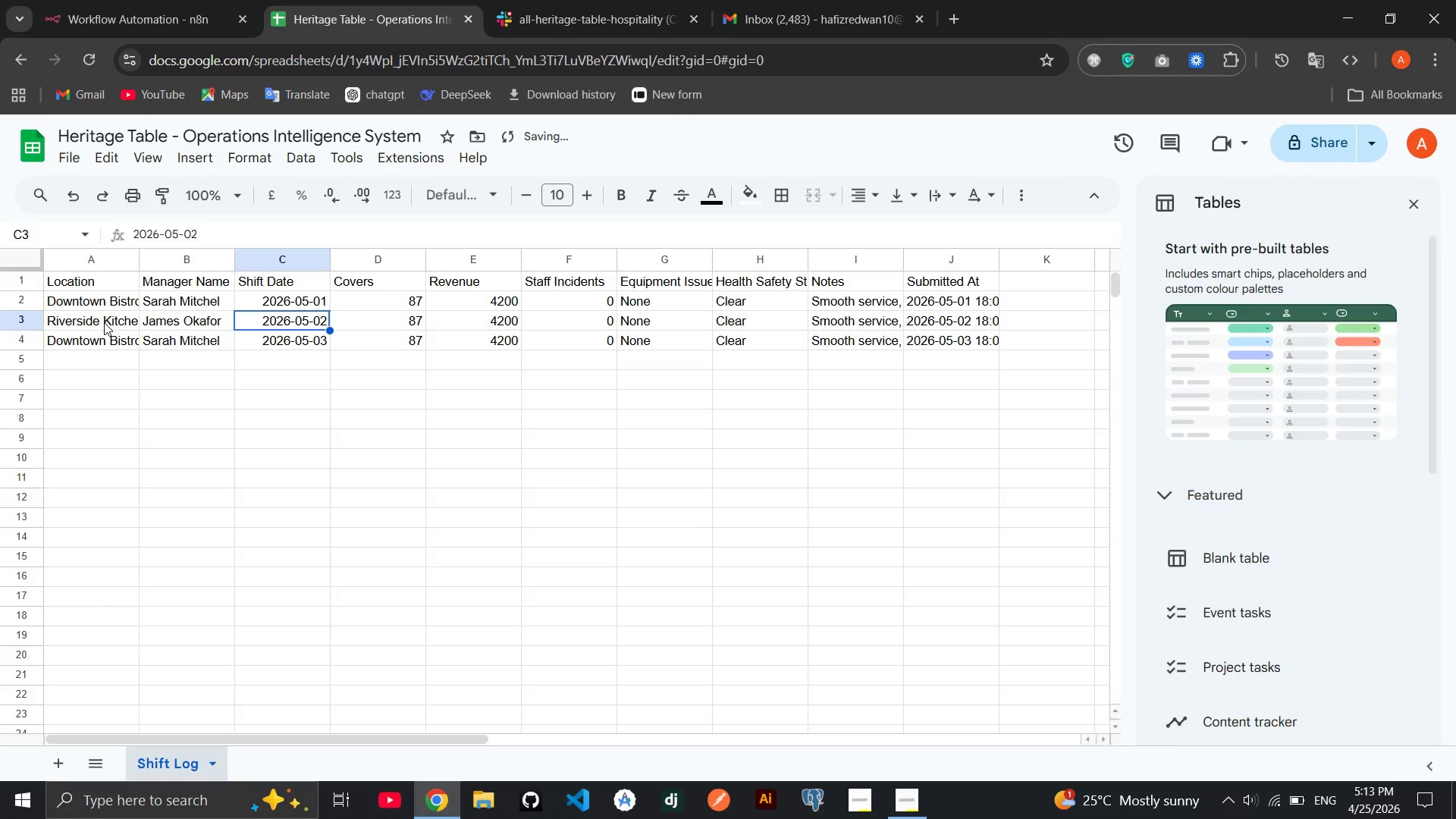 
key(Tab)
type(45)
key(Tab)
type(2800)
 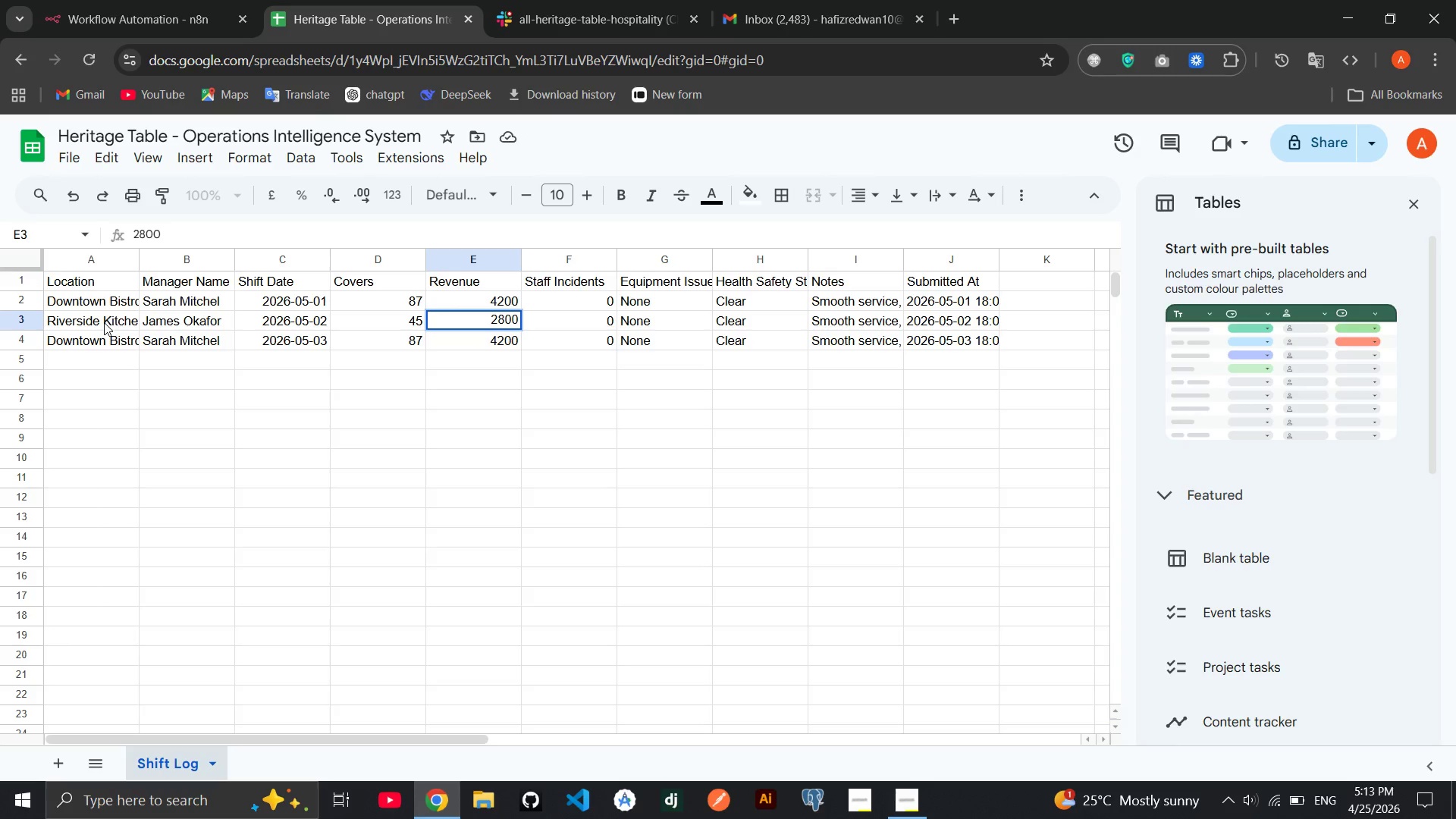 
wait(6.67)
 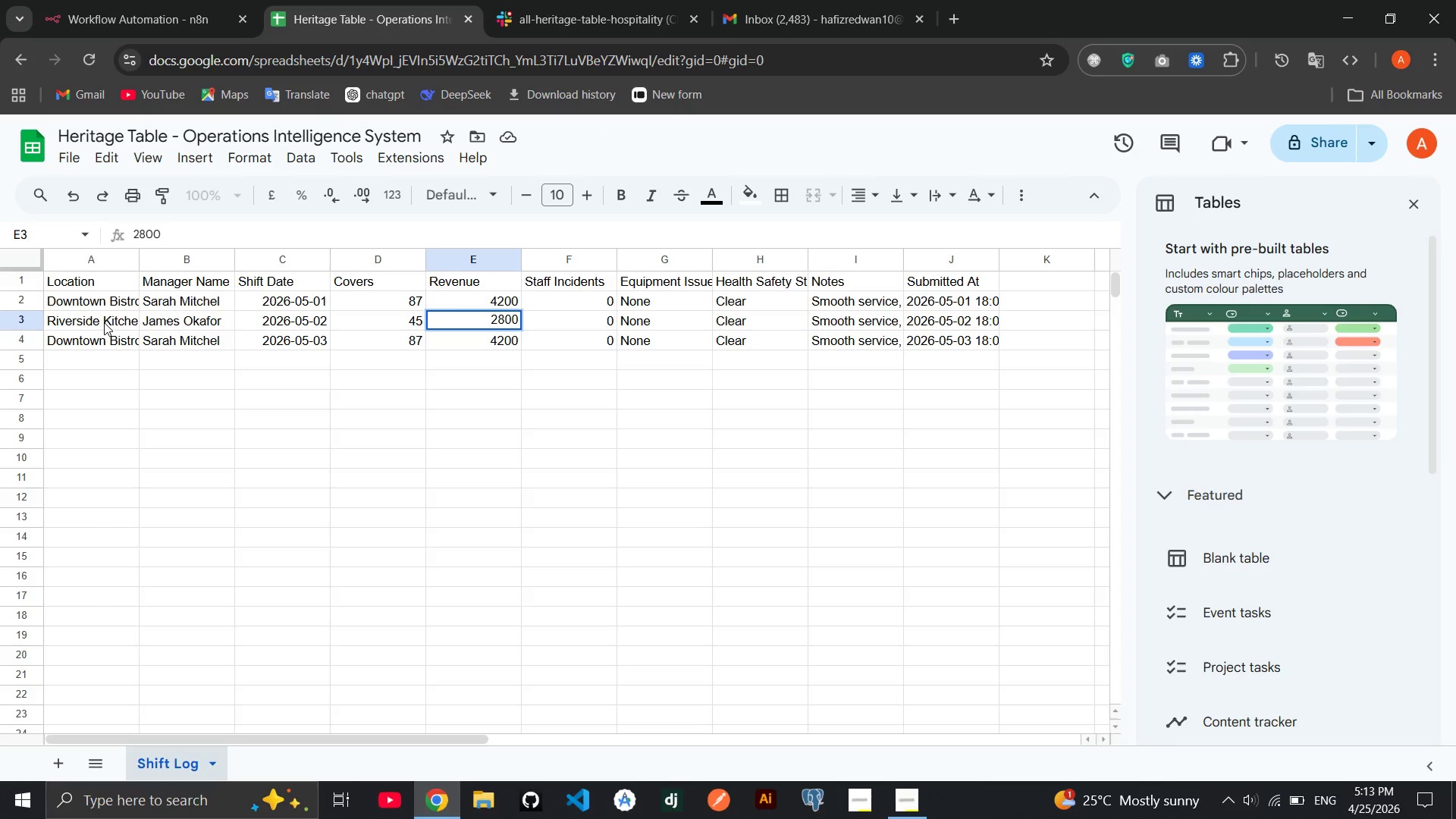 
key(Tab)
type(1)
key(Tab)
type(DishWaher L)
key(Backspace)
type(leaking)
key(Tab)
key(Tab)
type(One server called in sick)
key(Tab)
 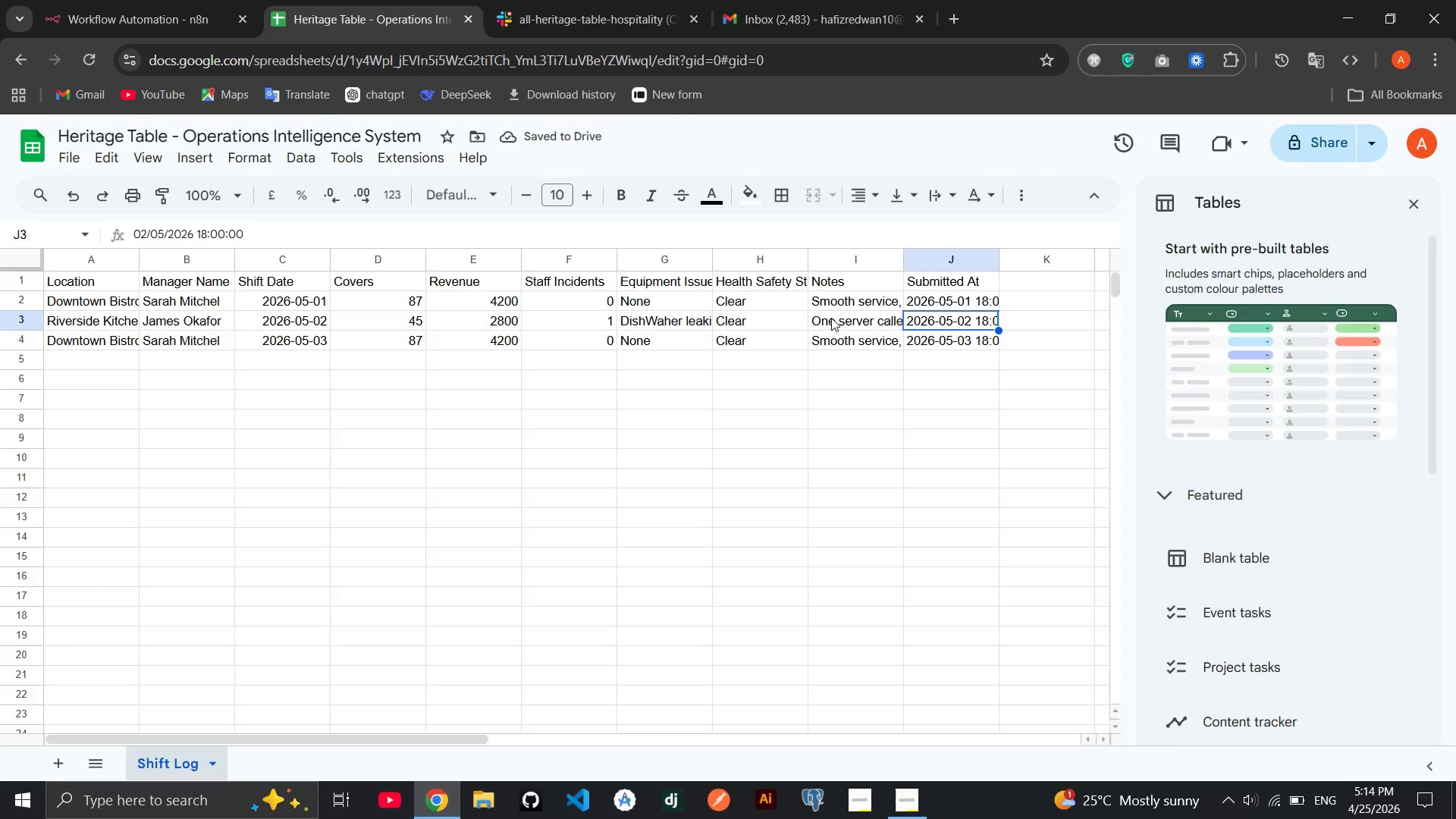 
wait(5.16)
 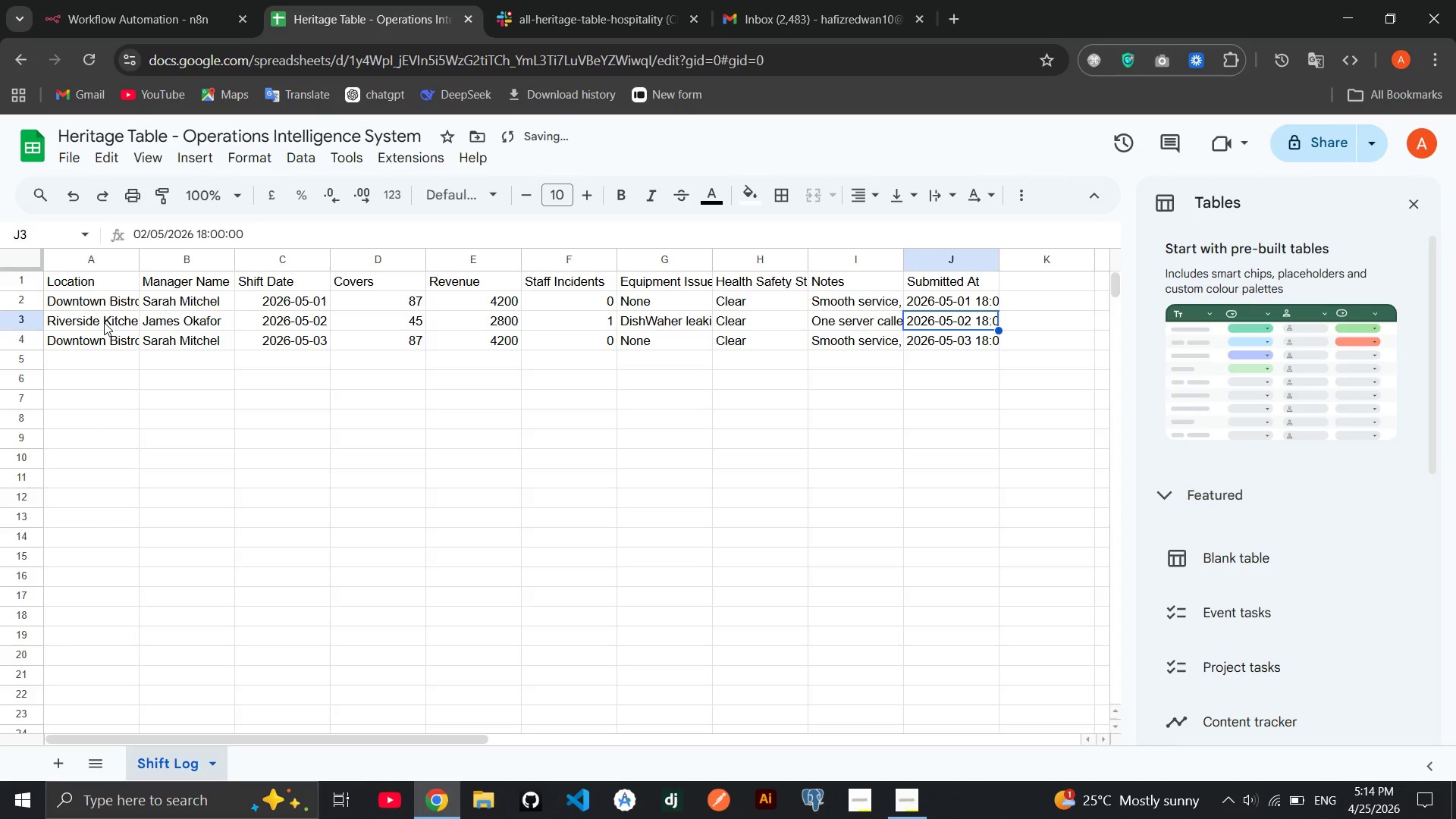 
double_click([934, 321])
 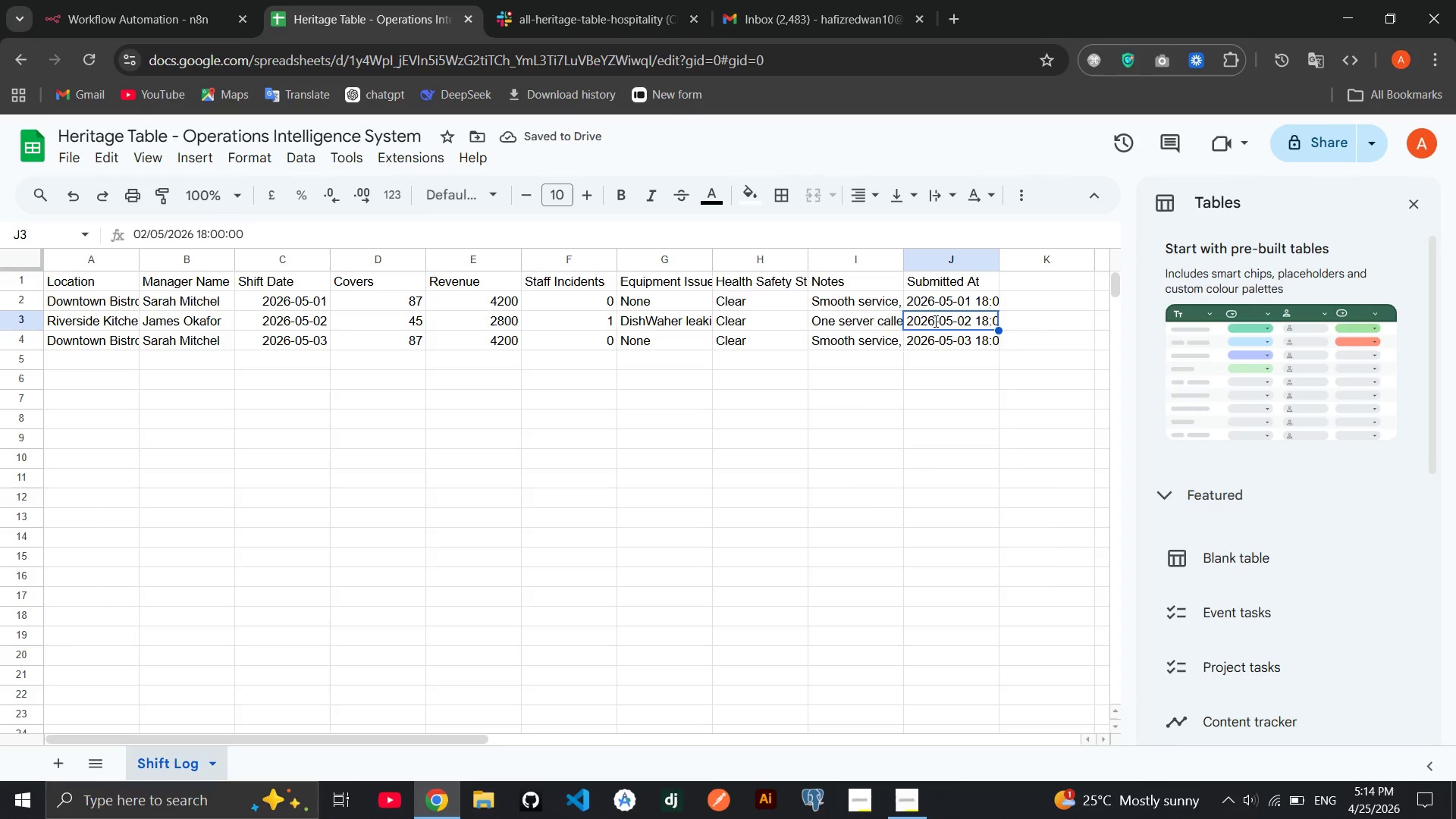 
triple_click([934, 321])
 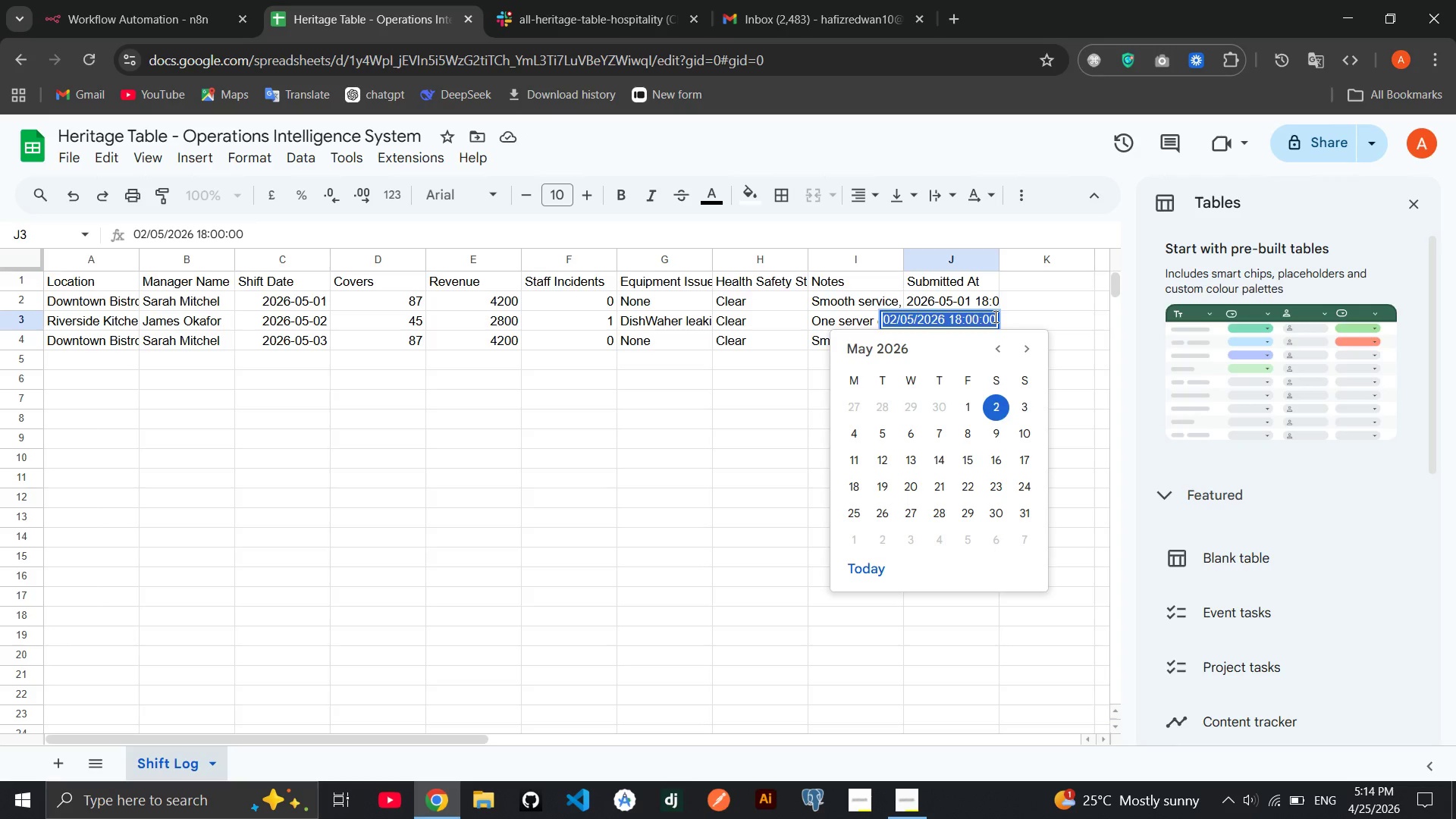 
left_click([994, 316])
 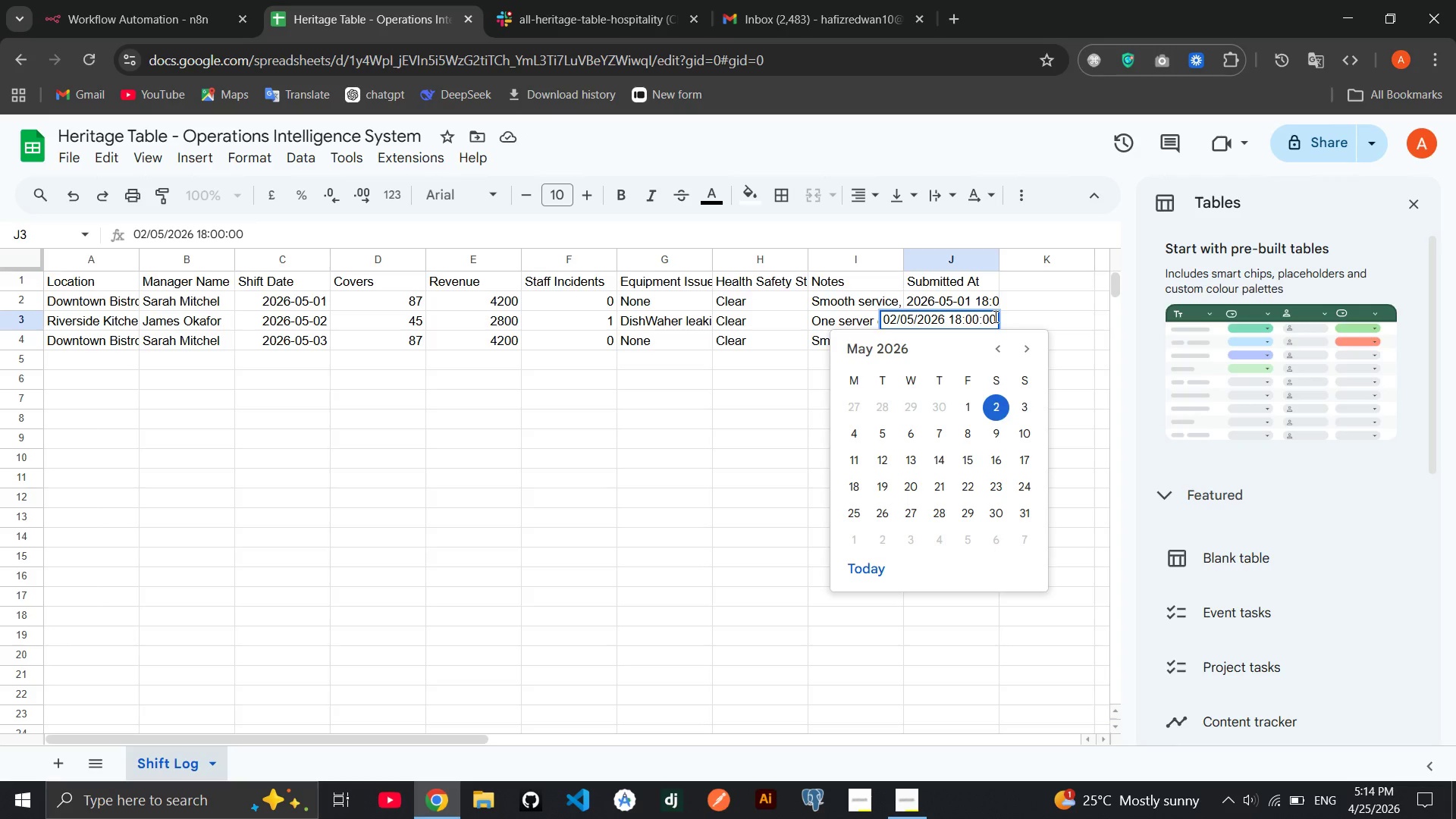 
key(Backspace)
 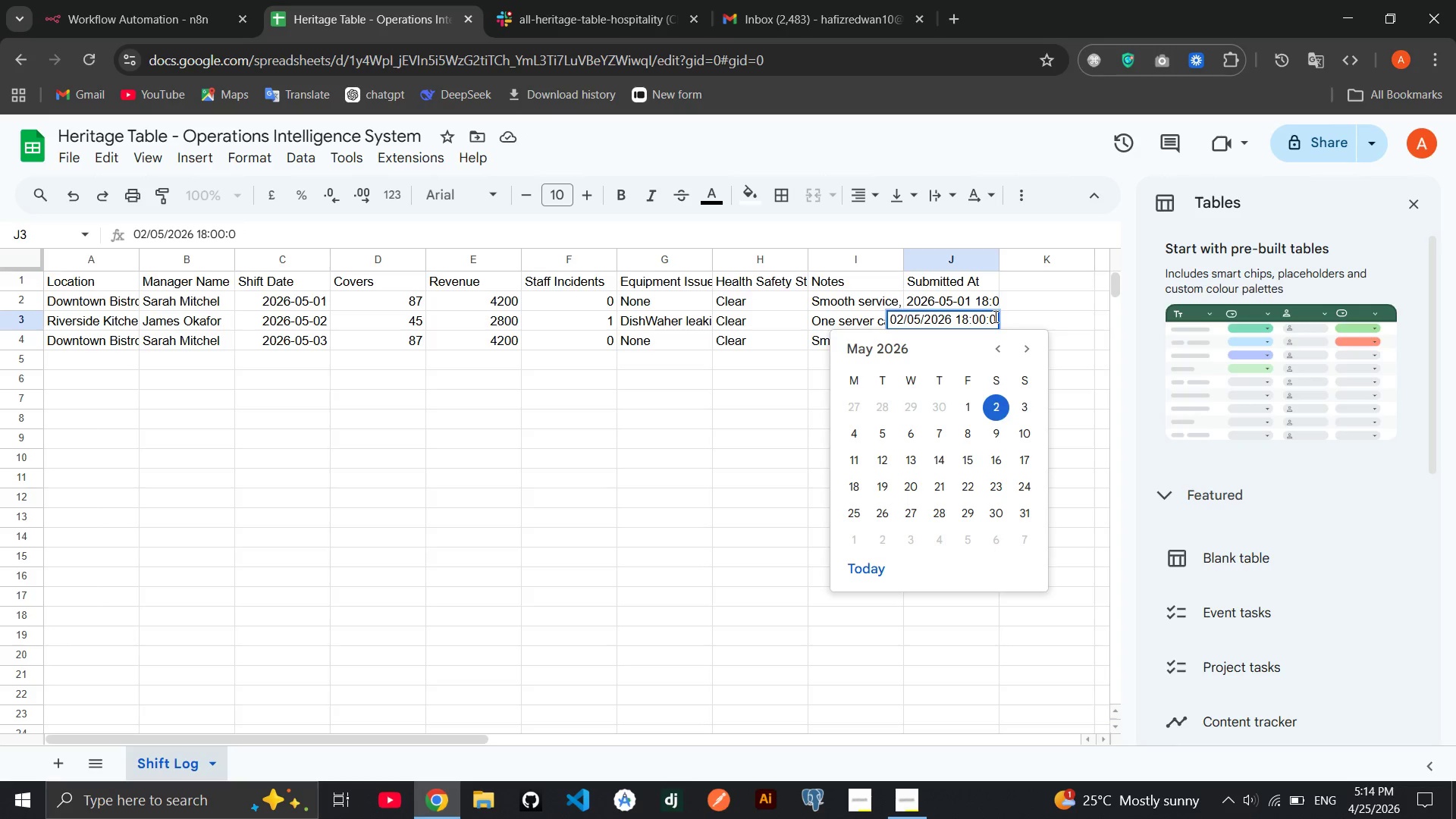 
key(Backspace)
 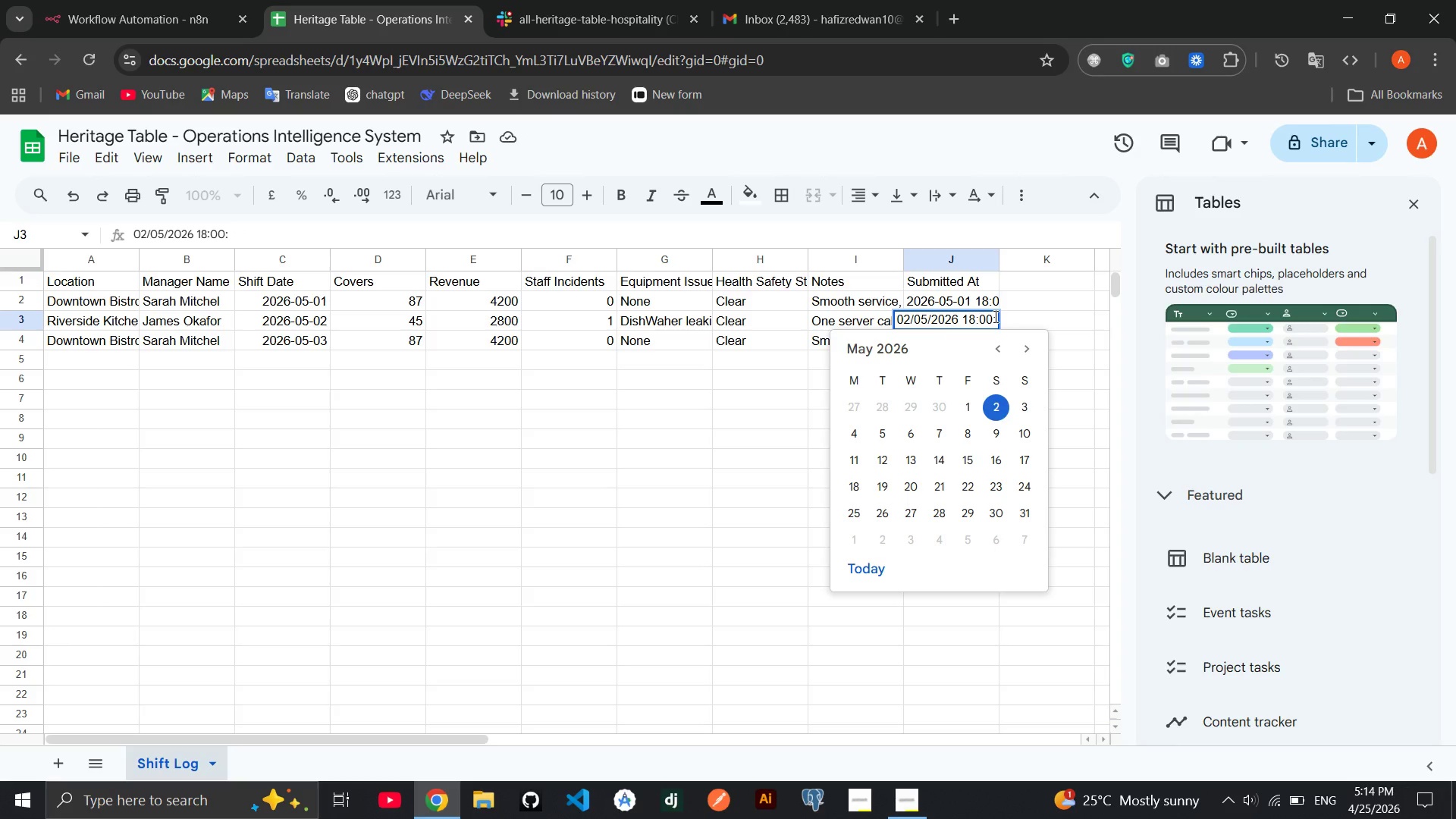 
key(Backspace)
 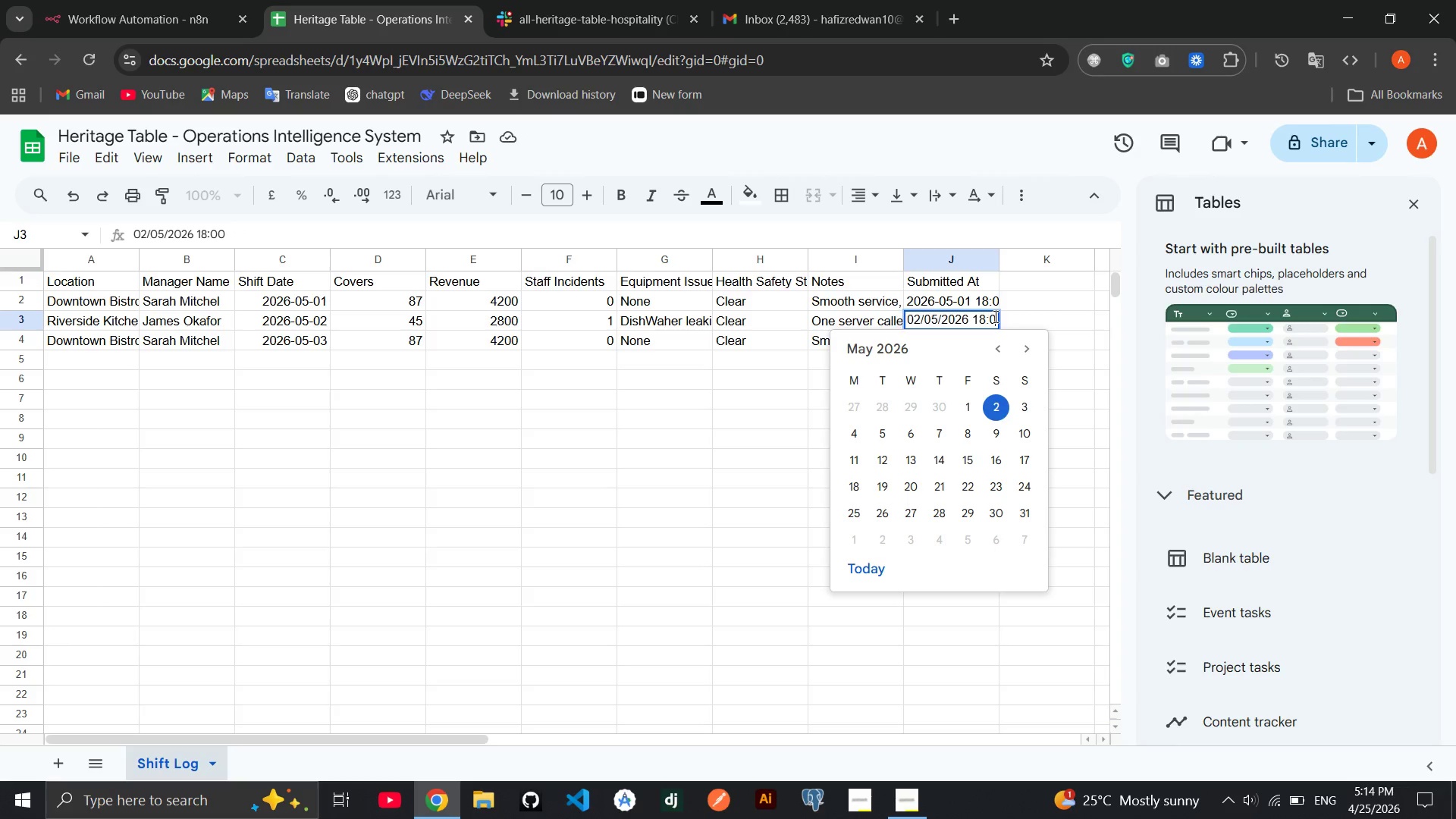 
key(Backspace)
 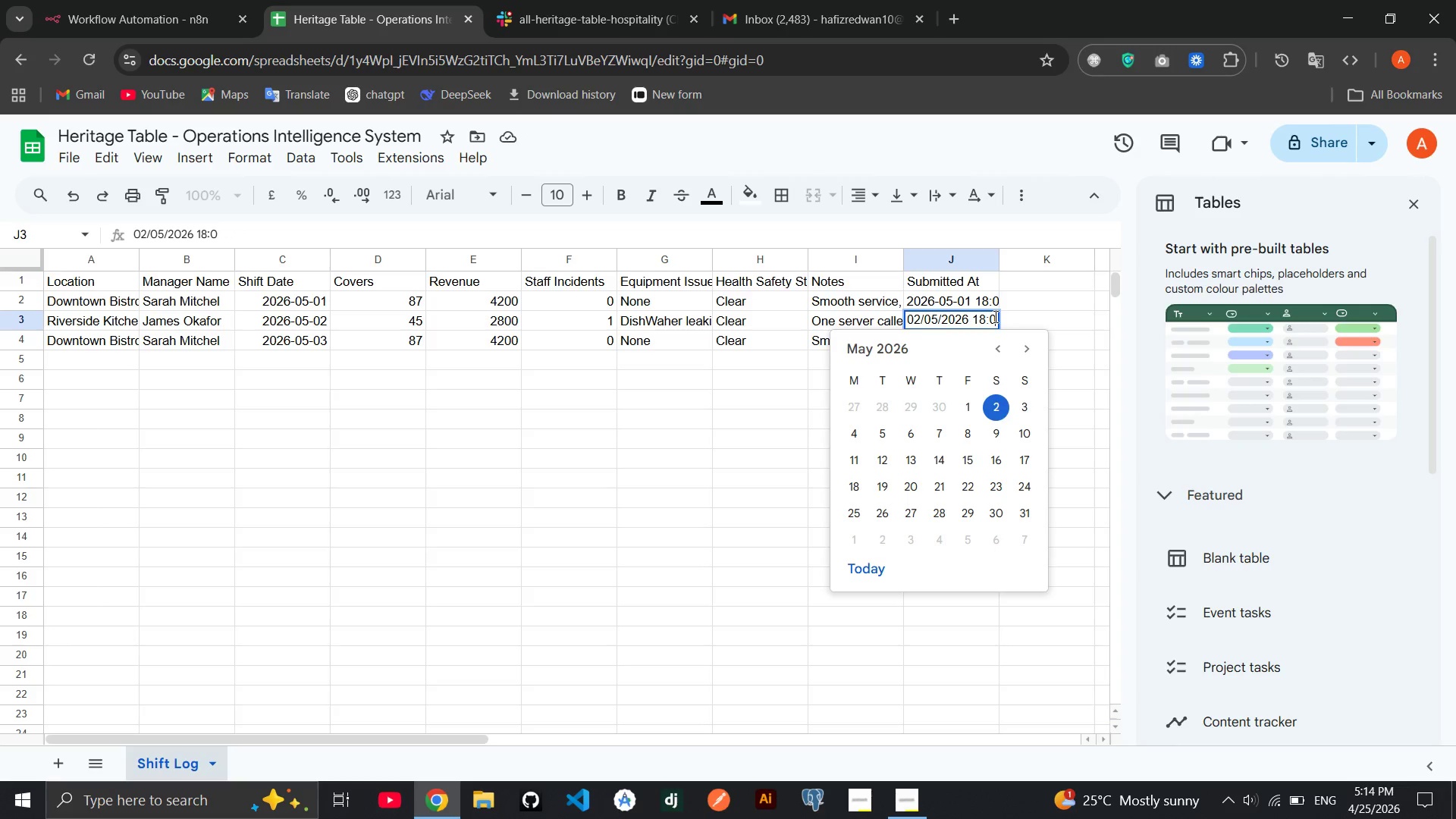 
key(5)
 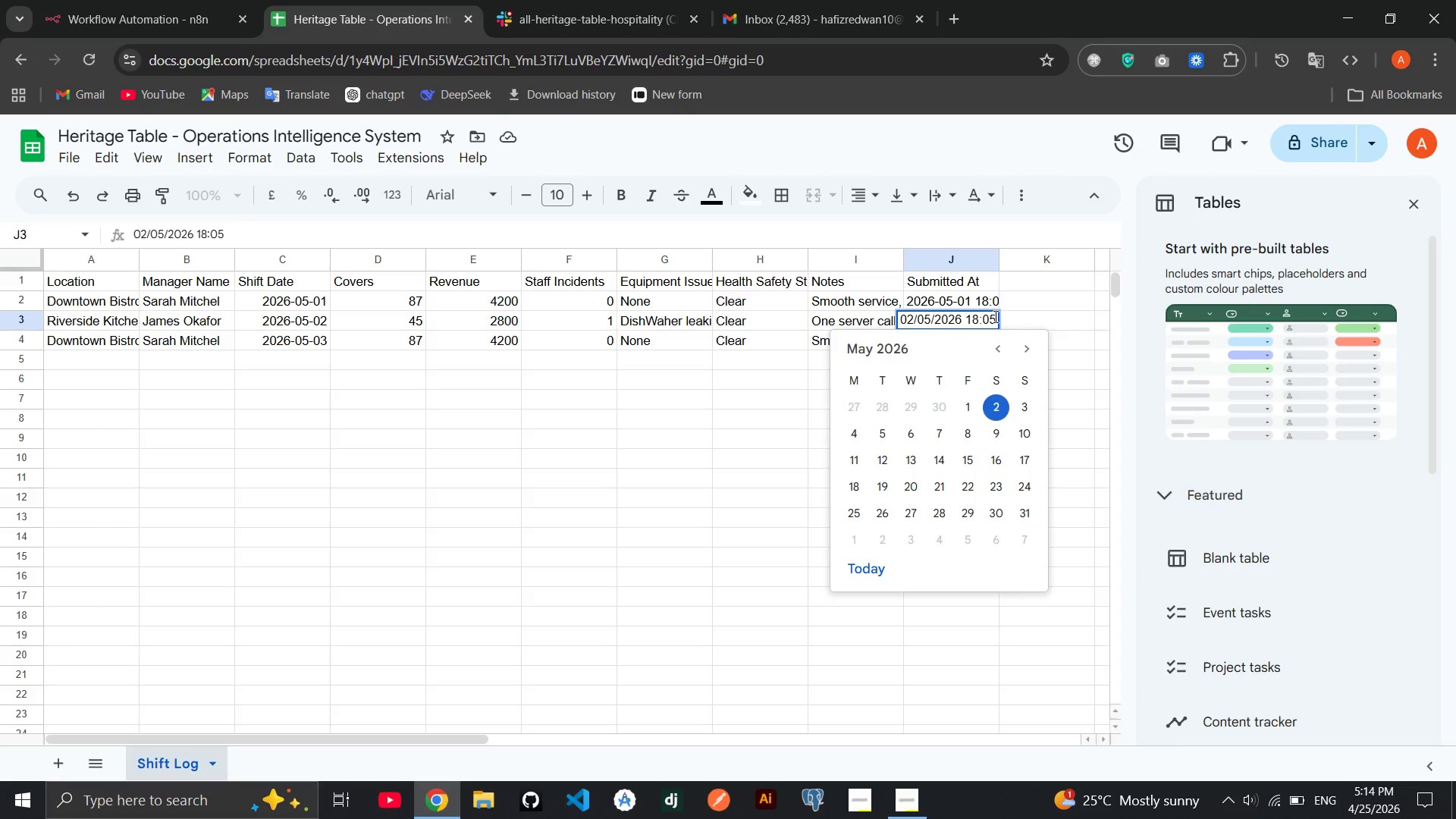 
key(Enter)
 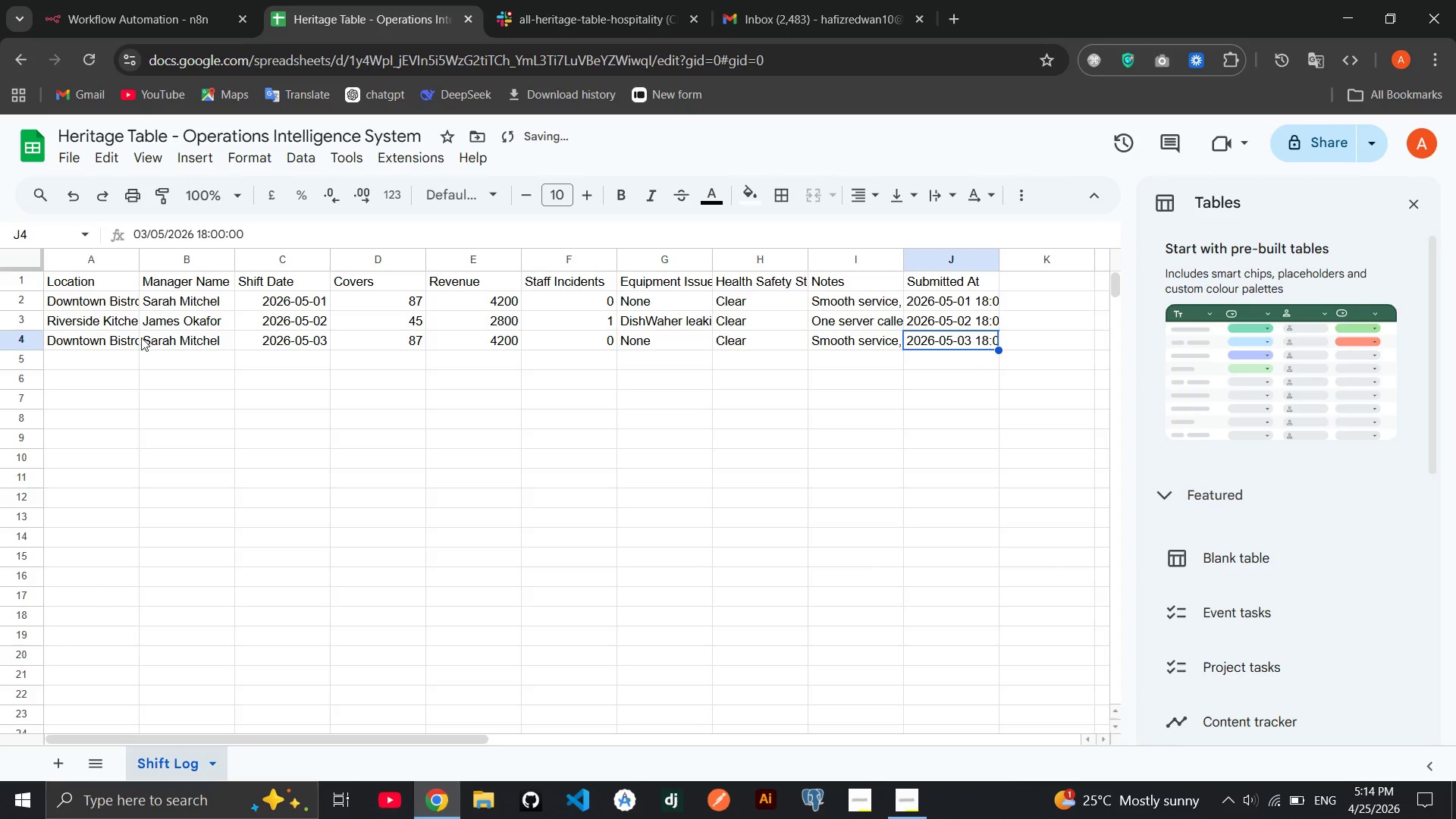 
double_click([108, 337])
 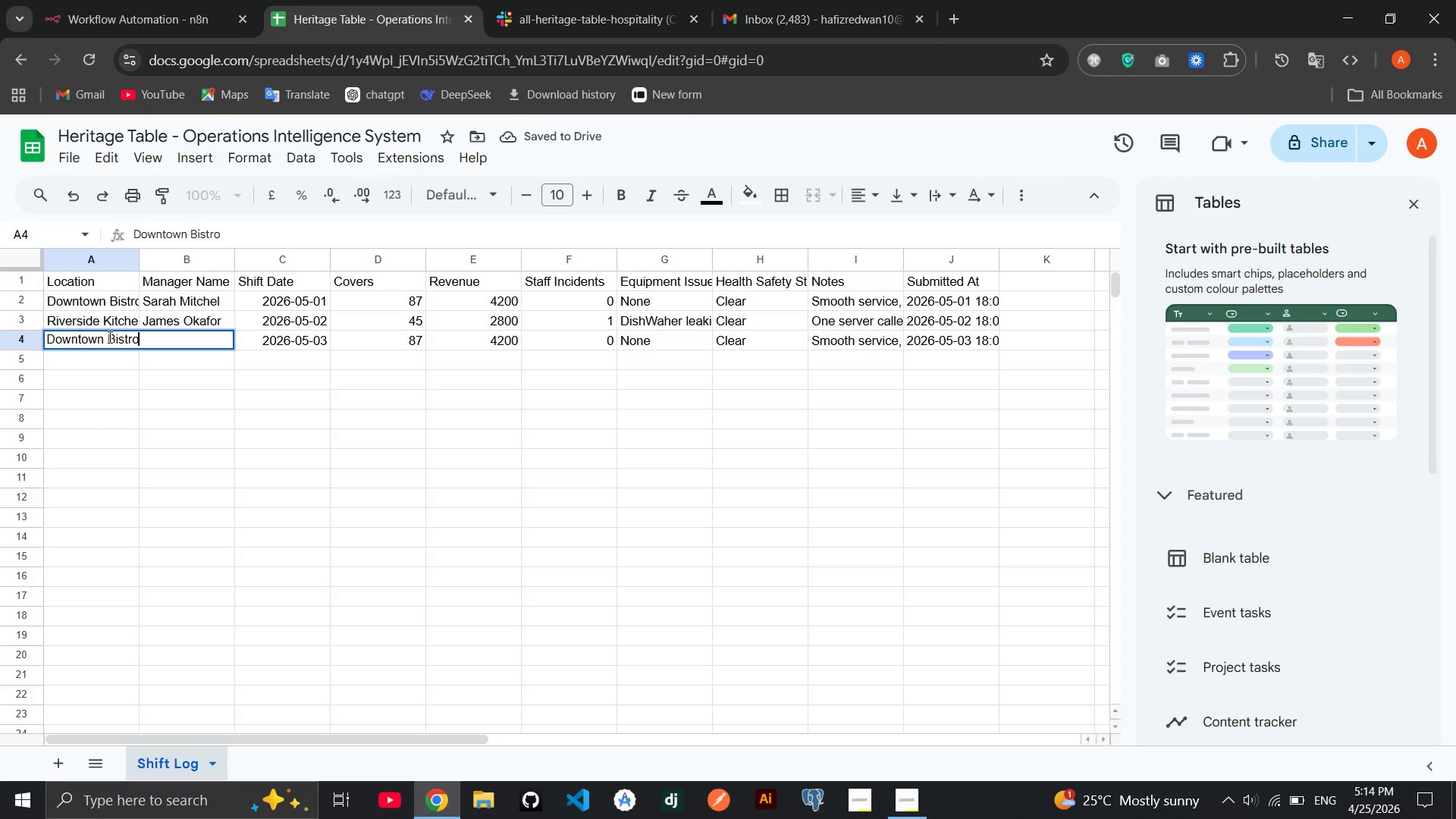 
left_click([106, 416])
 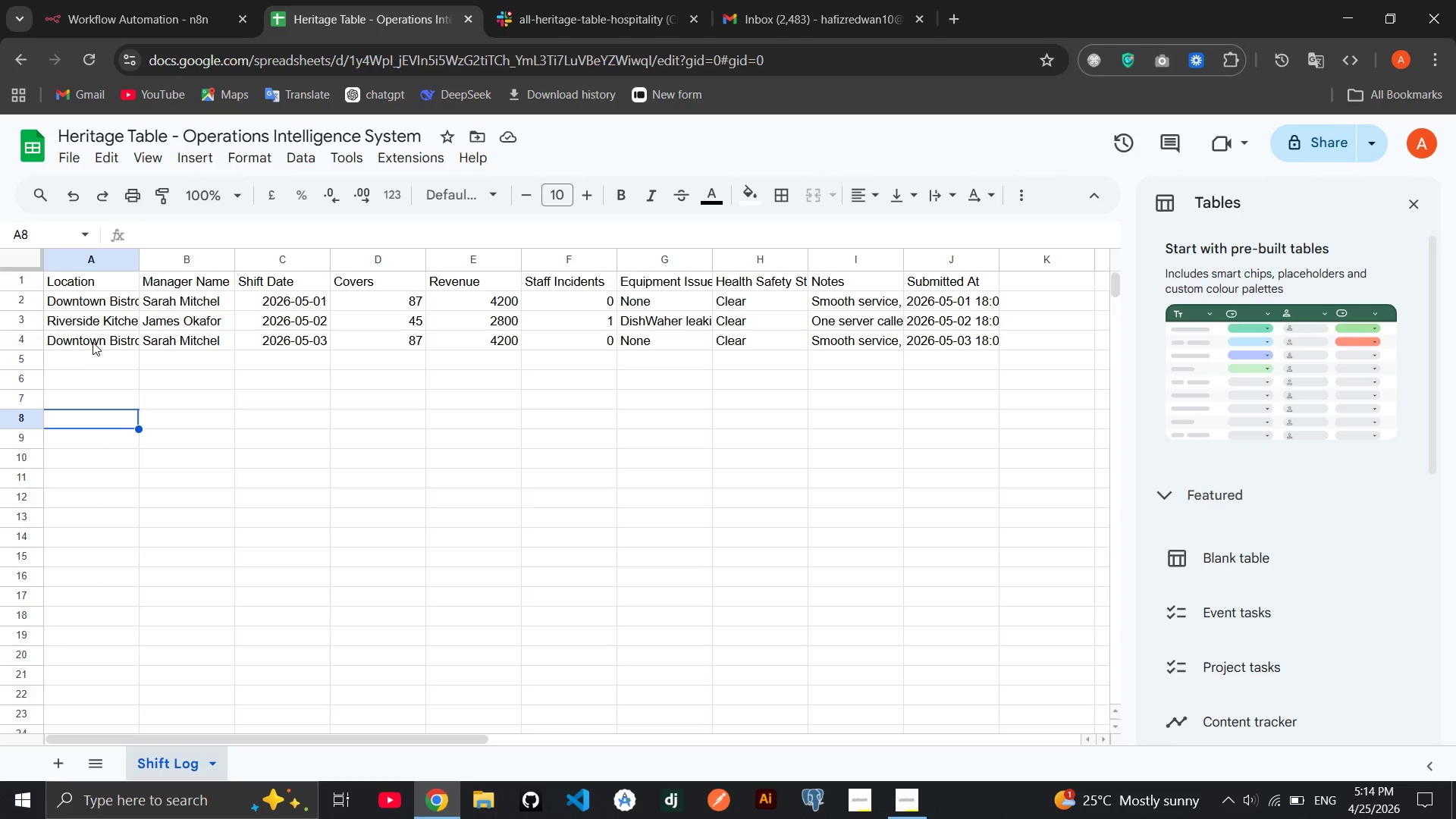 
left_click([93, 342])
 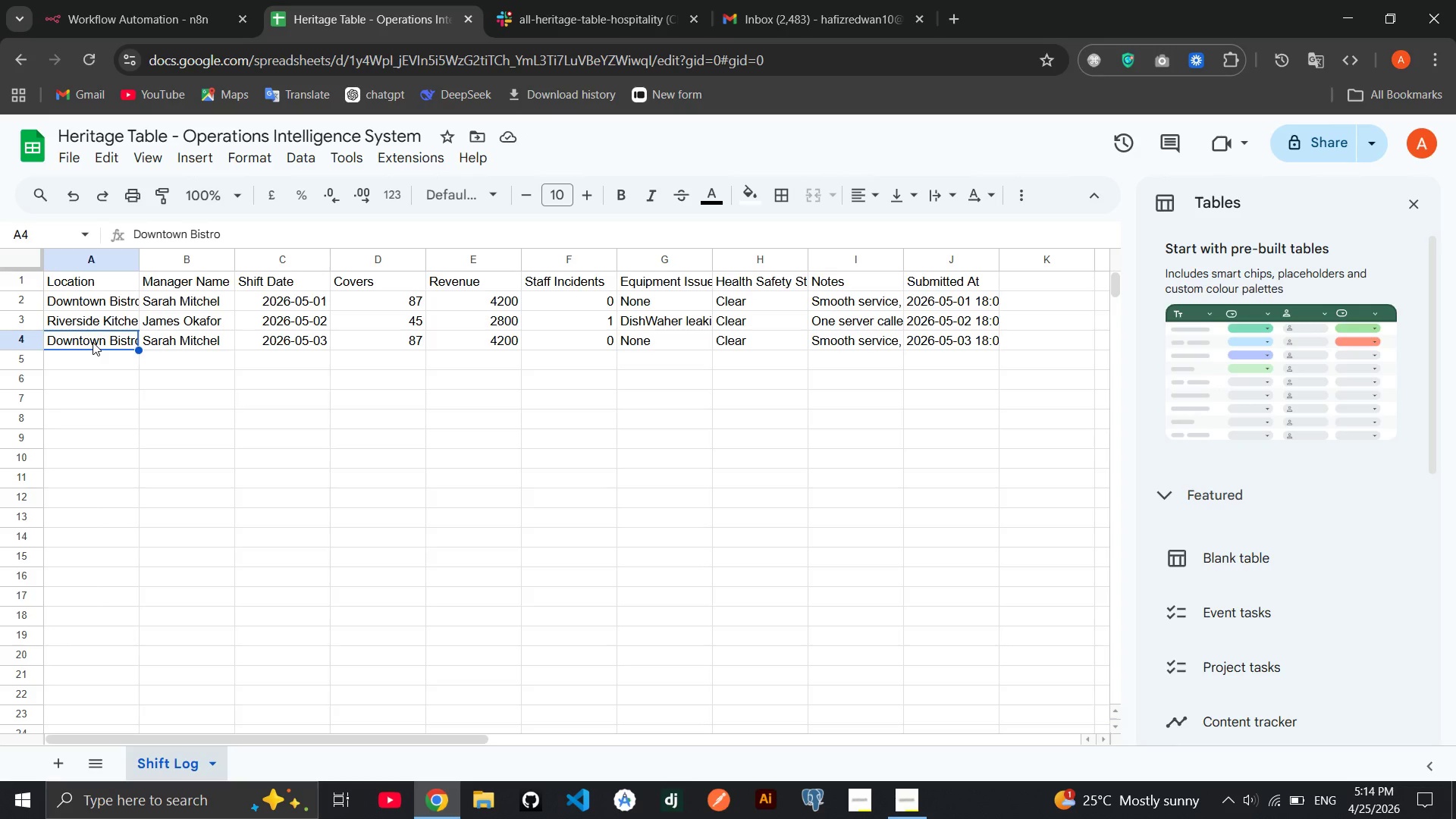 
type(Uptown Garden)
key(Tab)
type(p)
key(Backspace)
type(Priya Nair)
 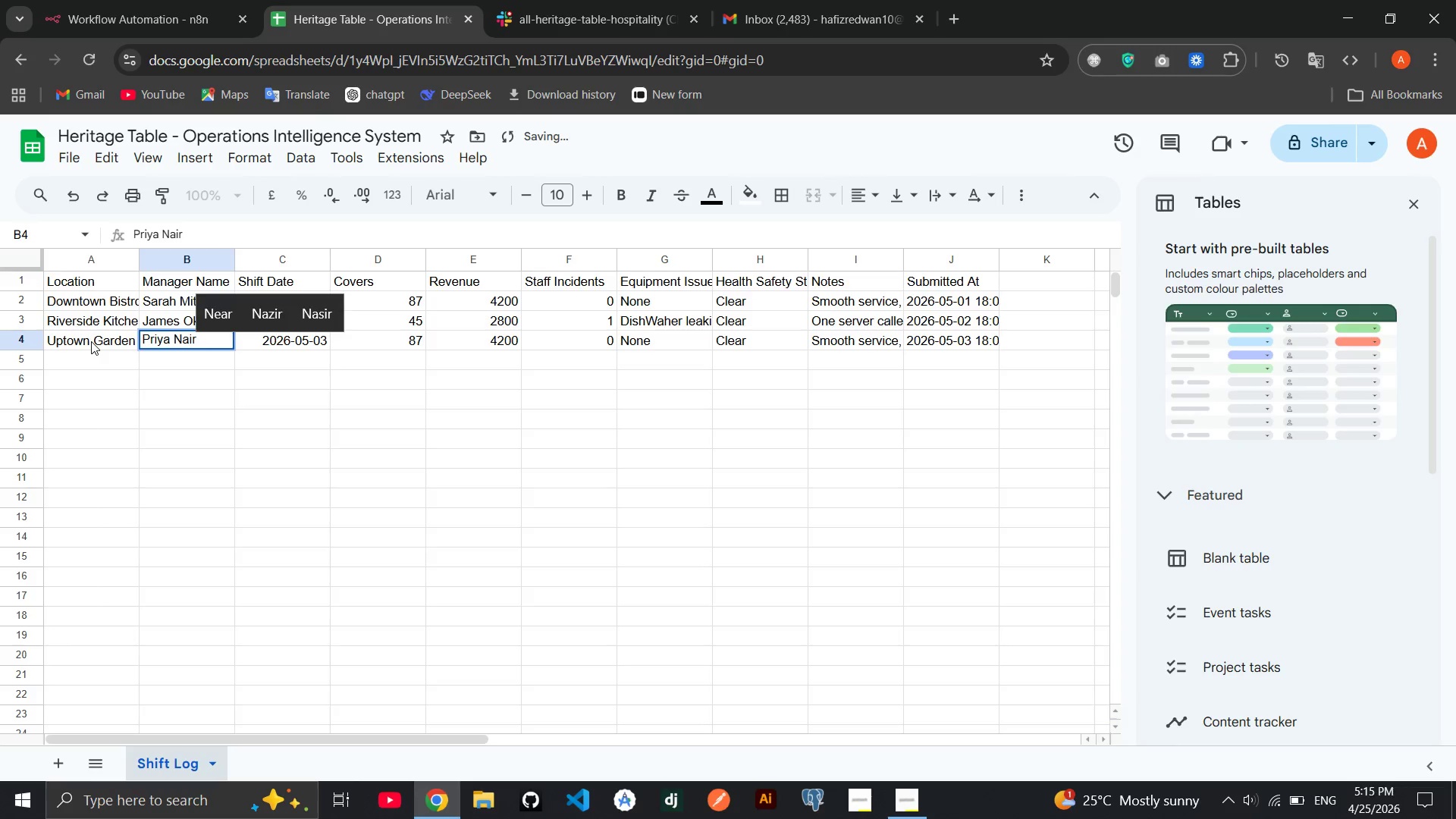 
hold_key(key=Tab, duration=1.49)
 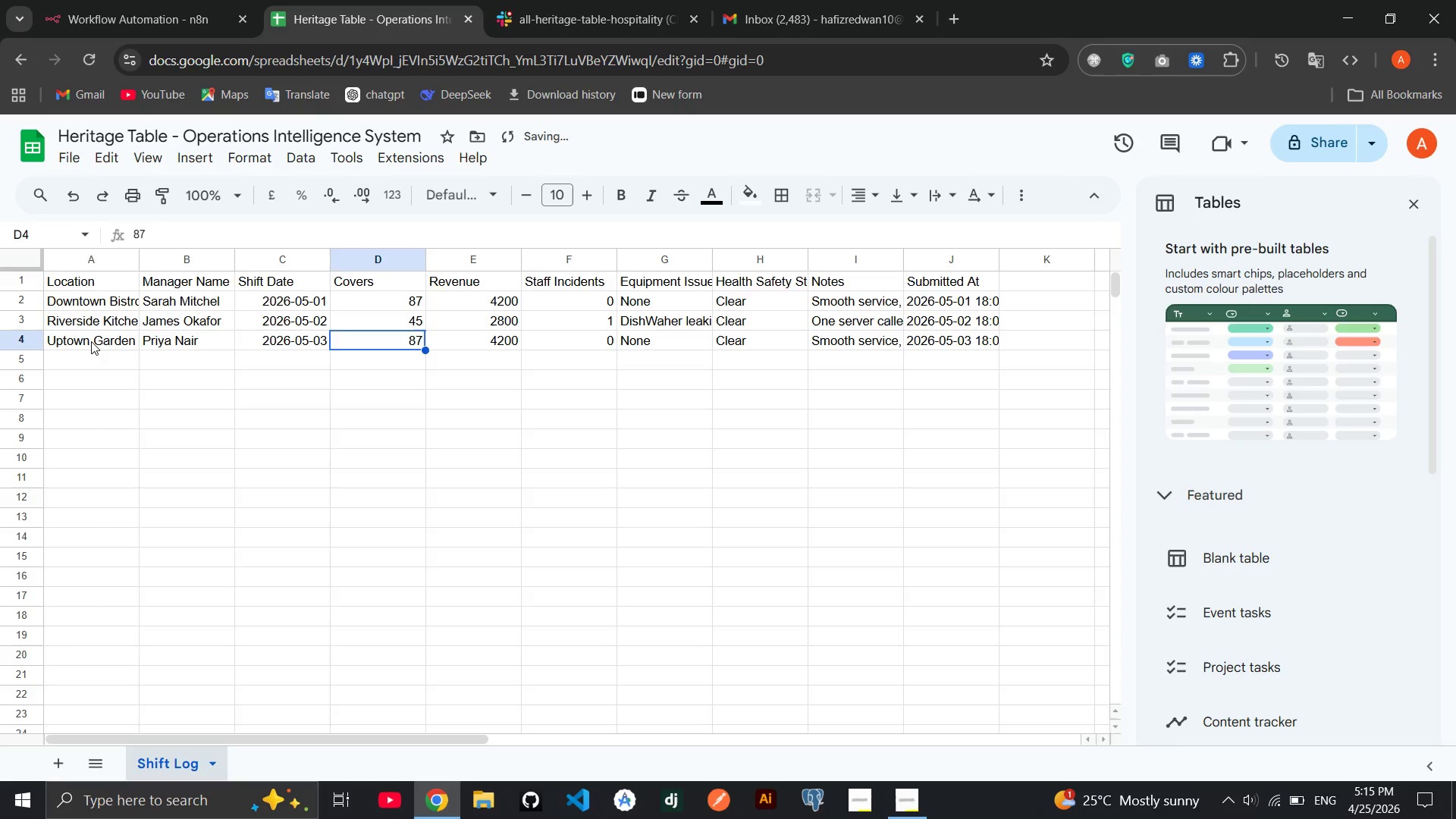 
type(45)
 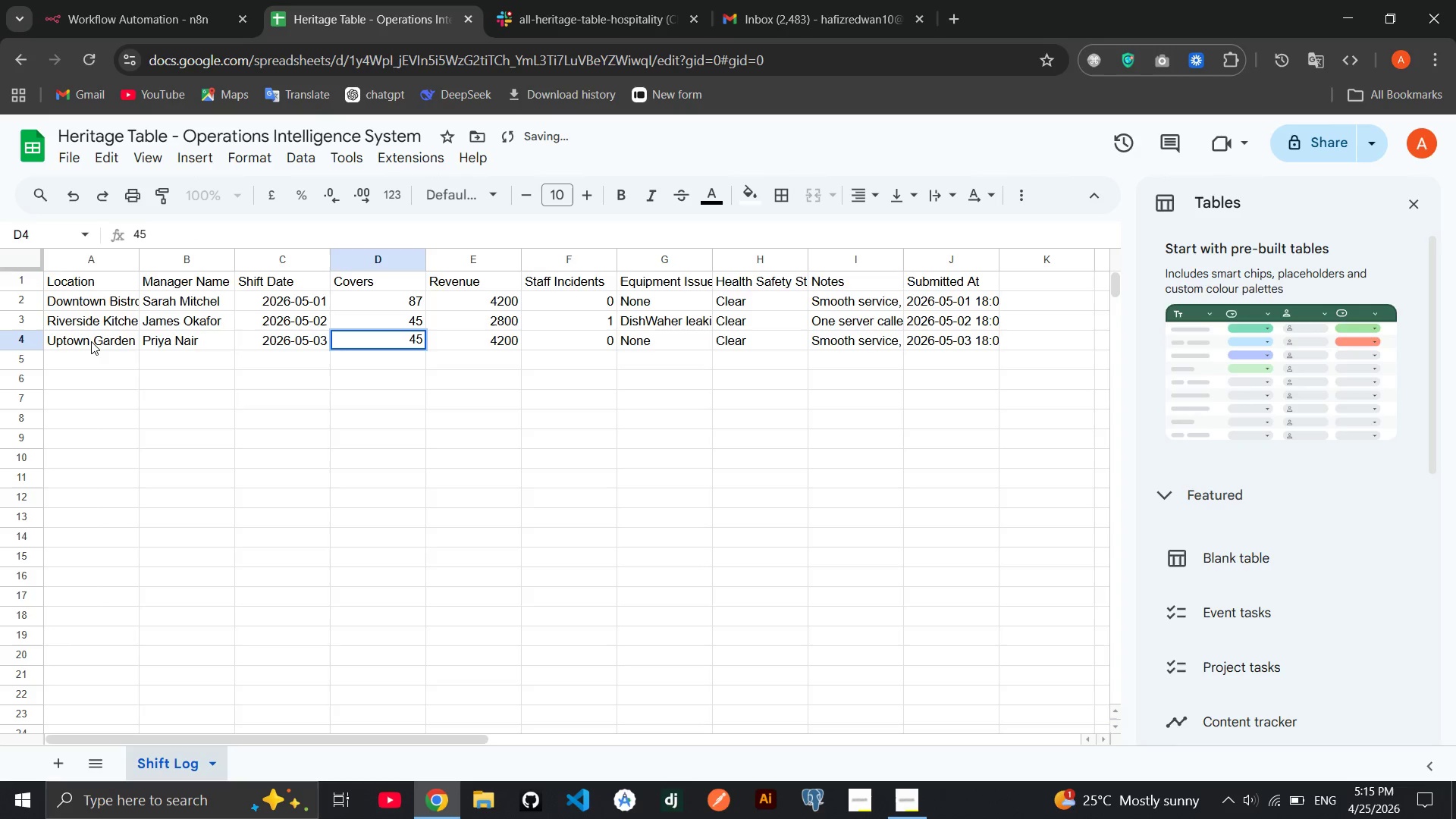 
wait(8.56)
 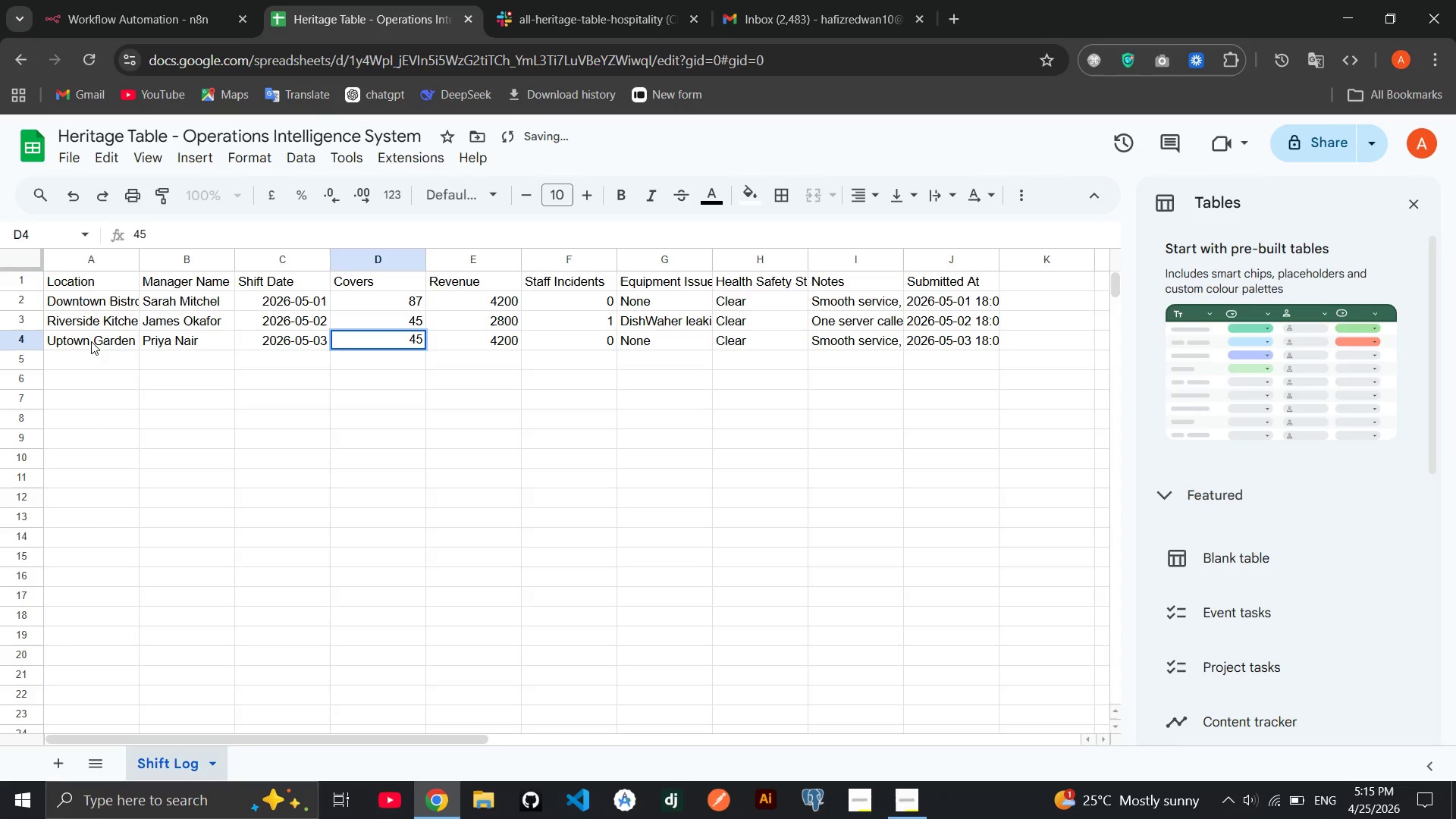 
double_click([402, 317])
 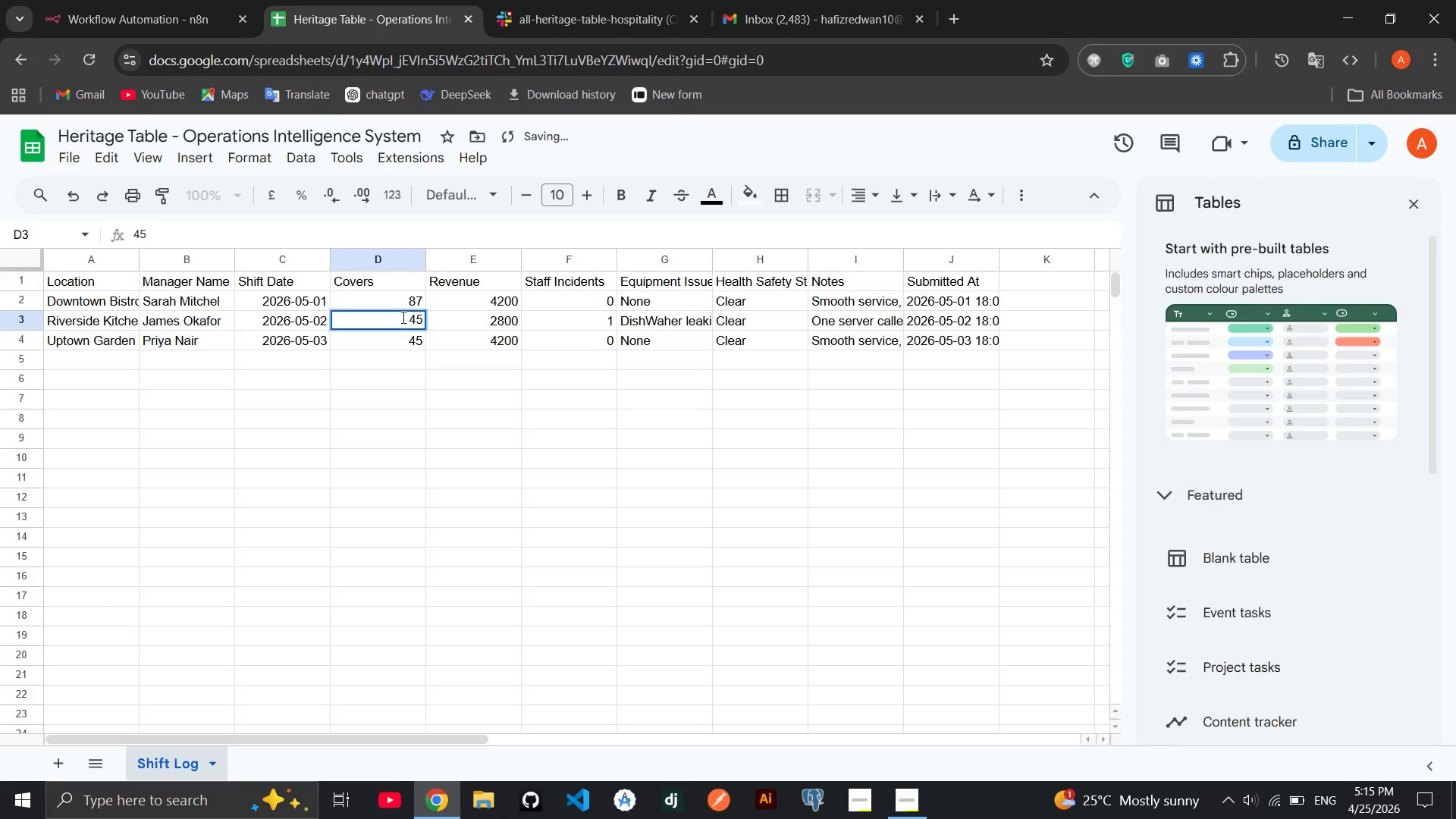 
key(Backspace)
key(Backspace)
type(62)
 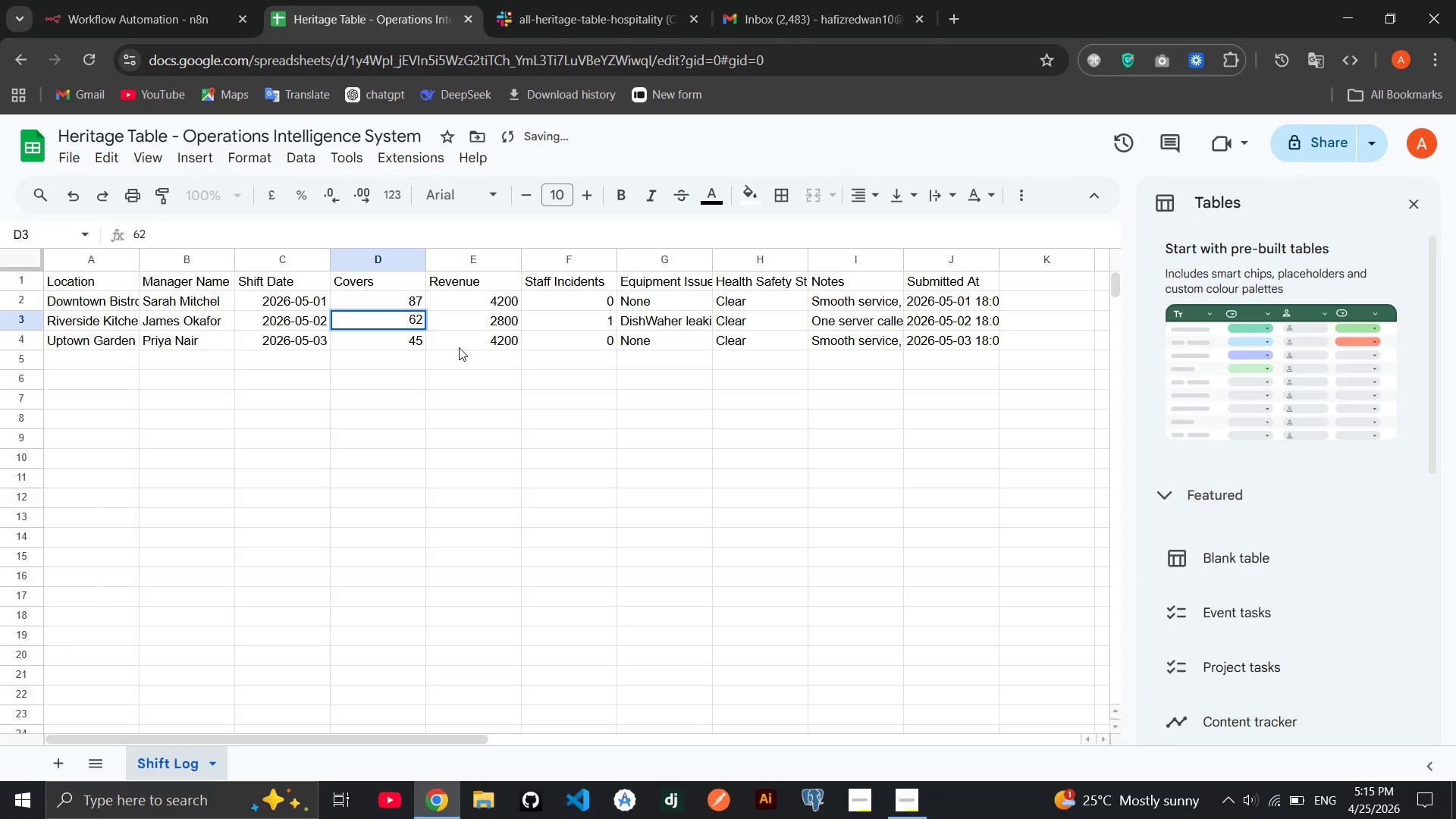 
left_click([467, 338])
 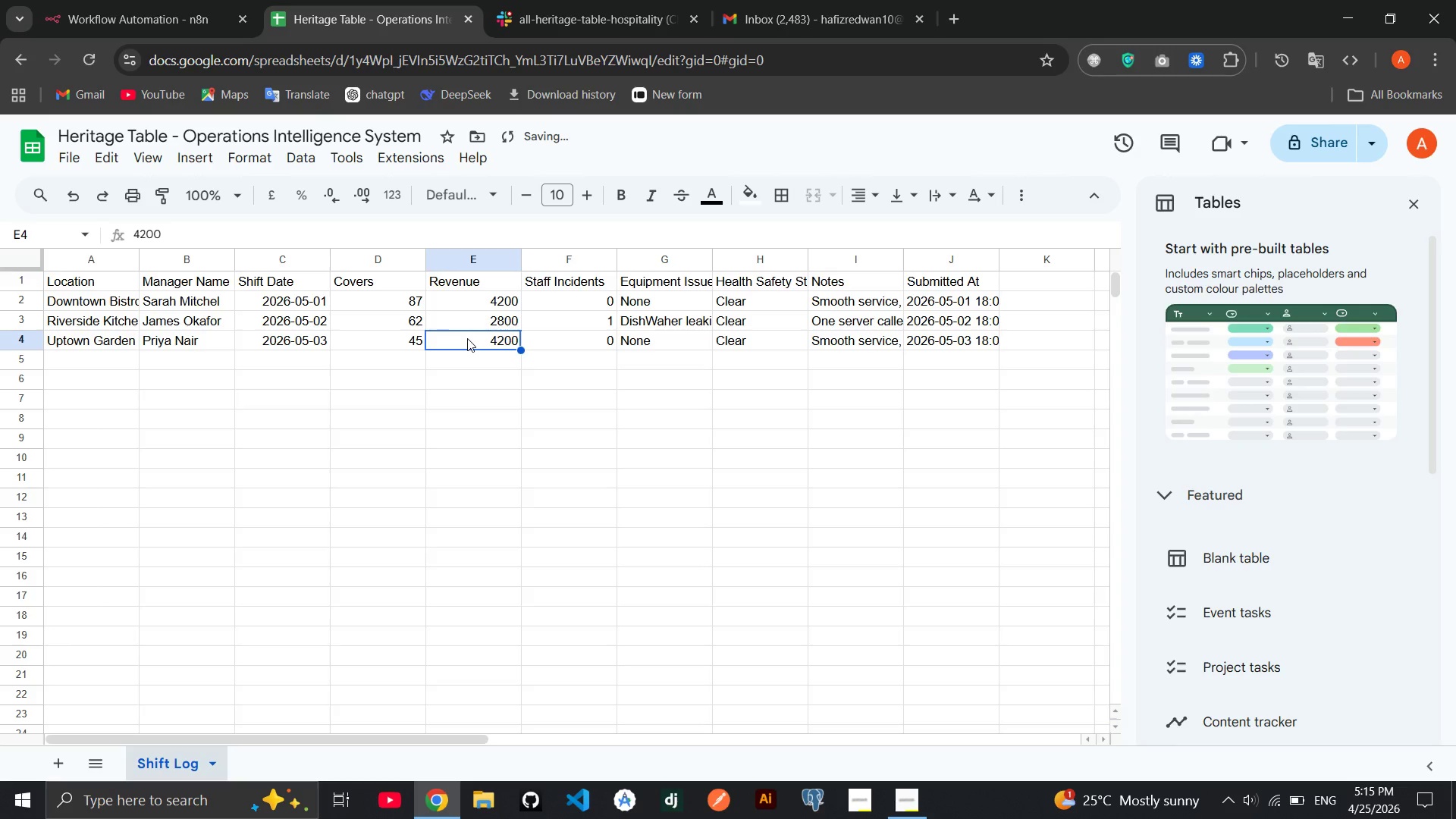 
type(1900)
key(Tab)
key(Tab)
key(Tab)
type(Minor rodent sighting in dry store)
key(Tab)
 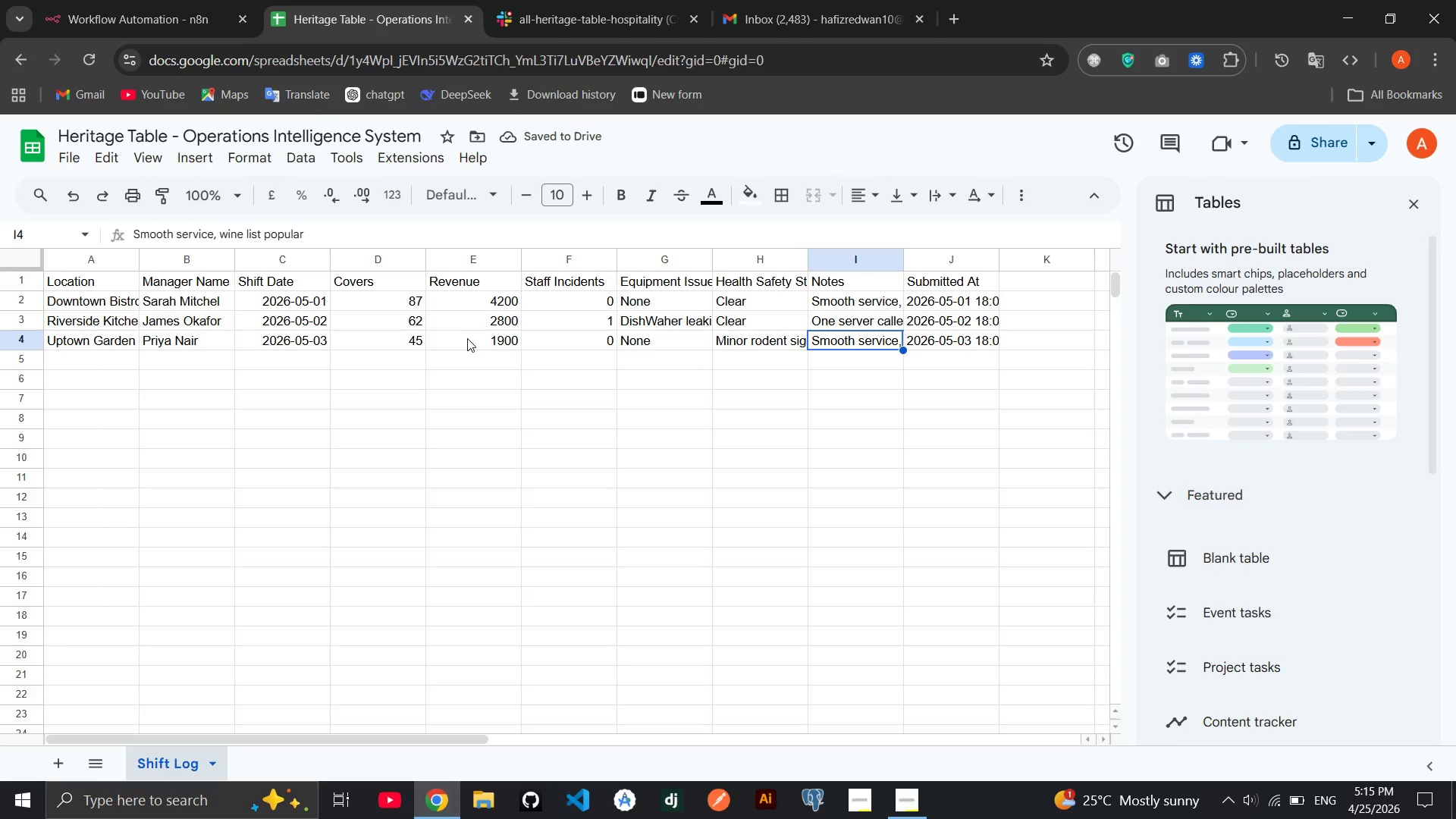 
type(Pest control called)
 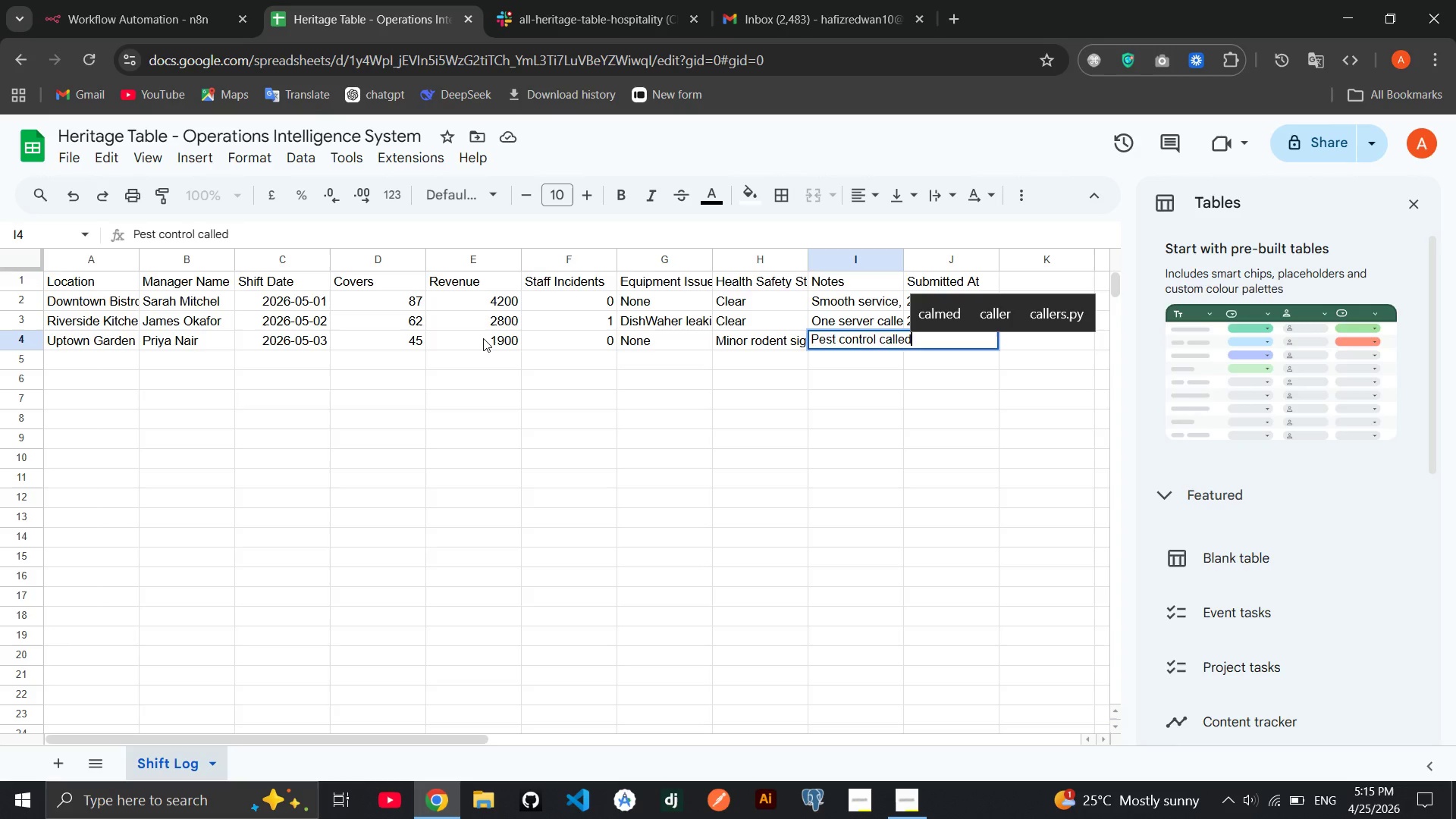 
key(Tab)
 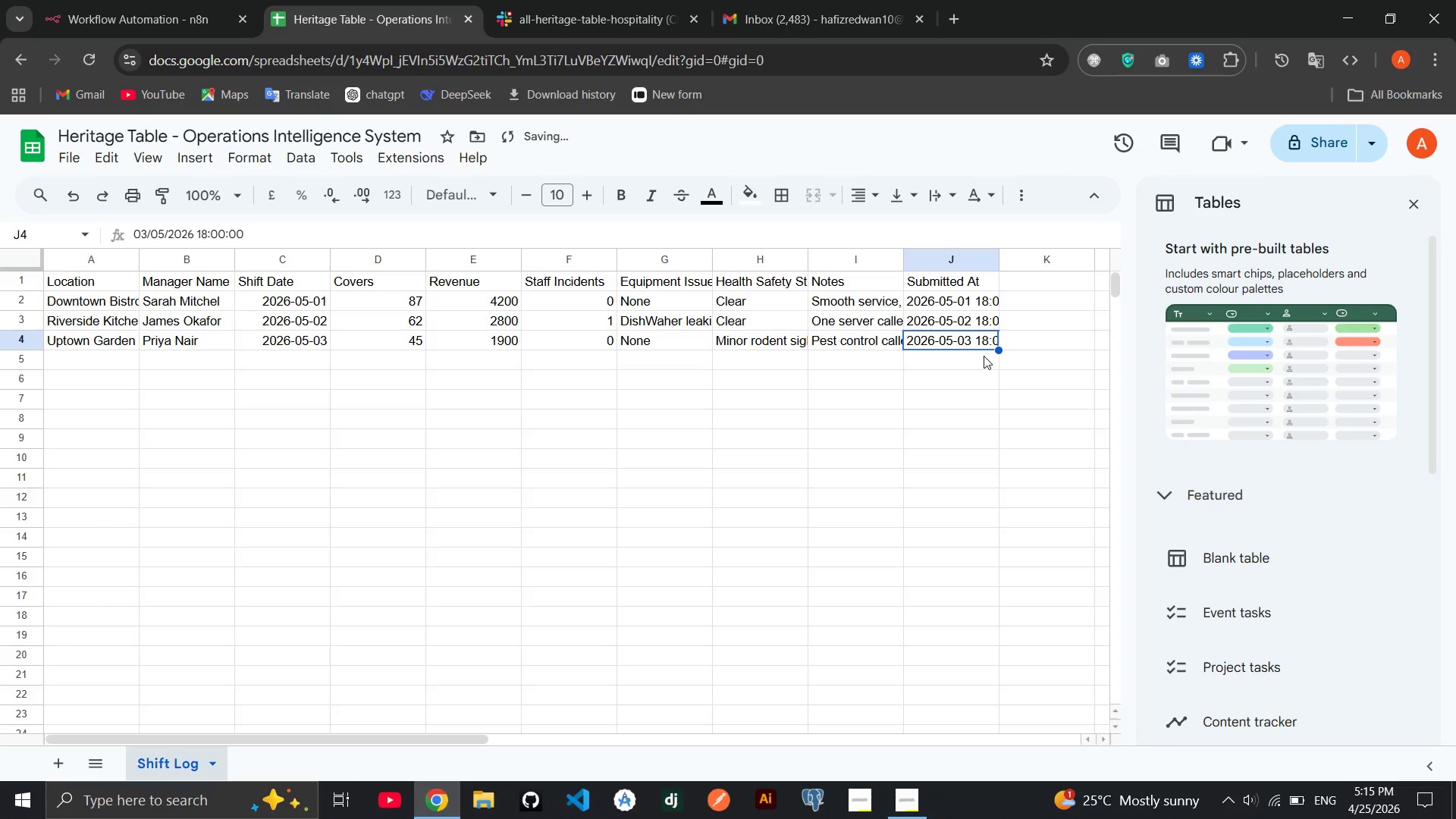 
double_click([974, 336])
 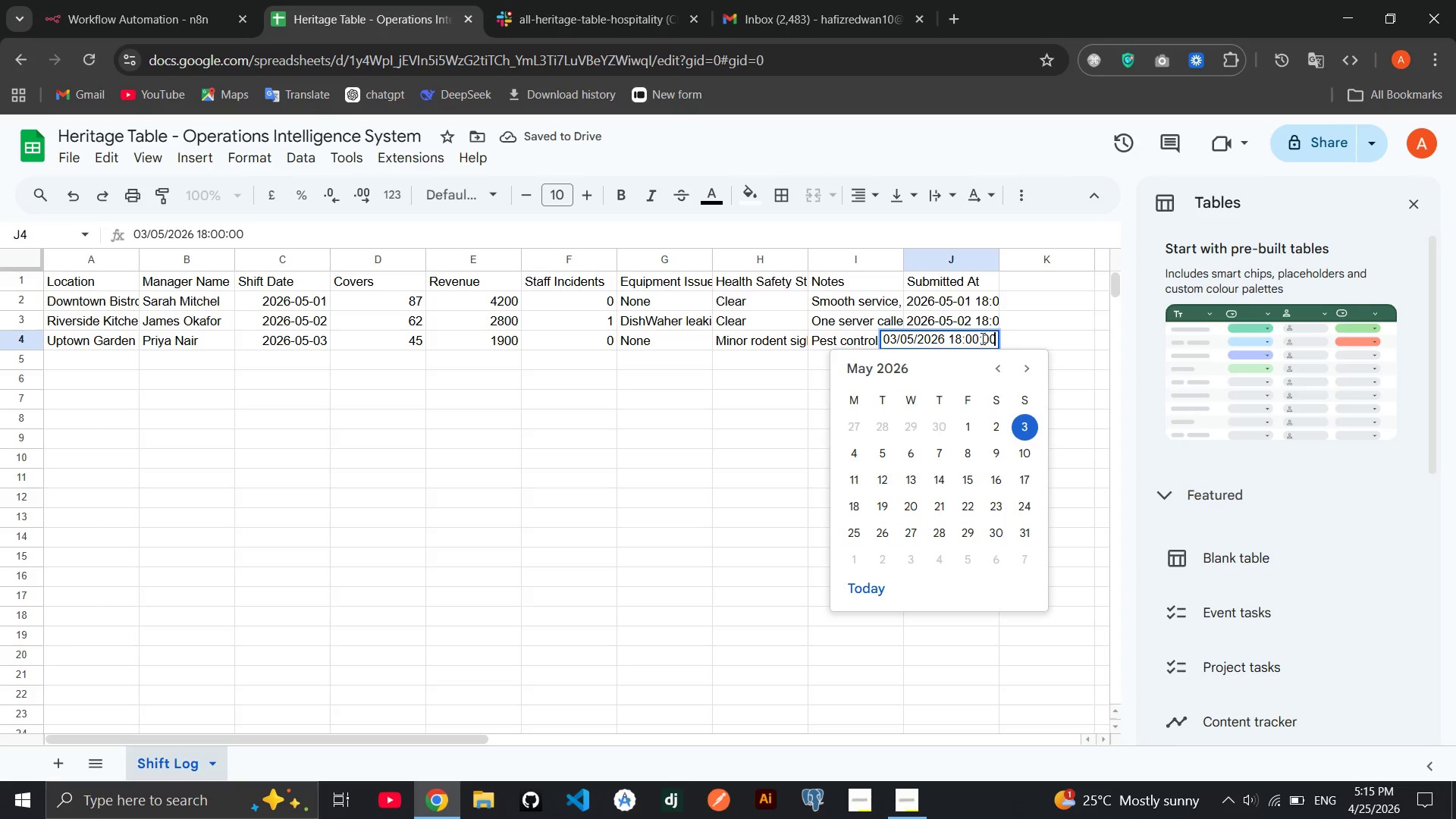 
left_click([981, 337])
 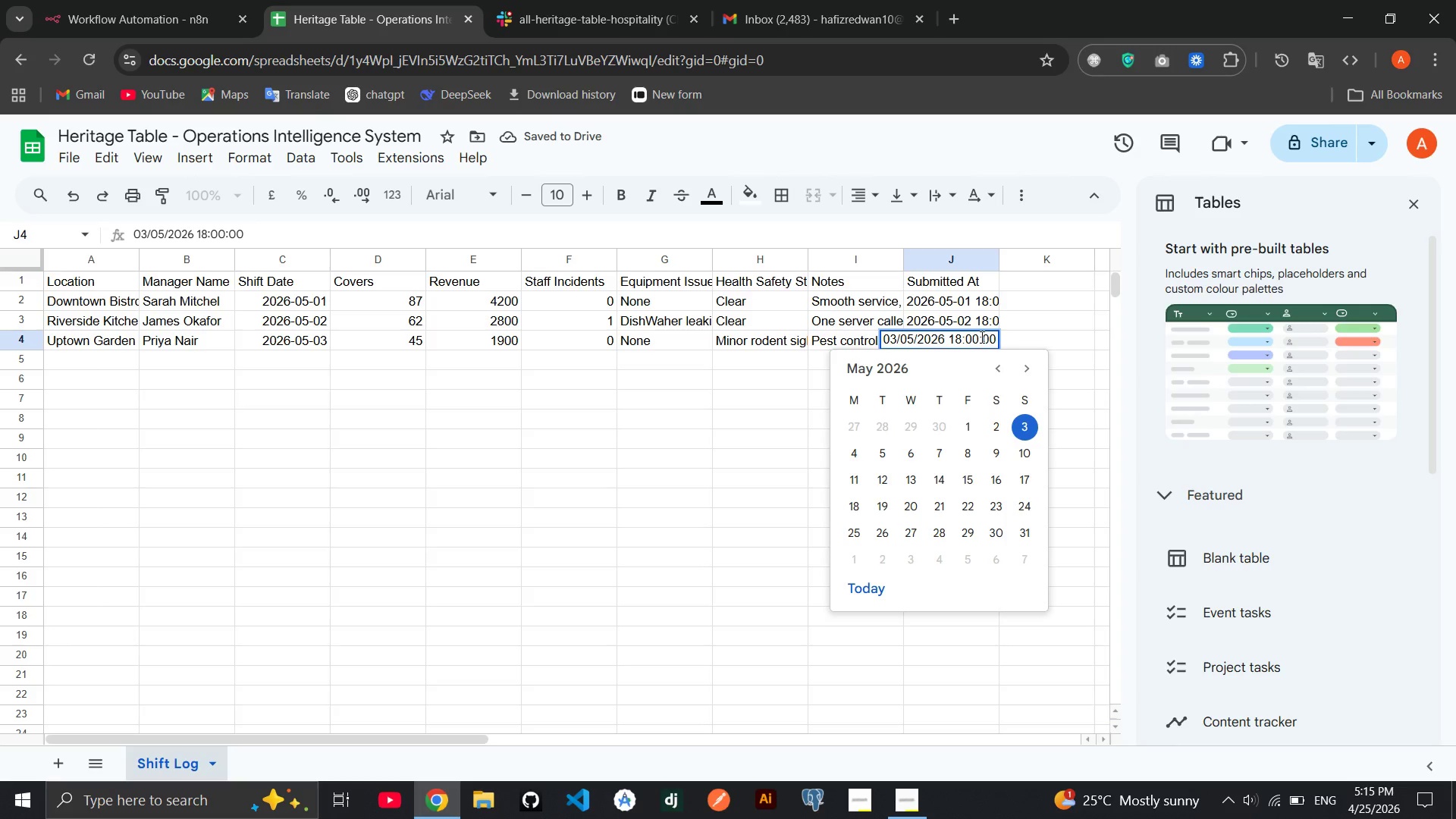 
key(Backspace)
key(Backspace)
type(10)
 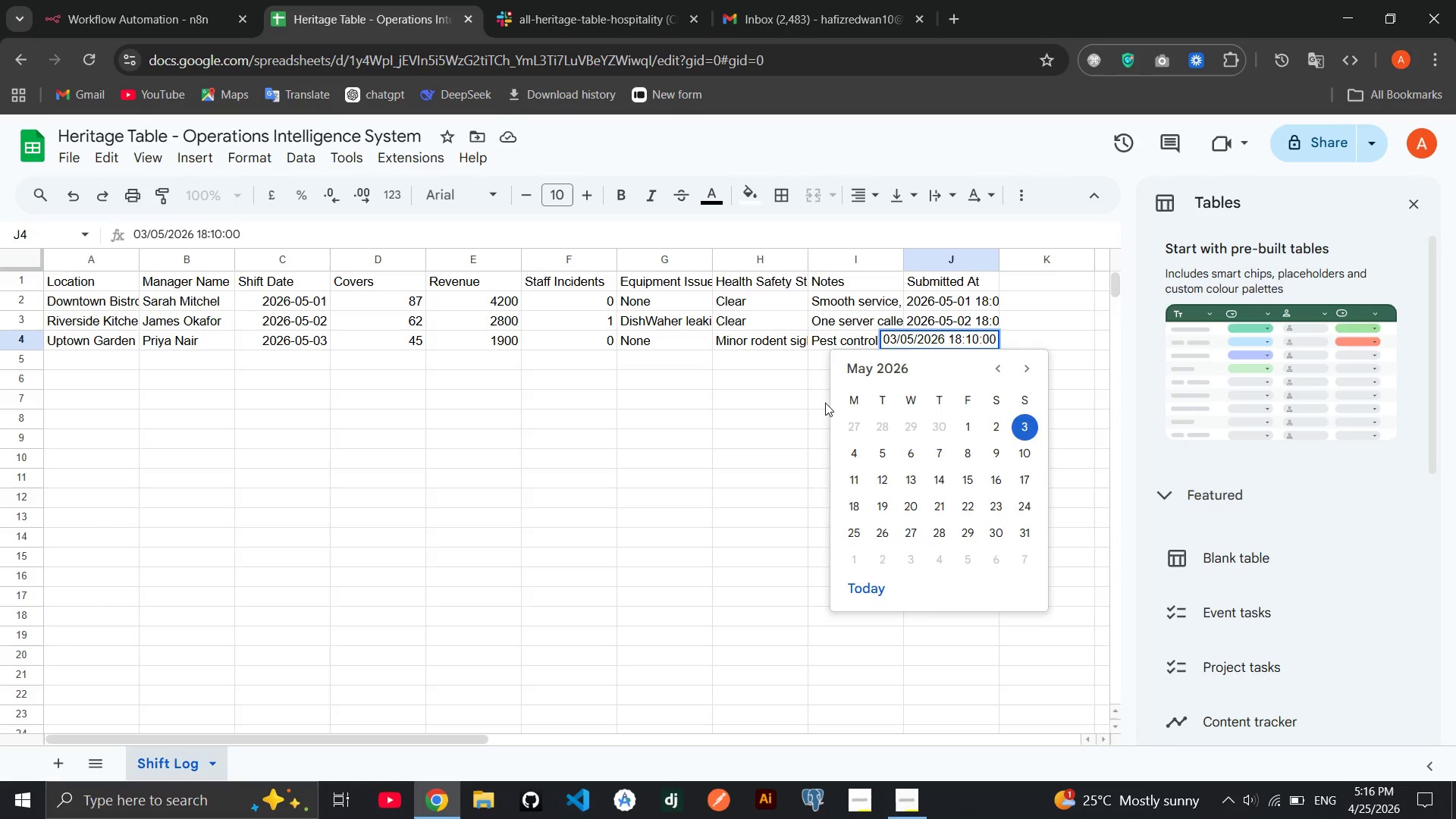 
left_click([825, 403])
 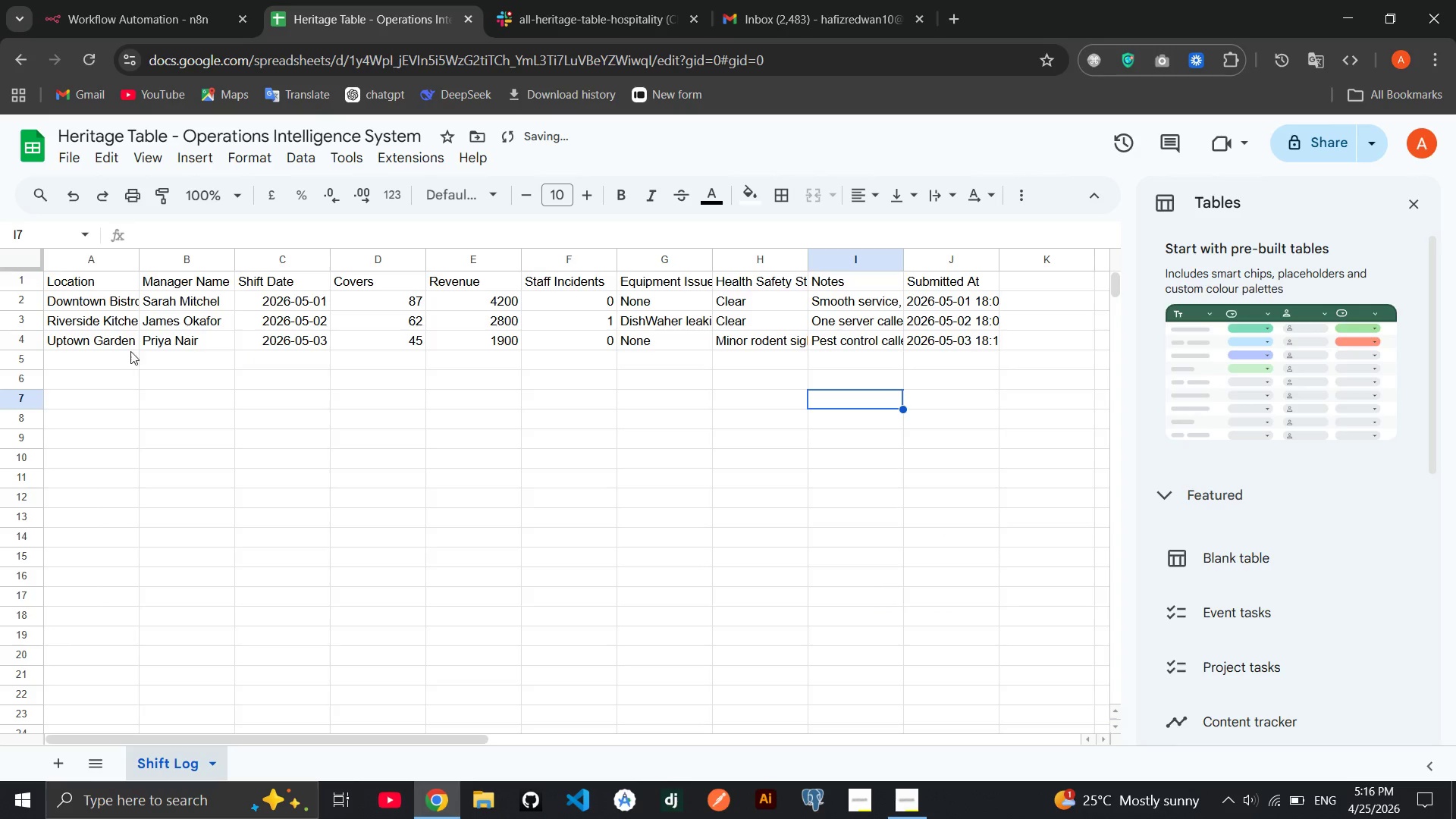 
left_click_drag(start_coordinate=[118, 344], to_coordinate=[971, 359])
 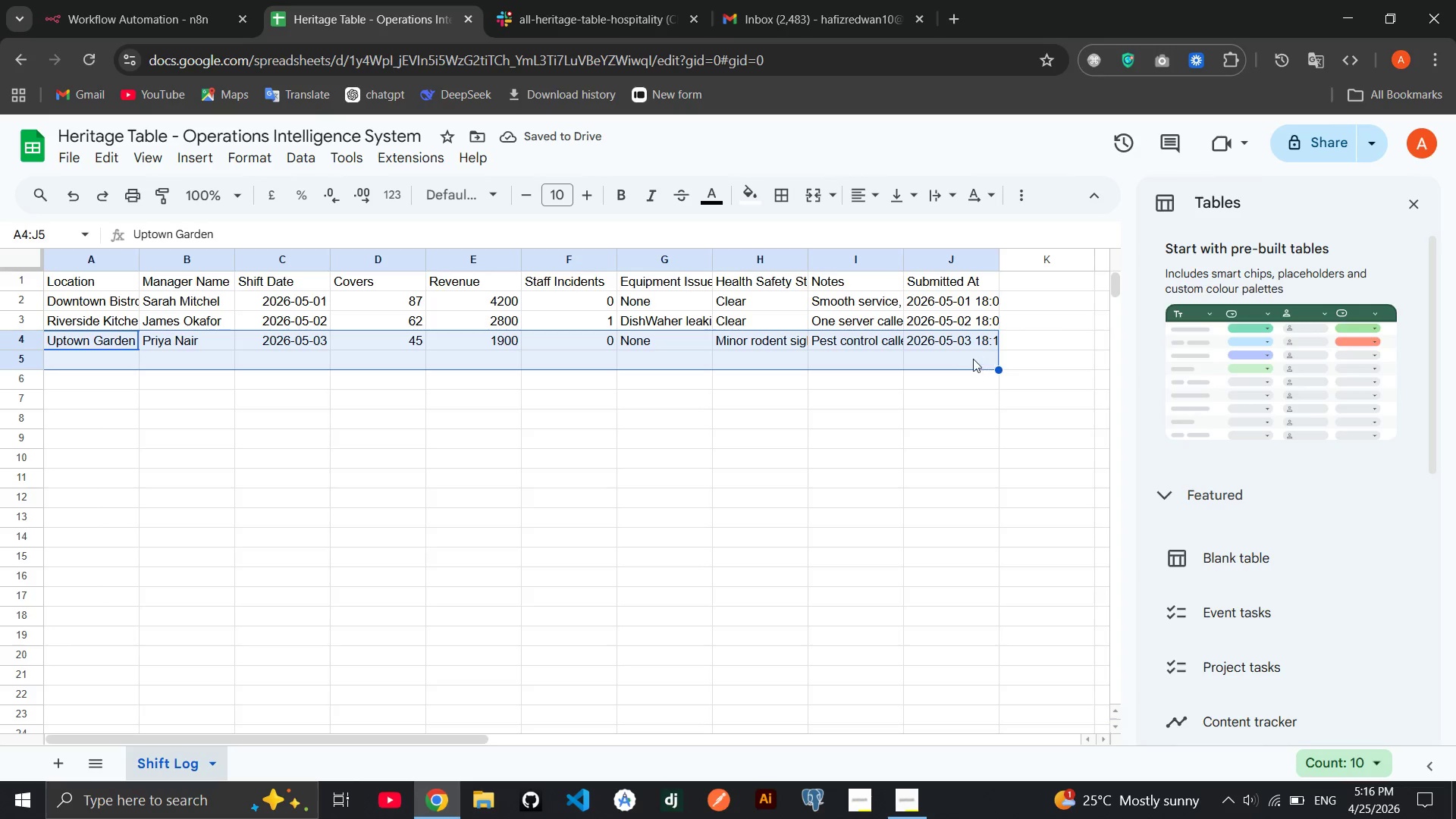 
left_click_drag(start_coordinate=[971, 358], to_coordinate=[971, 352])
 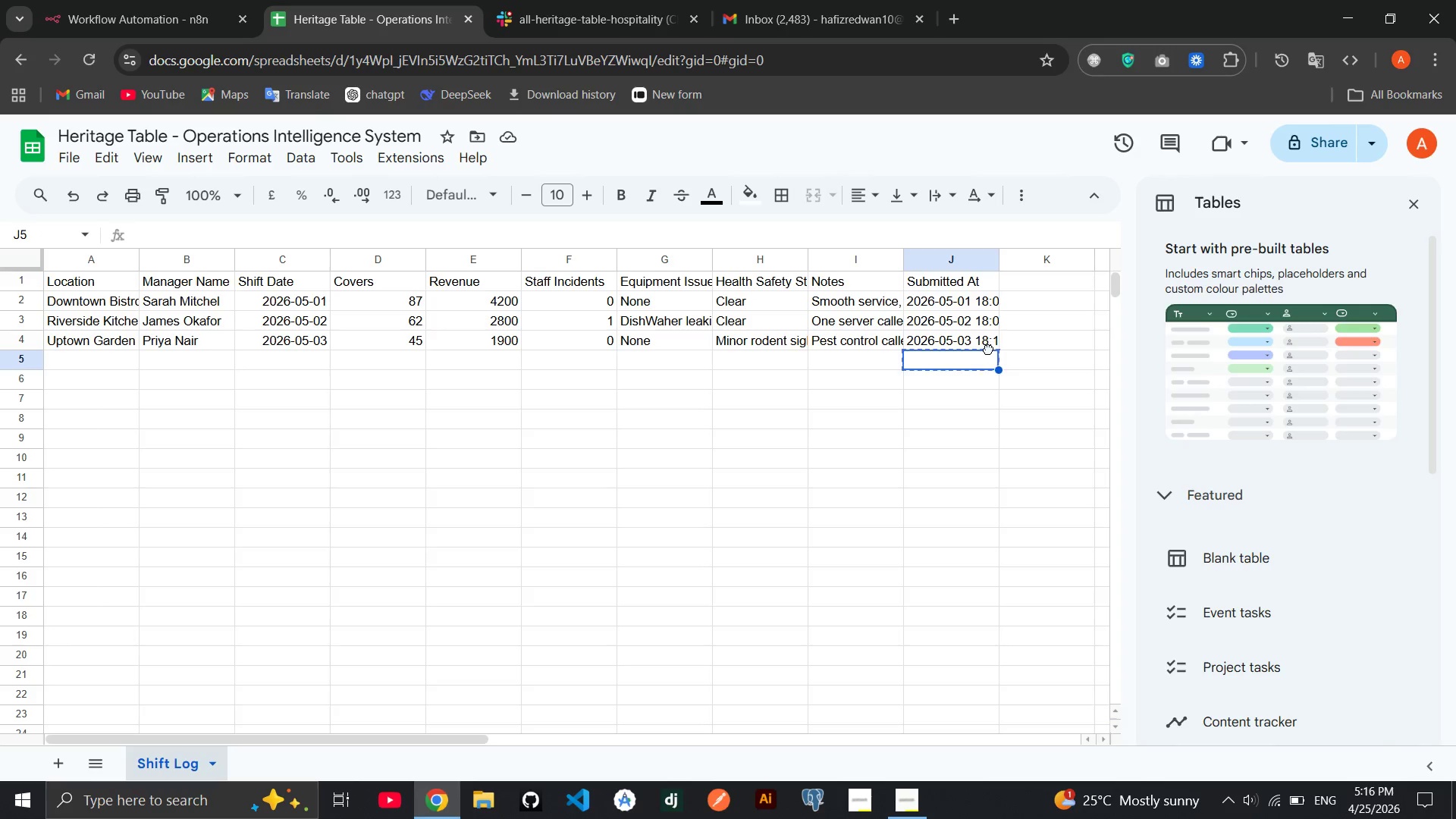 
left_click_drag(start_coordinate=[988, 349], to_coordinate=[965, 344])
 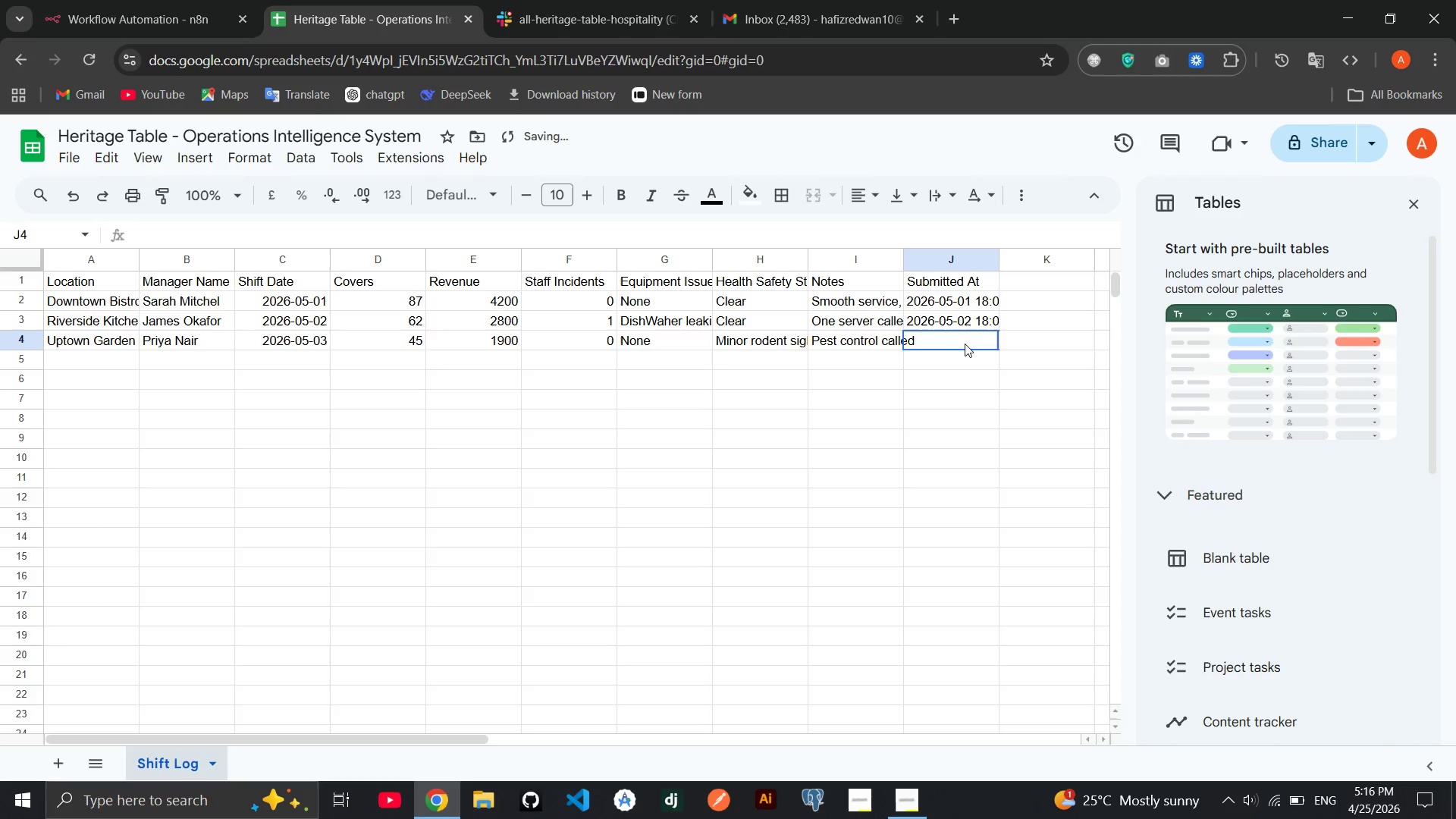 
left_click([965, 344])
 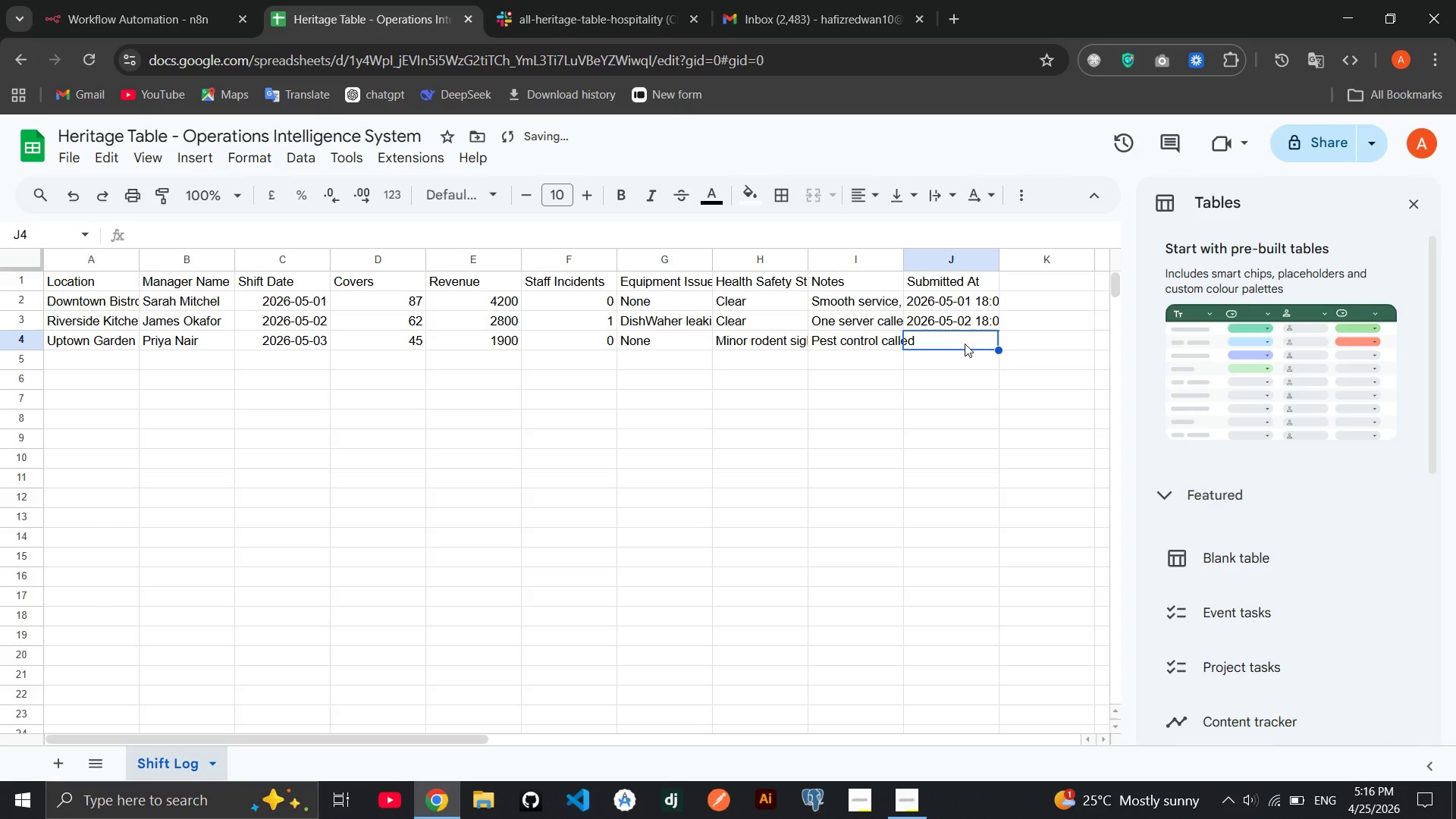 
key(Control+Z)
 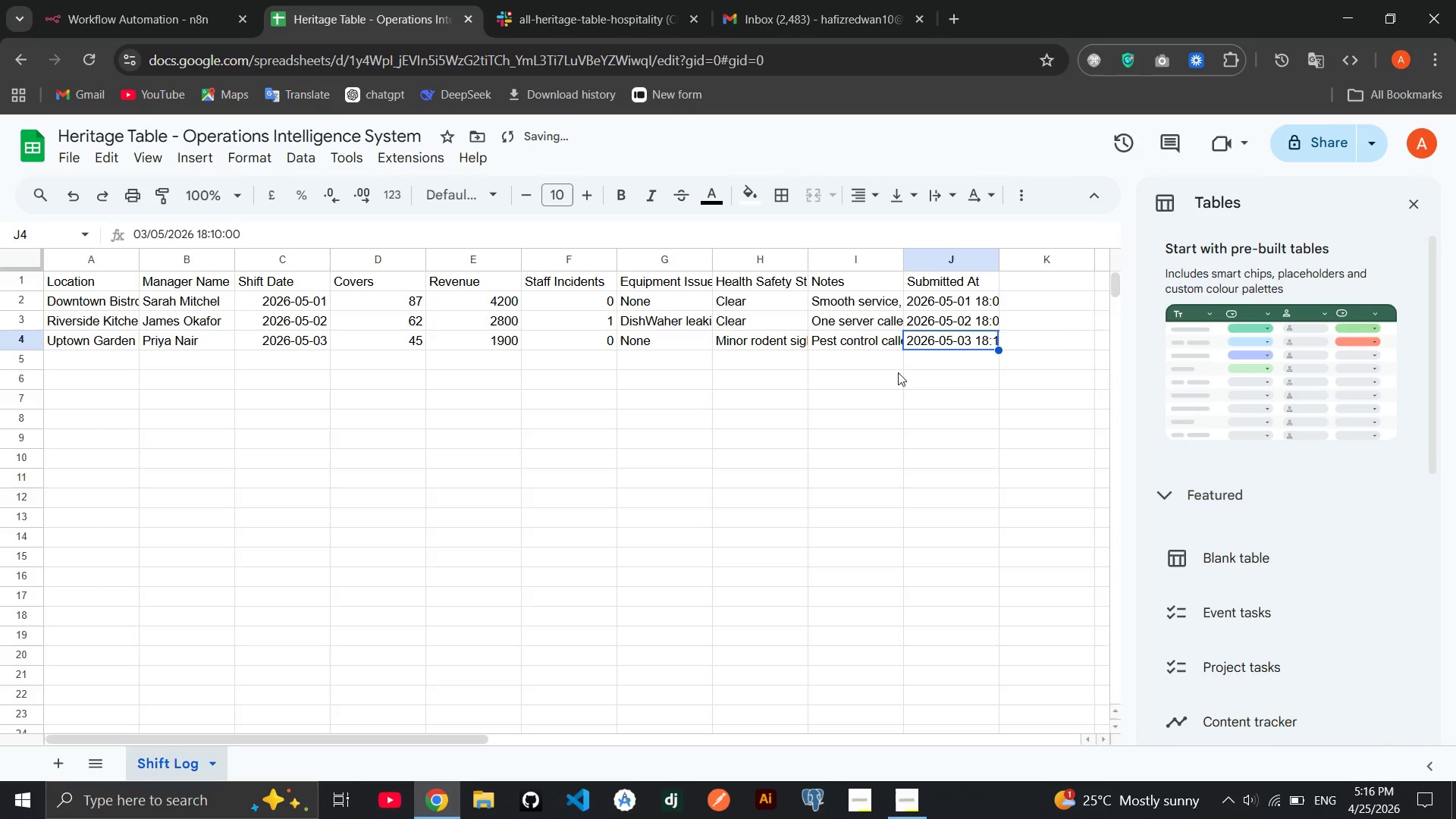 
left_click([898, 372])
 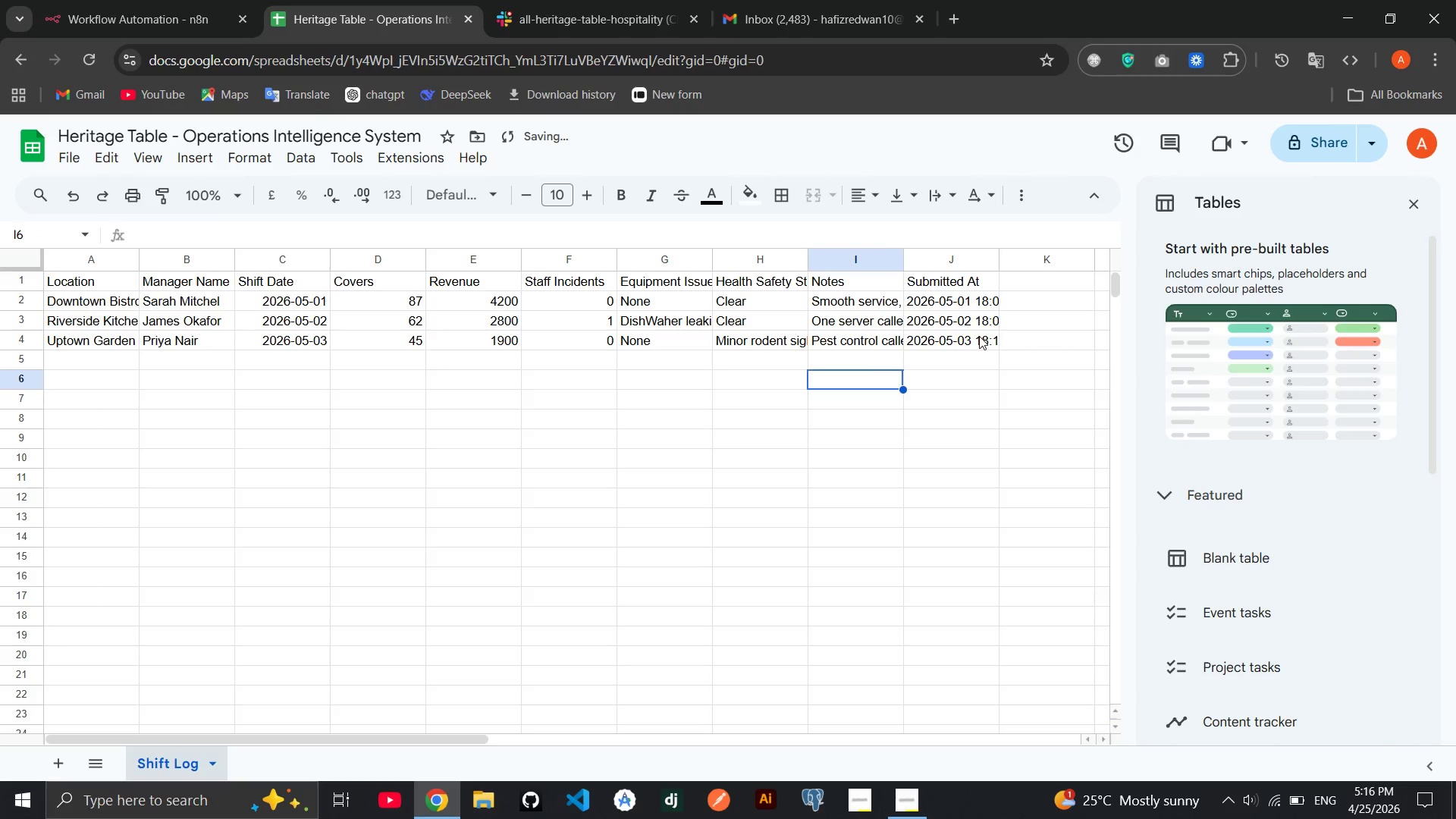 
left_click_drag(start_coordinate=[979, 336], to_coordinate=[105, 337])
 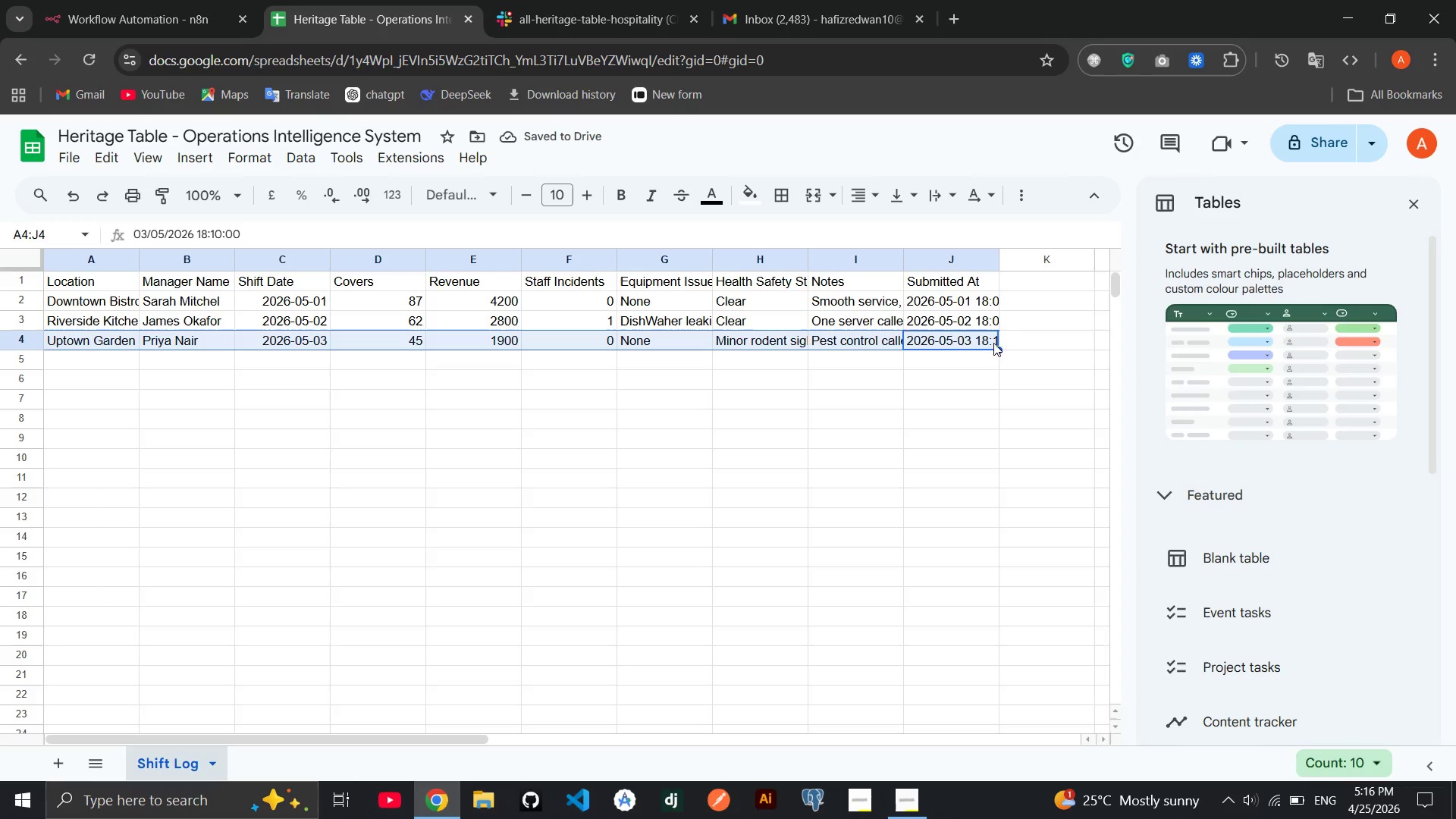 
left_click_drag(start_coordinate=[996, 347], to_coordinate=[996, 363])
 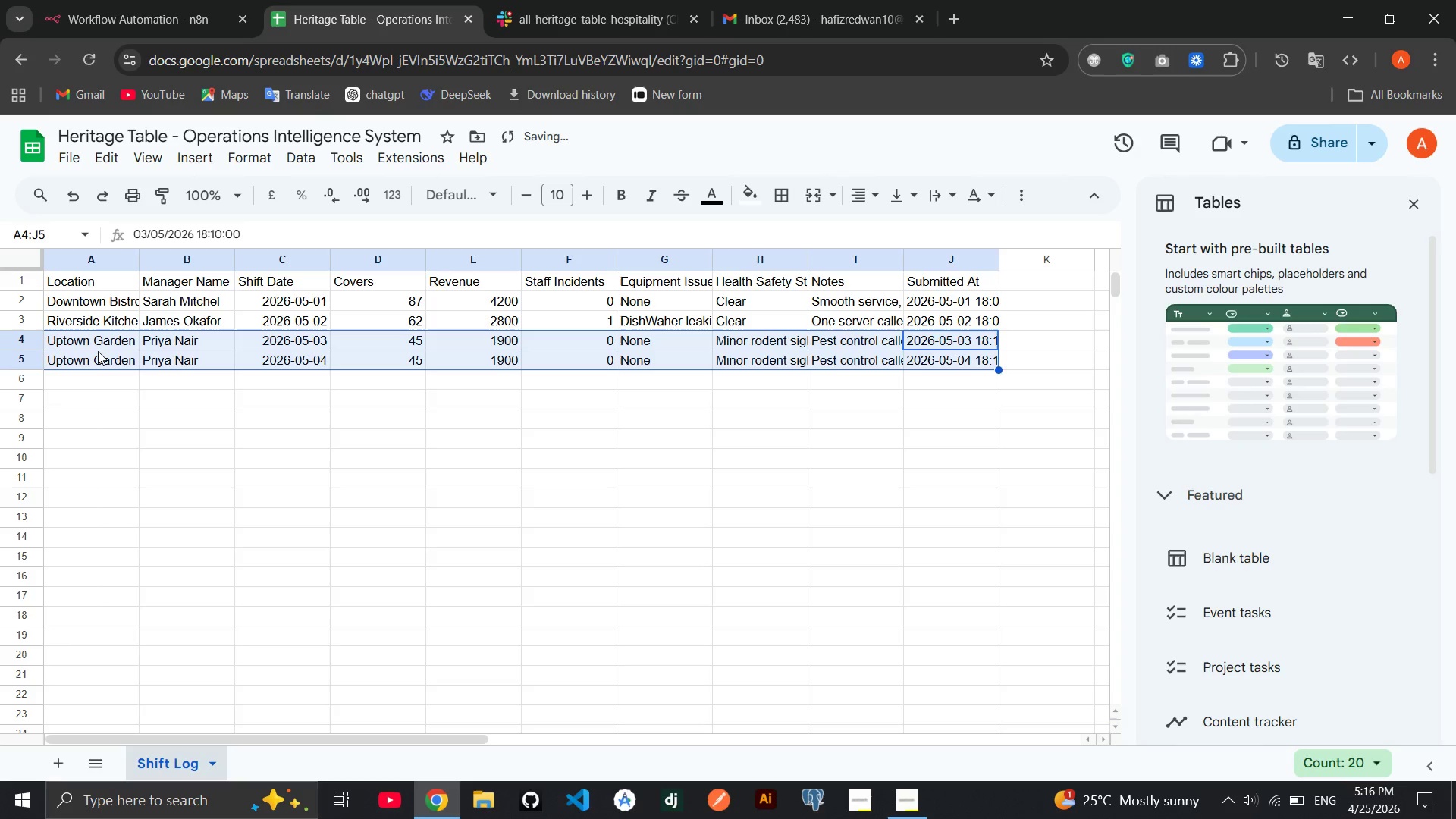 
double_click([98, 351])
 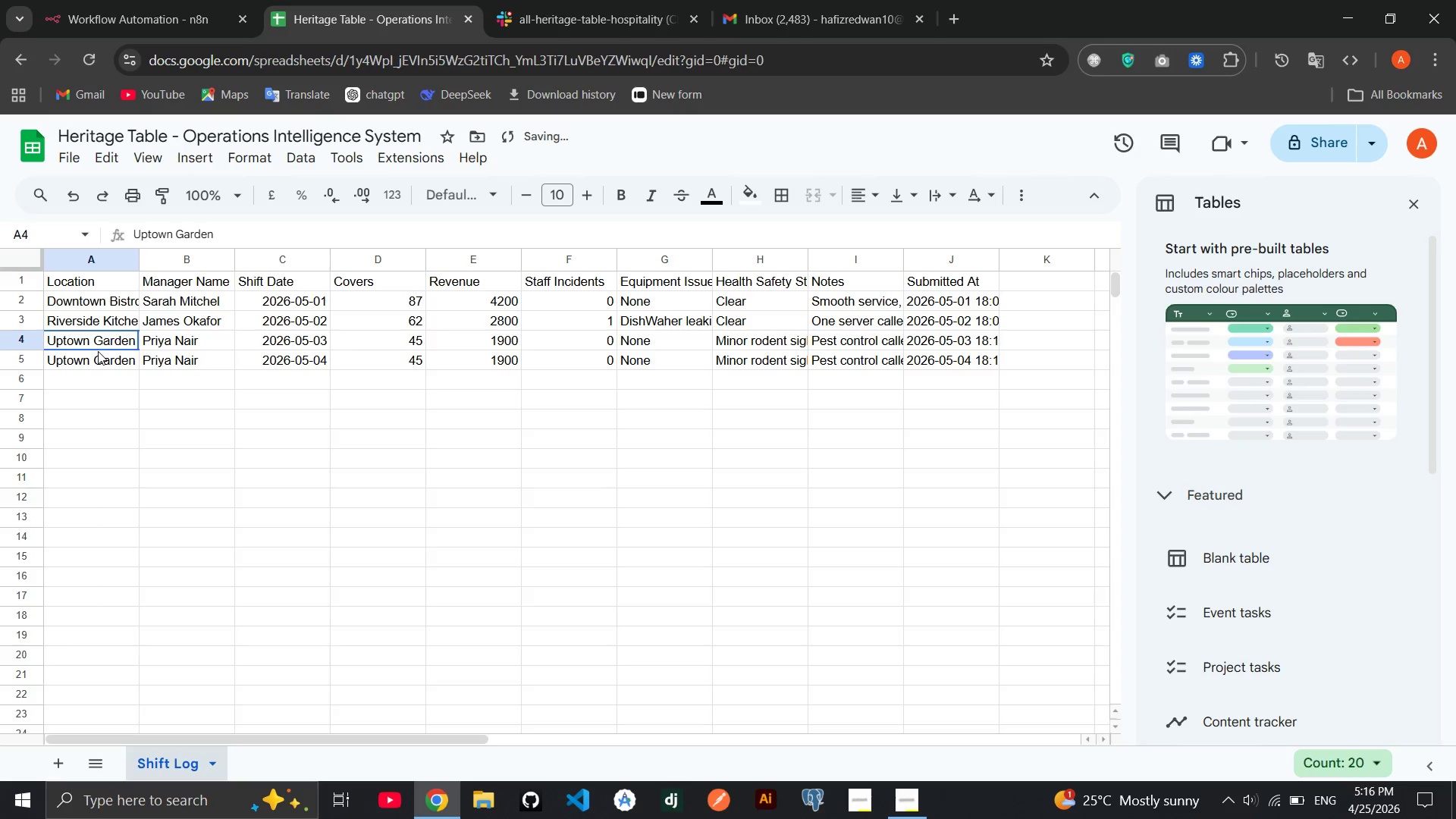 
triple_click([98, 351])
 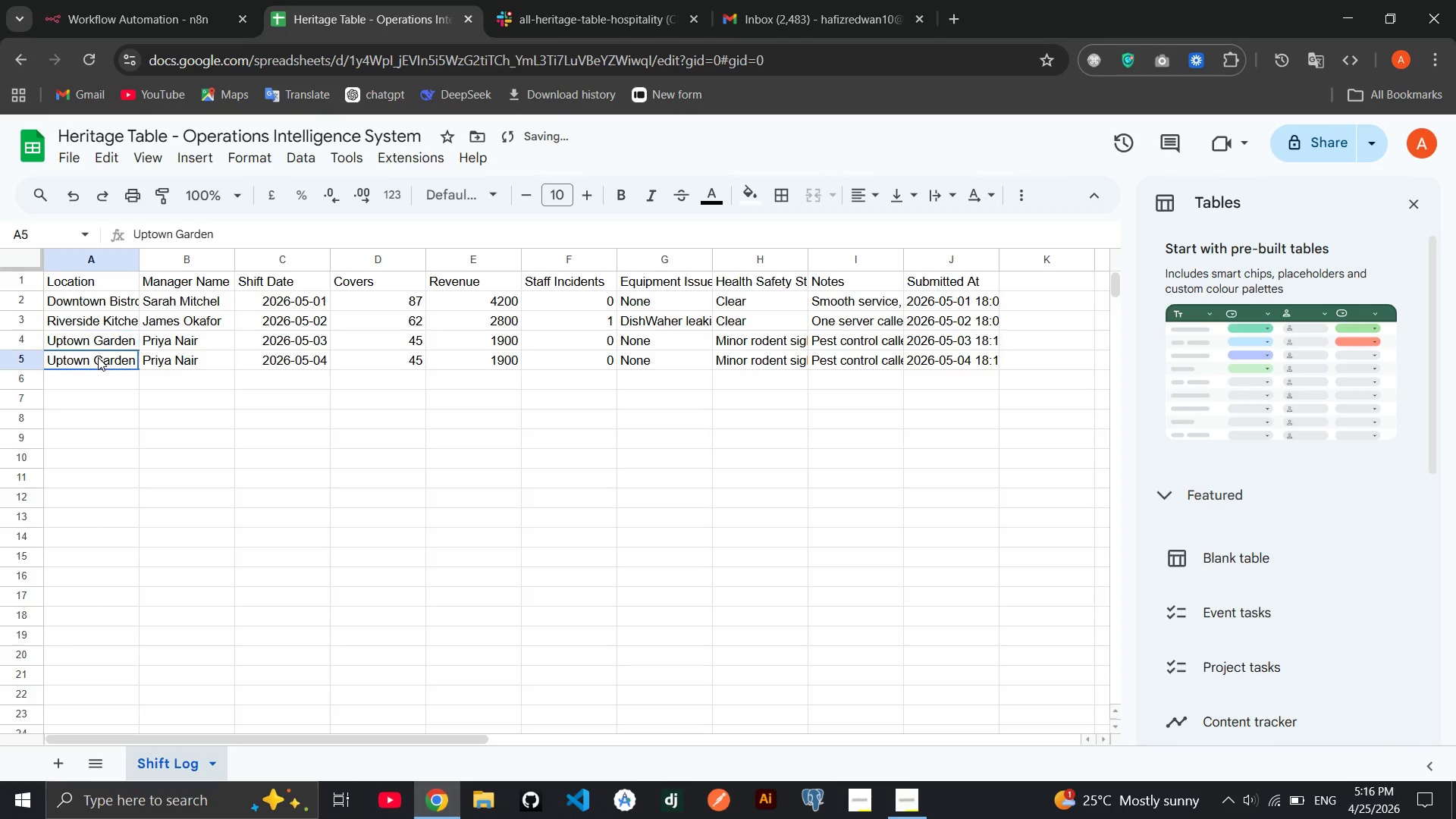 
double_click([98, 357])
 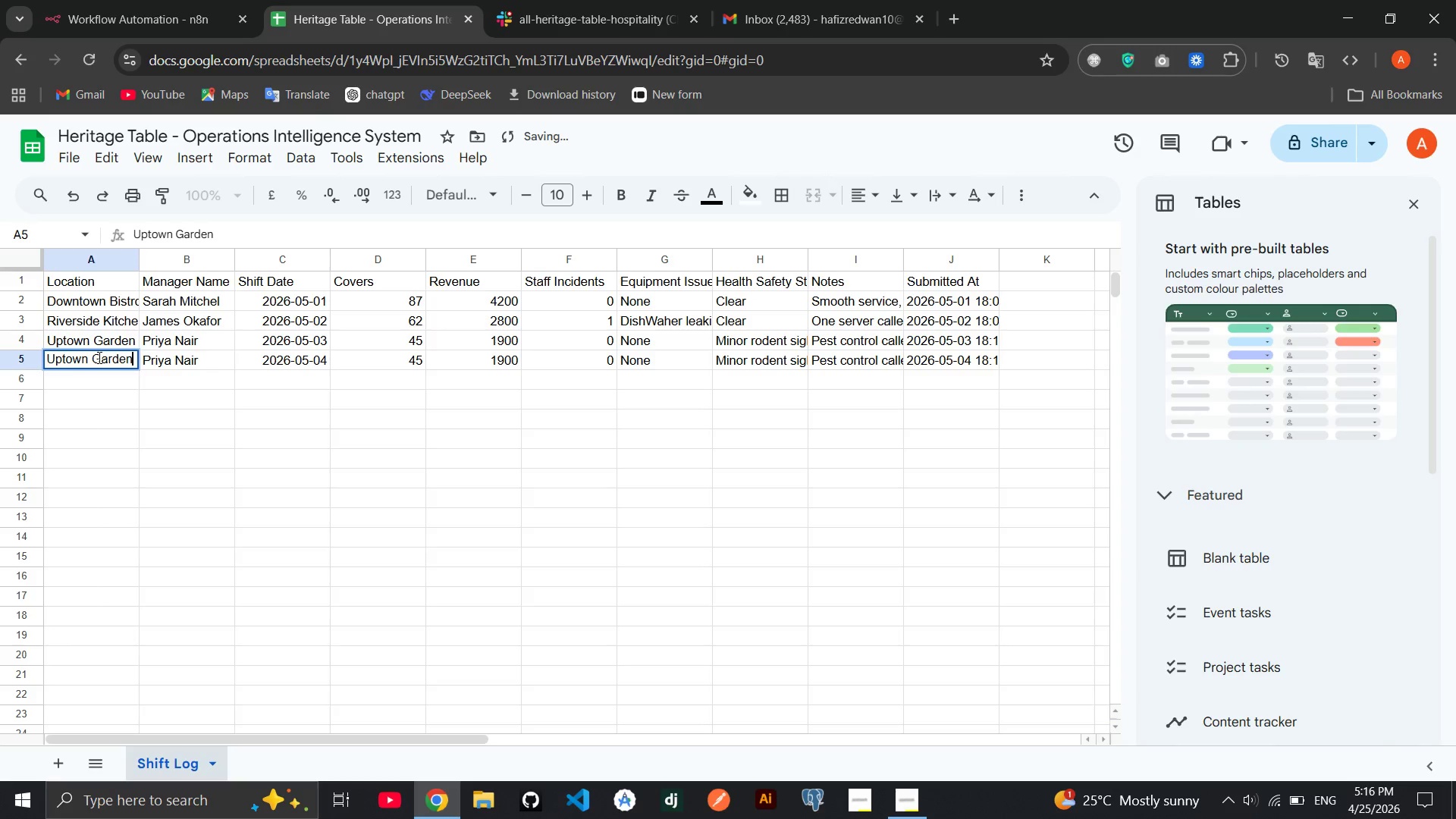 
left_click([98, 357])
 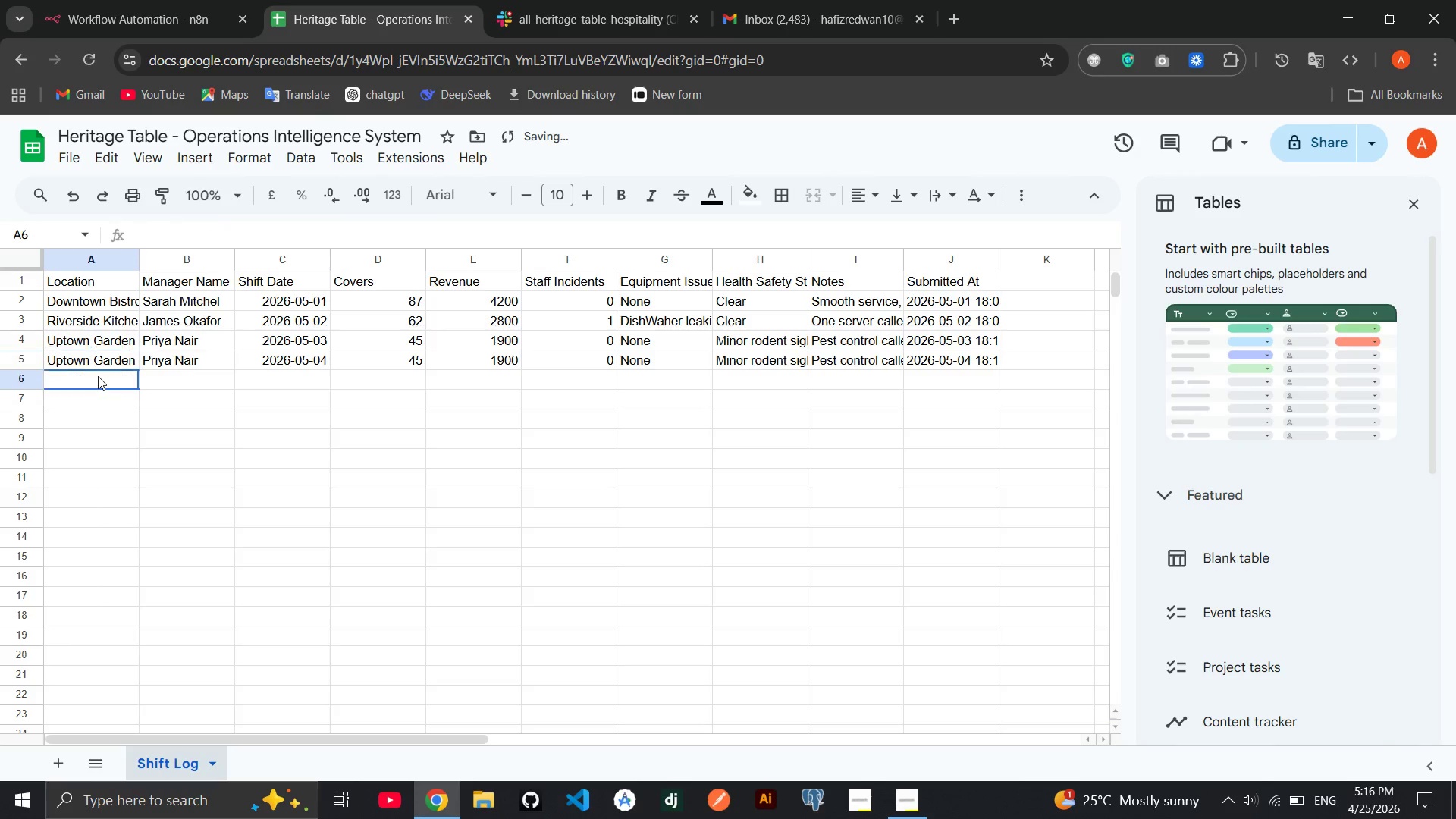 
left_click([98, 376])
 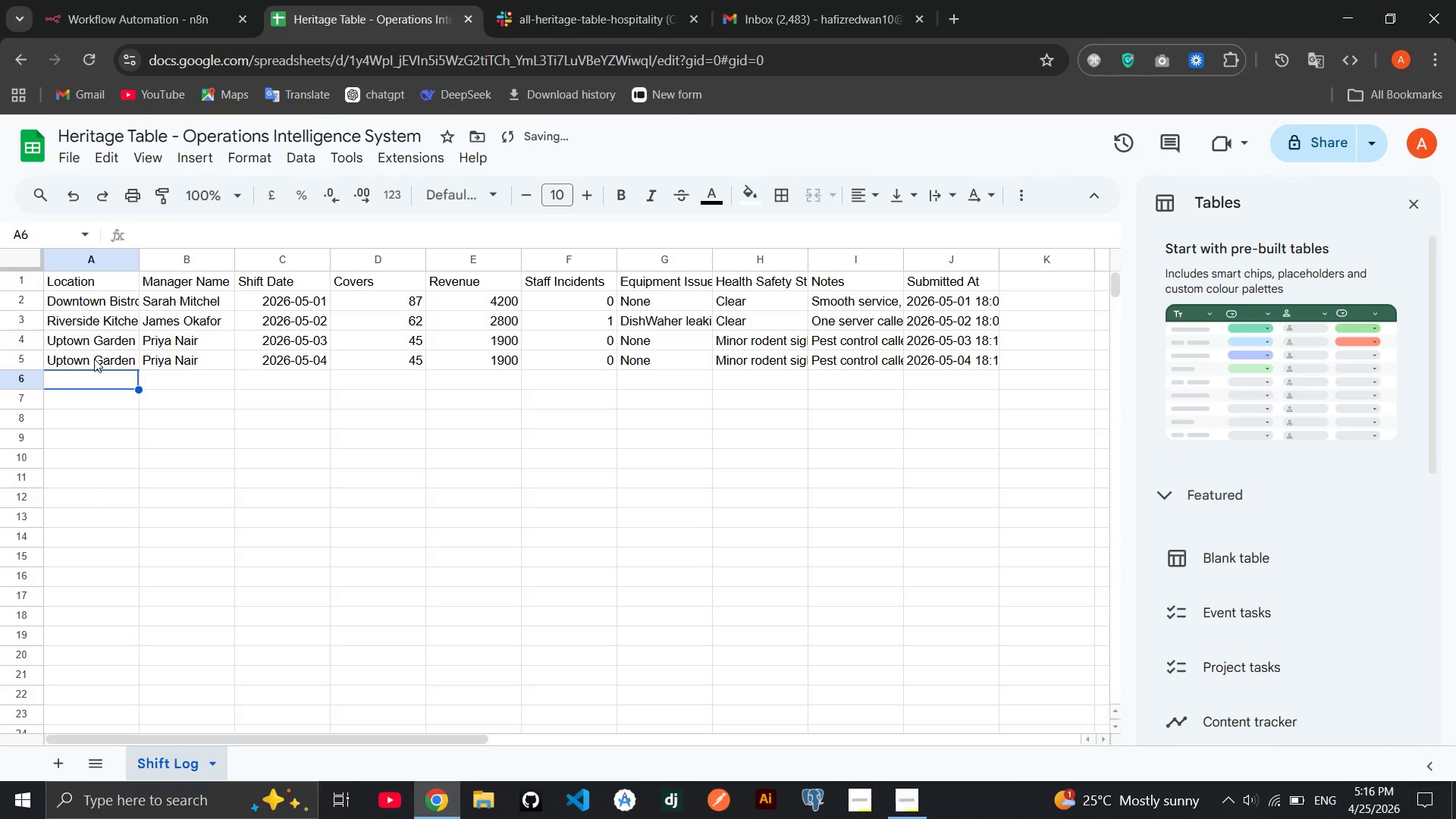 
left_click([94, 359])
 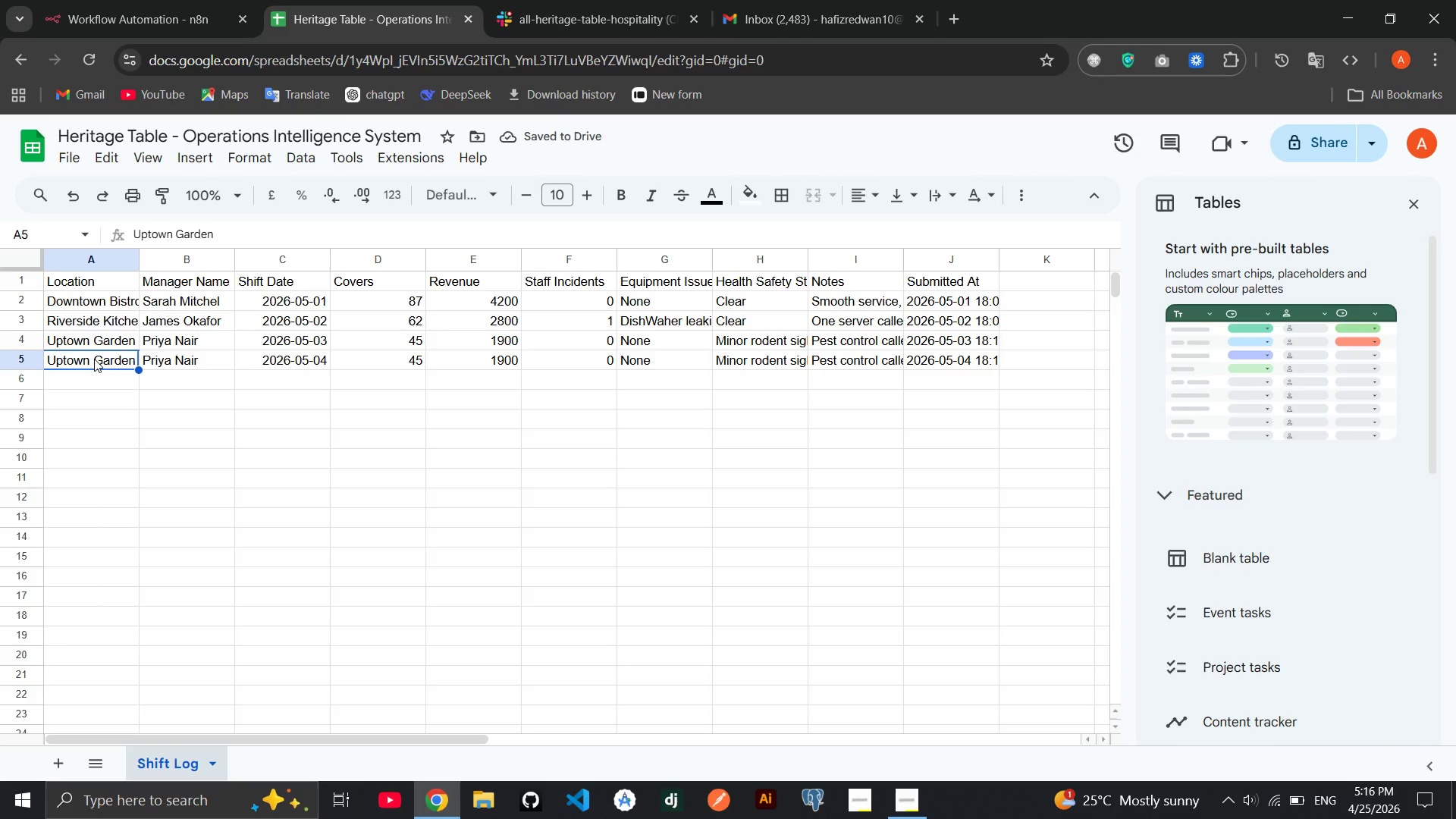 
type(Harbor View)
key(Tab)
type(Marcus Webb)
key(Tab)
key(Tab)
type(71)
key(Tab)
type(1)
key(Backspace)
type(3100)
key(Tab)
type(2)
key(Tab)
key(Tab)
type(Cl)
key(Tab)
type(Two customer complaints about wait time)
key(Tab)
 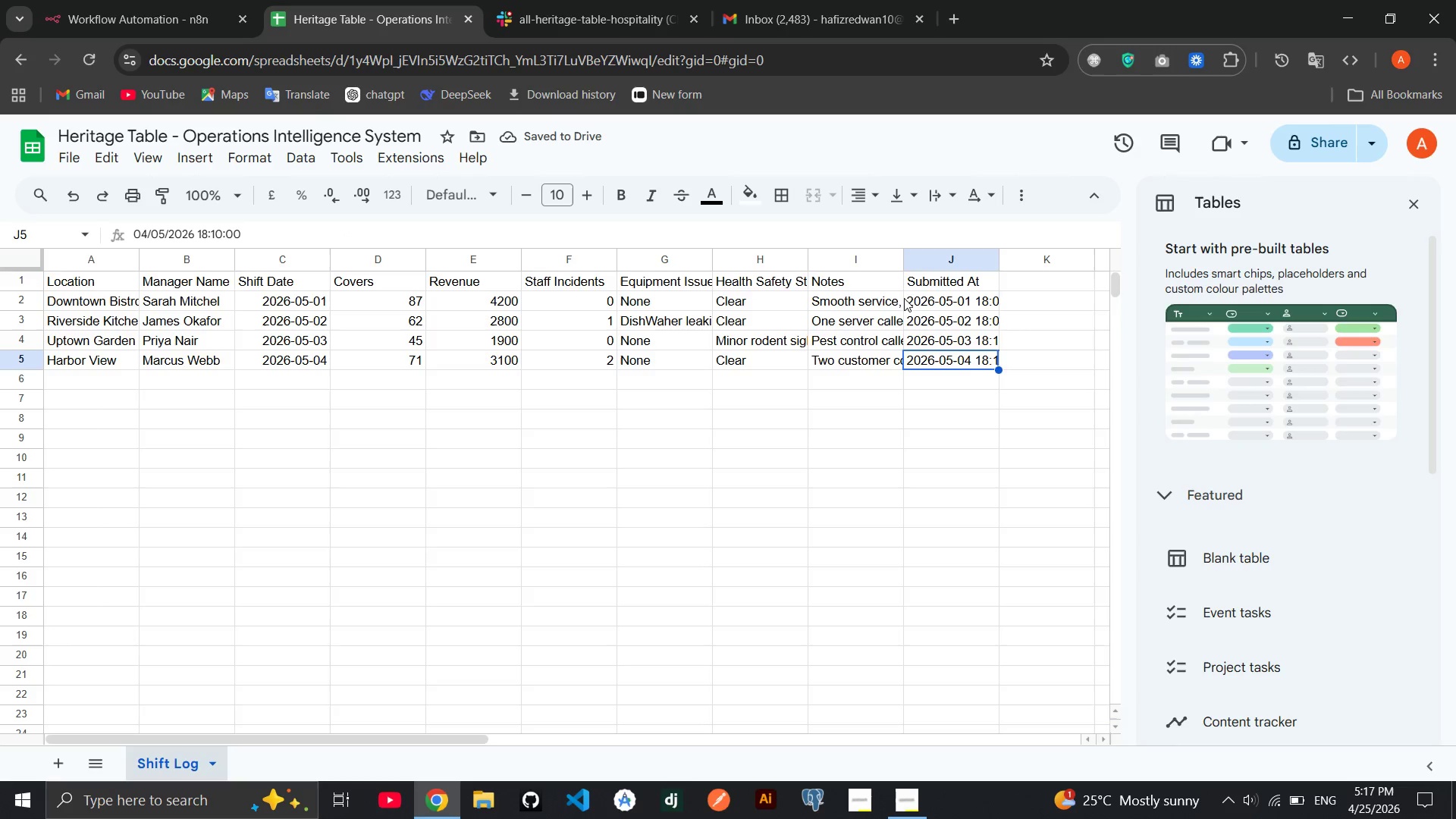 
double_click([931, 354])
 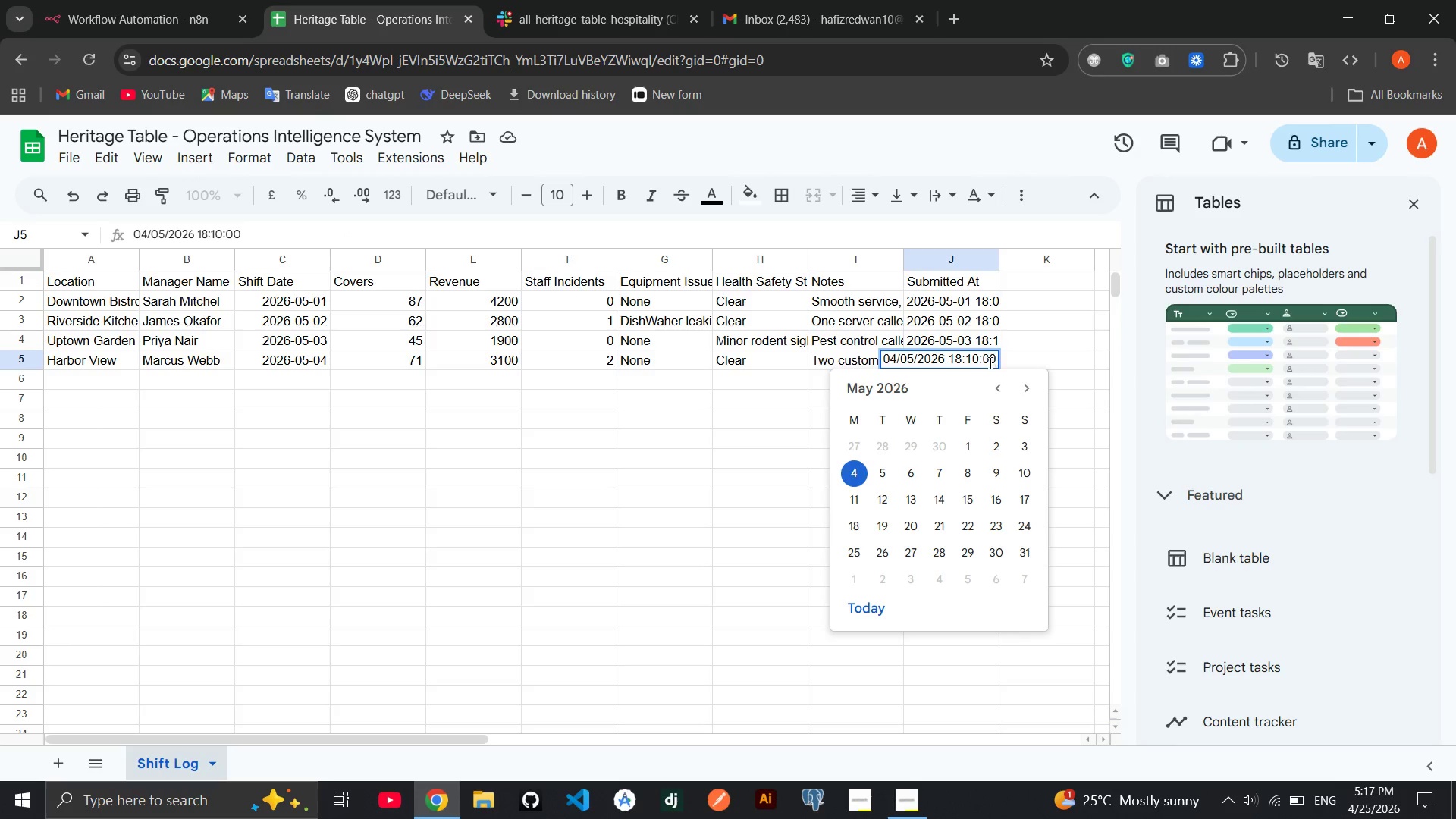 
left_click([981, 361])
 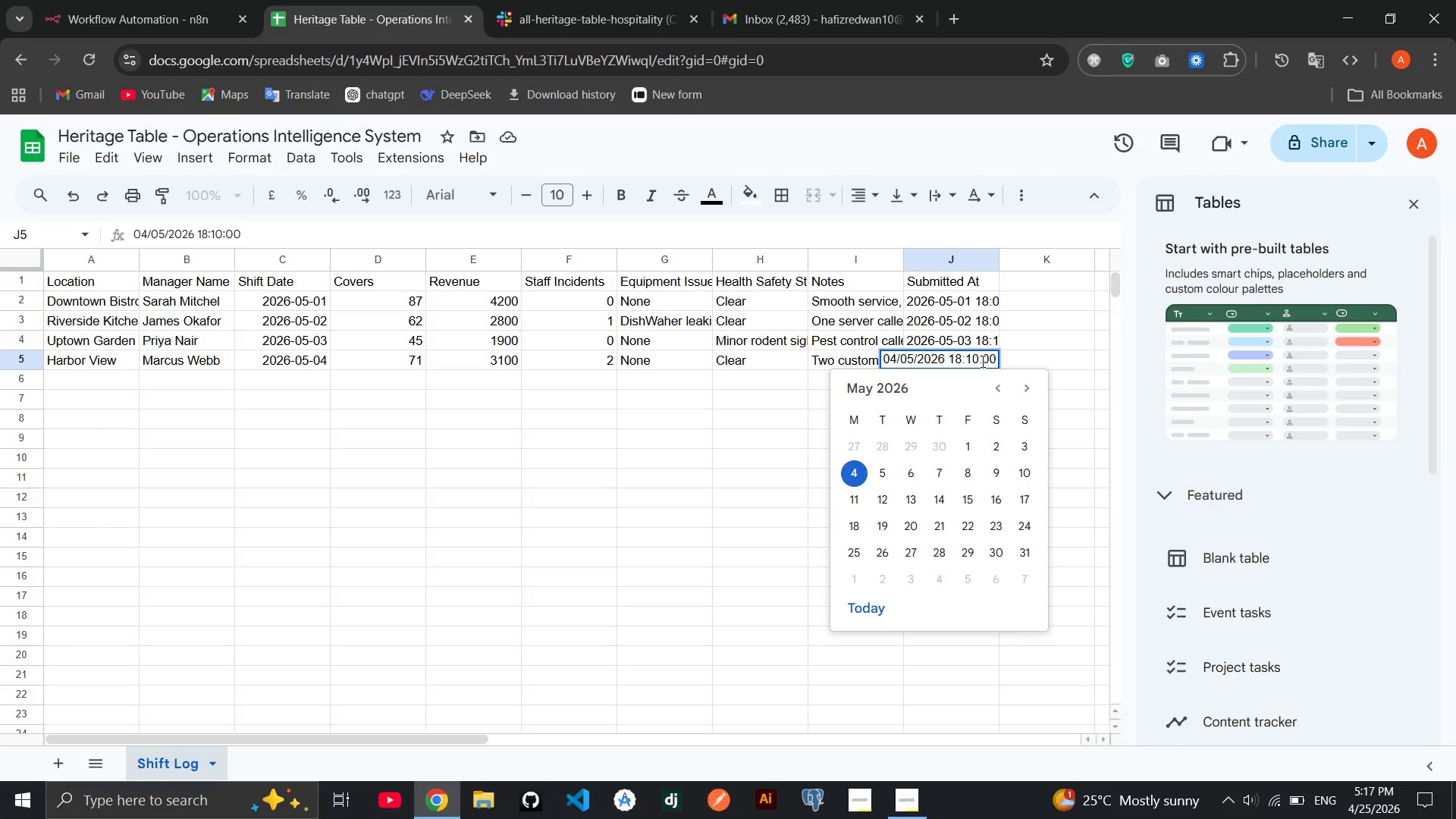 
key(ArrowLeft)
 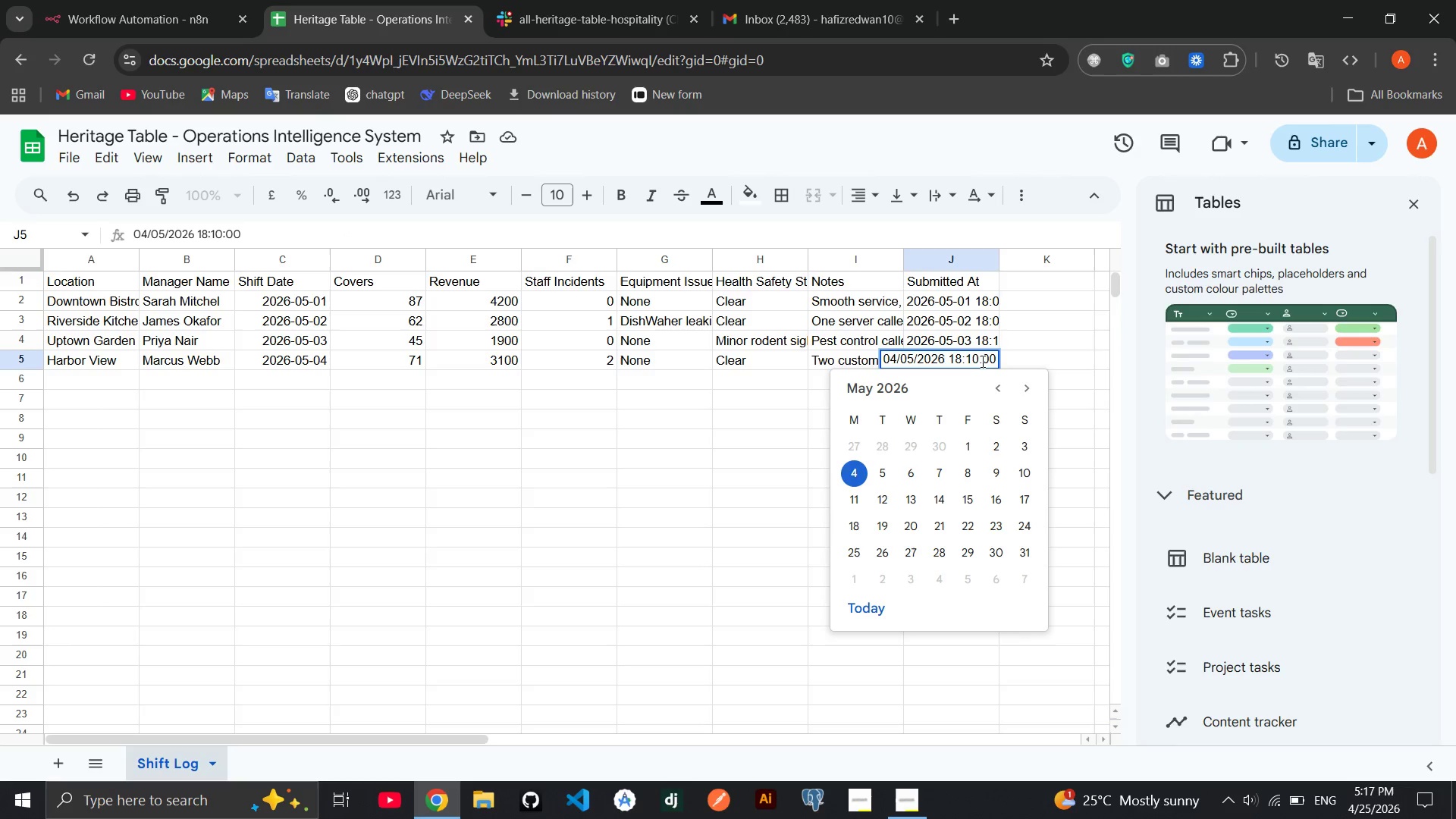 
key(Backspace)
 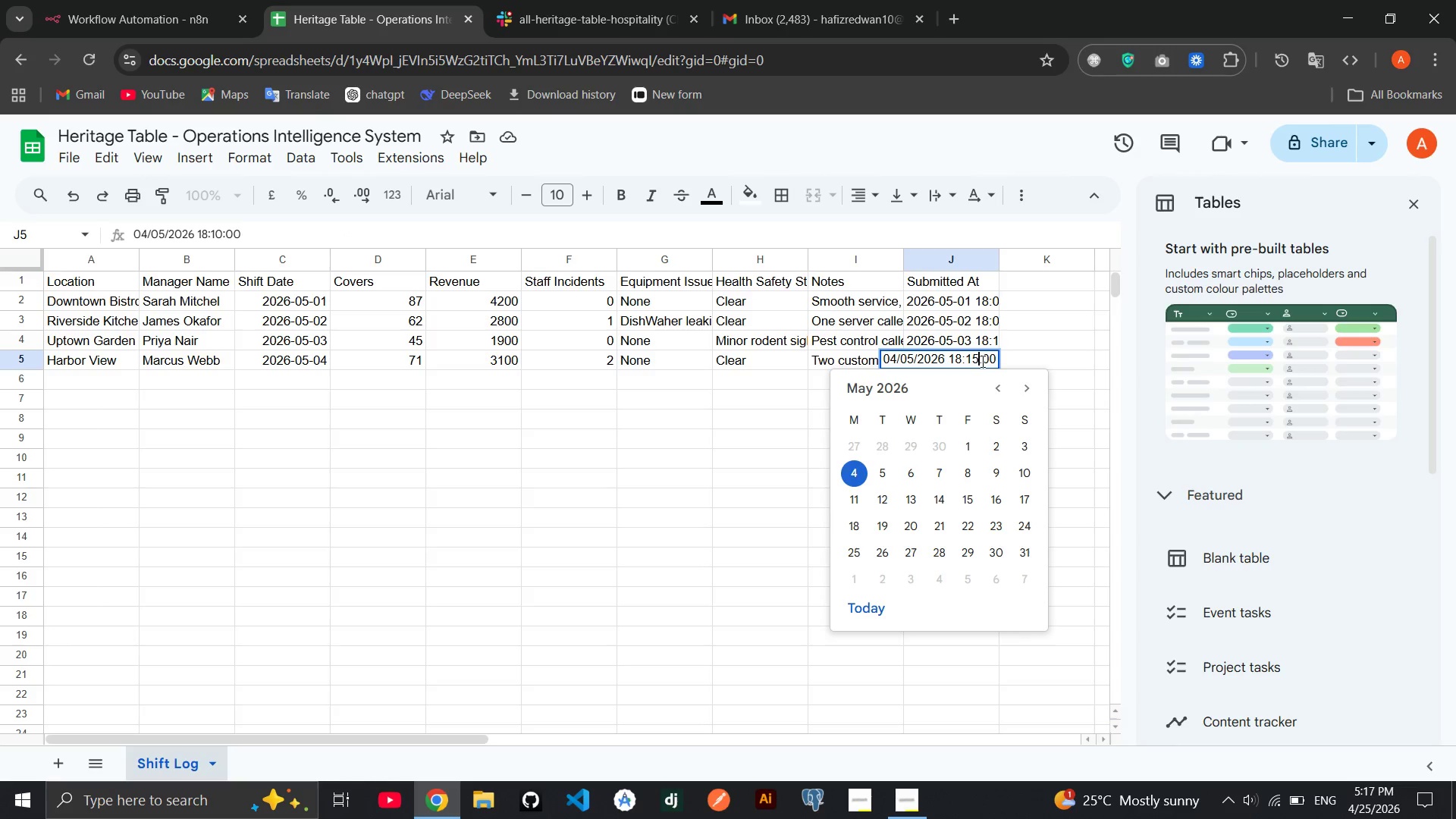 
key(5)
 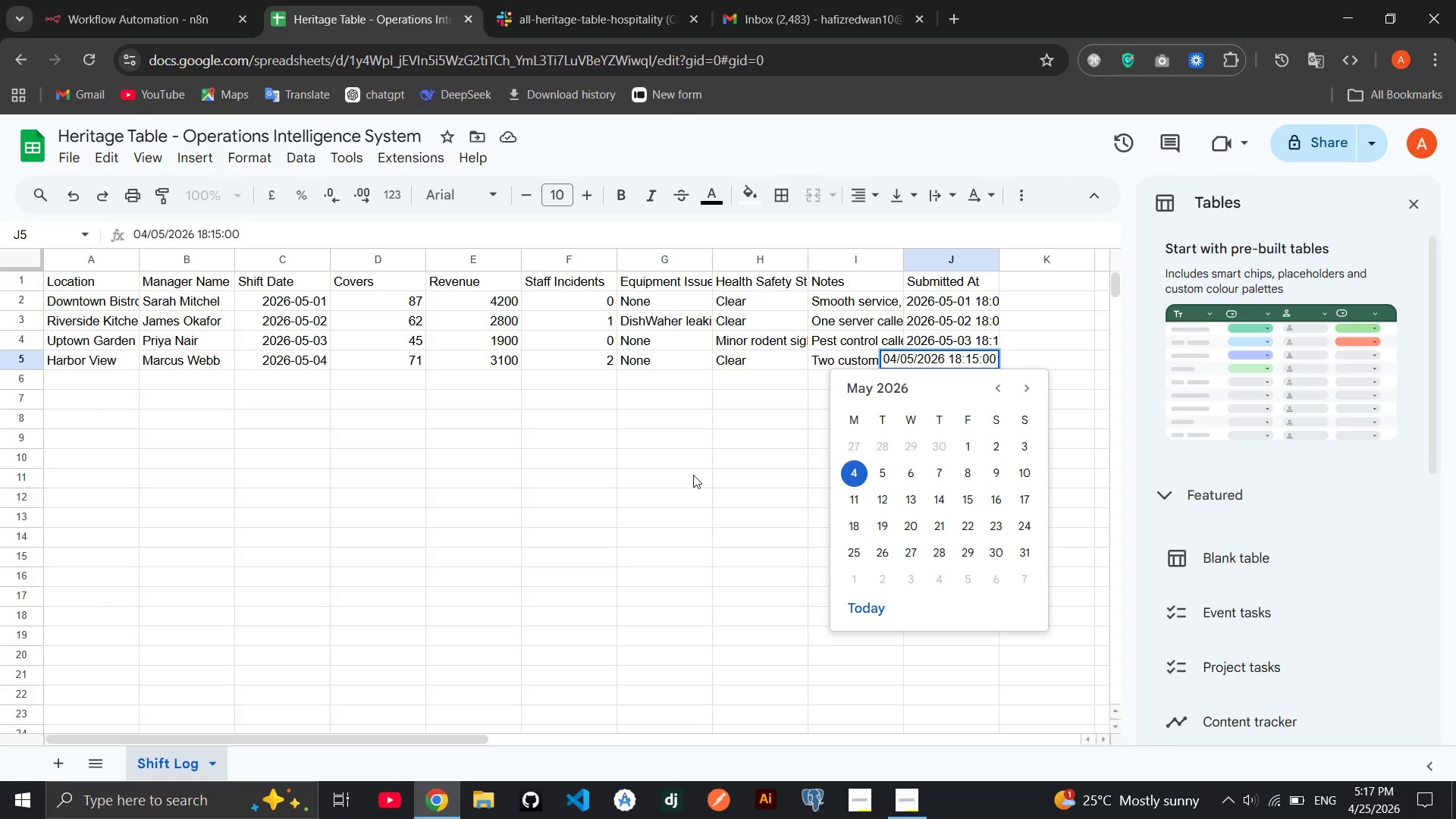 
left_click([693, 475])
 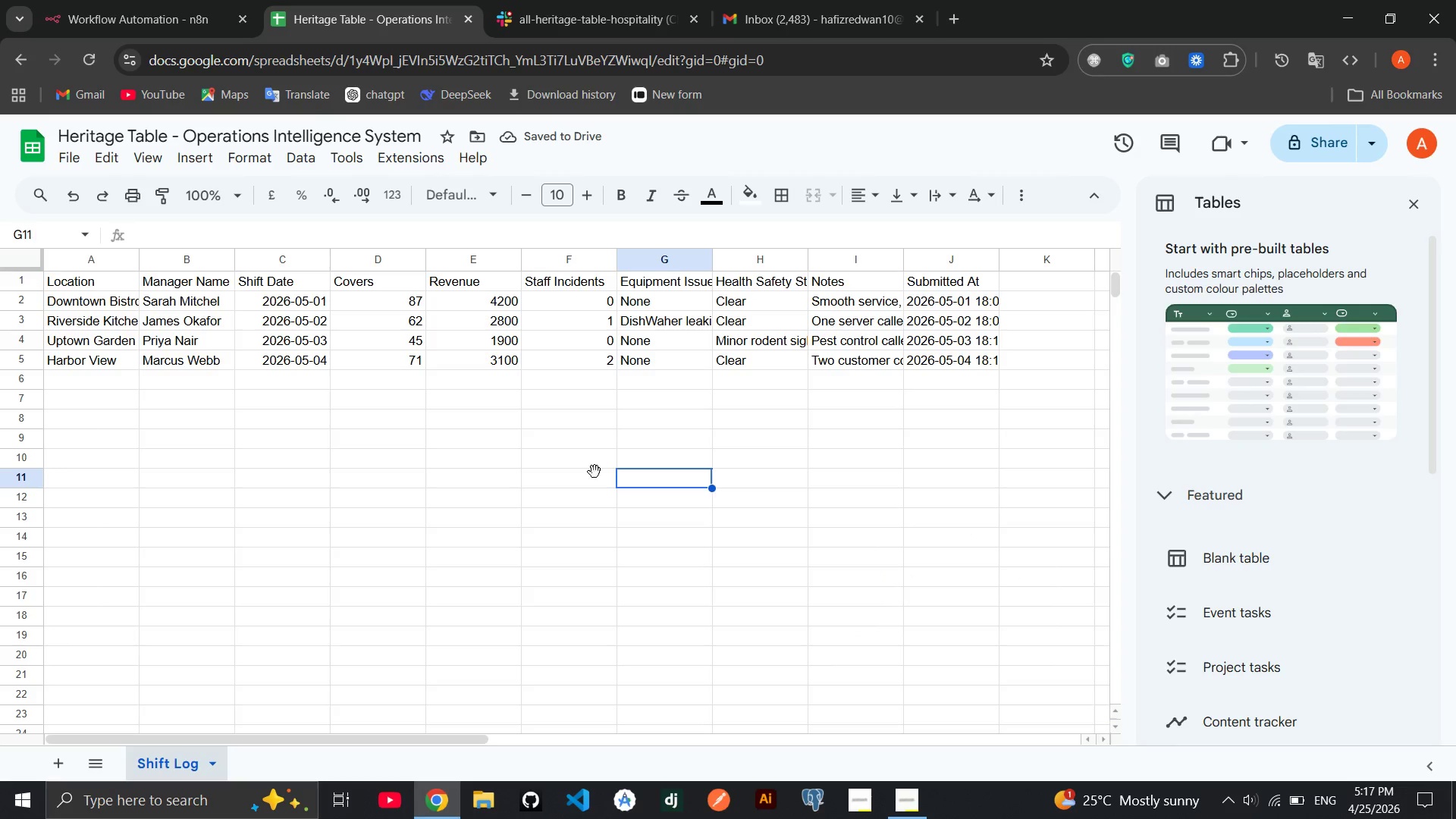 
wait(6.12)
 